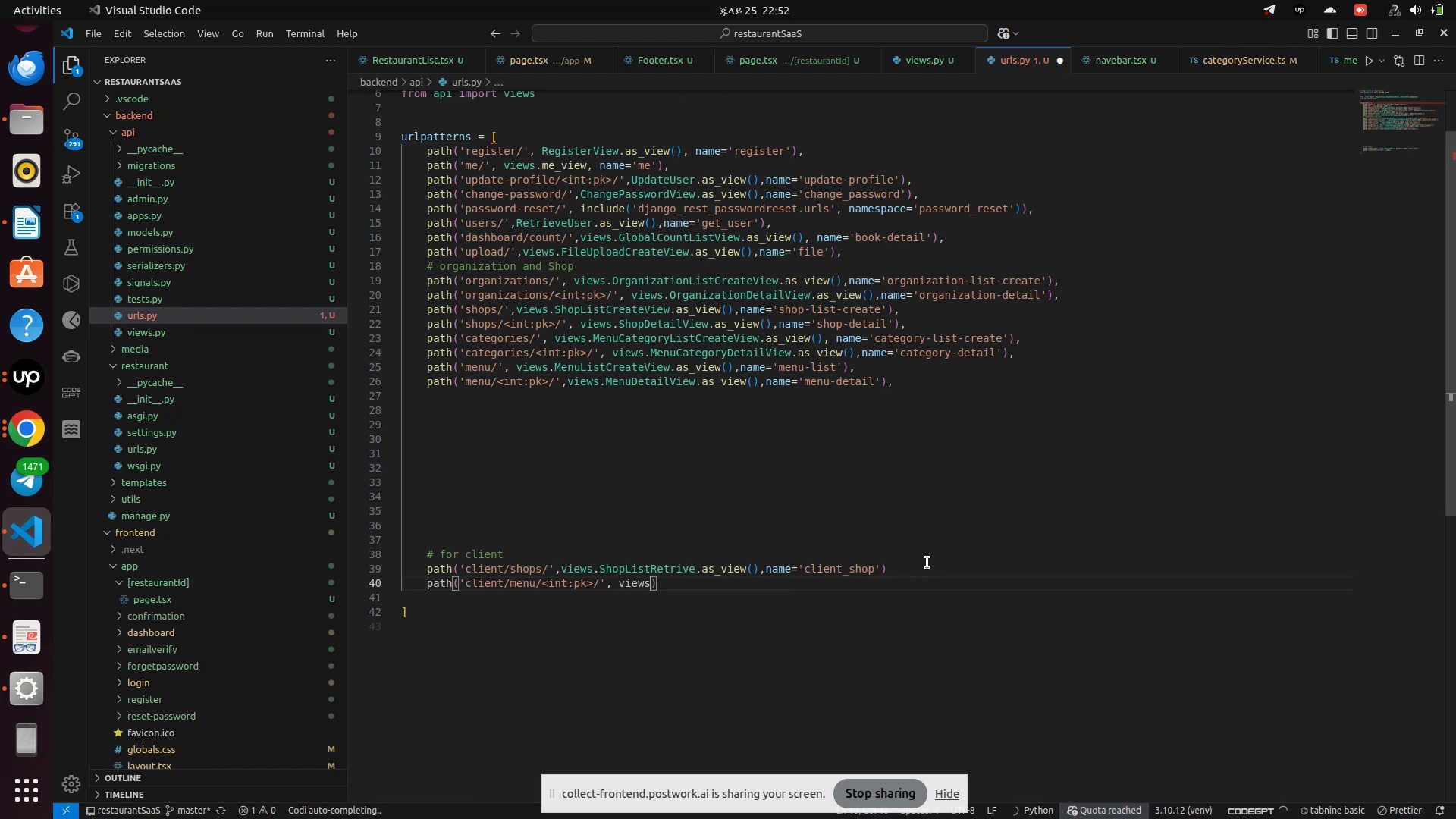 
type(.Me)
key(Backspace)
 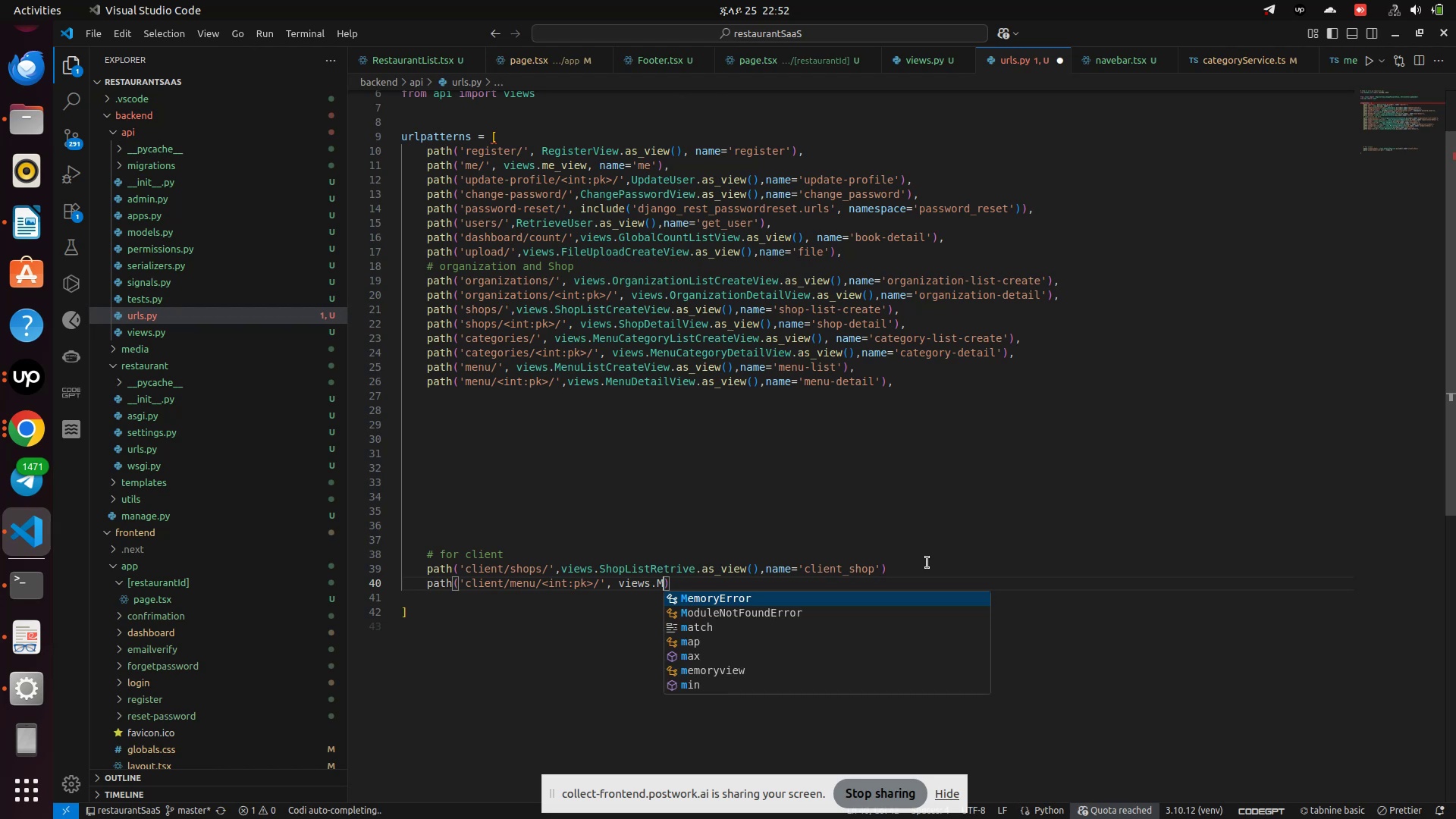 
key(Backspace)
 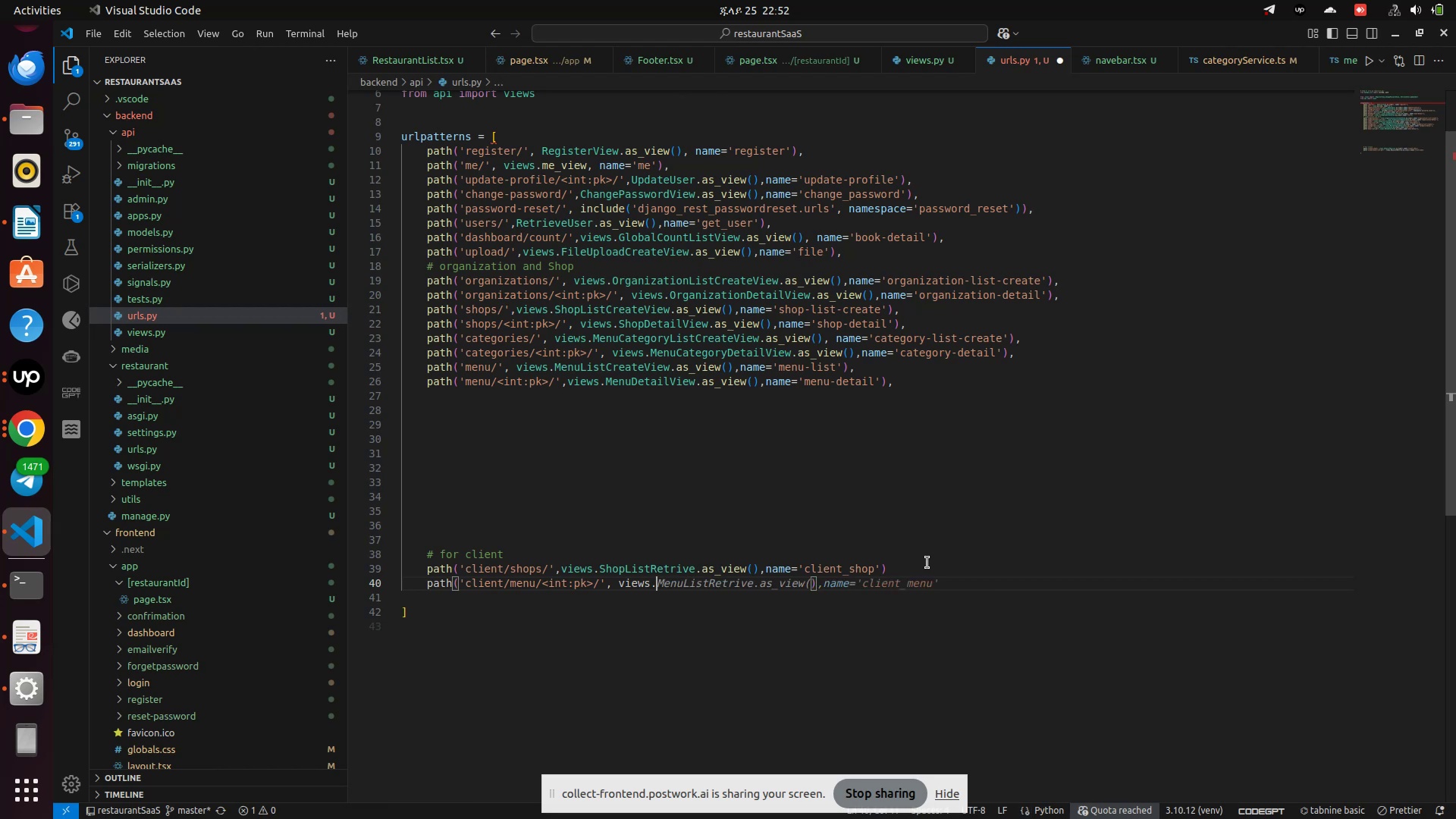 
left_click([927, 563])
 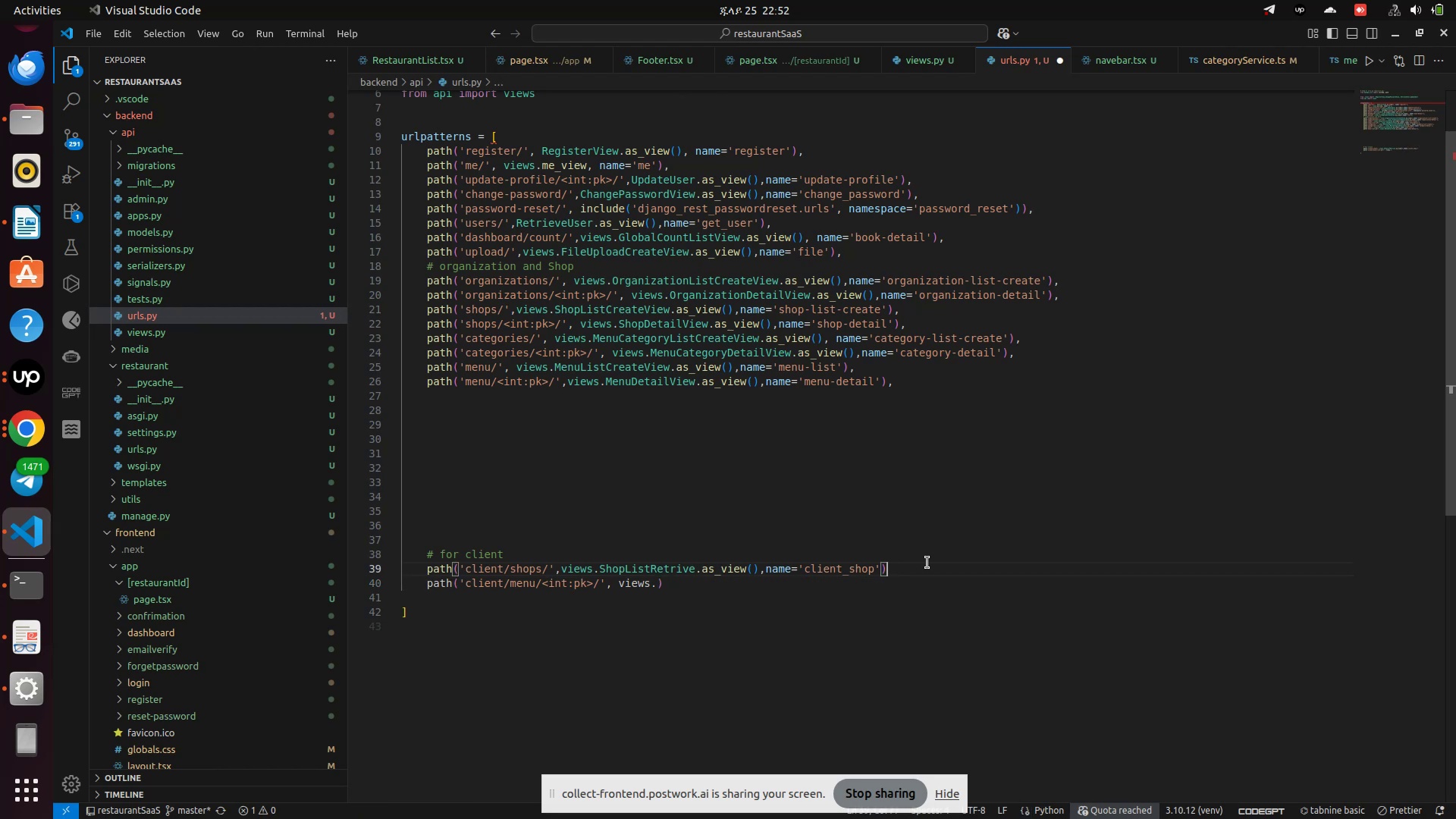 
key(Comma)
 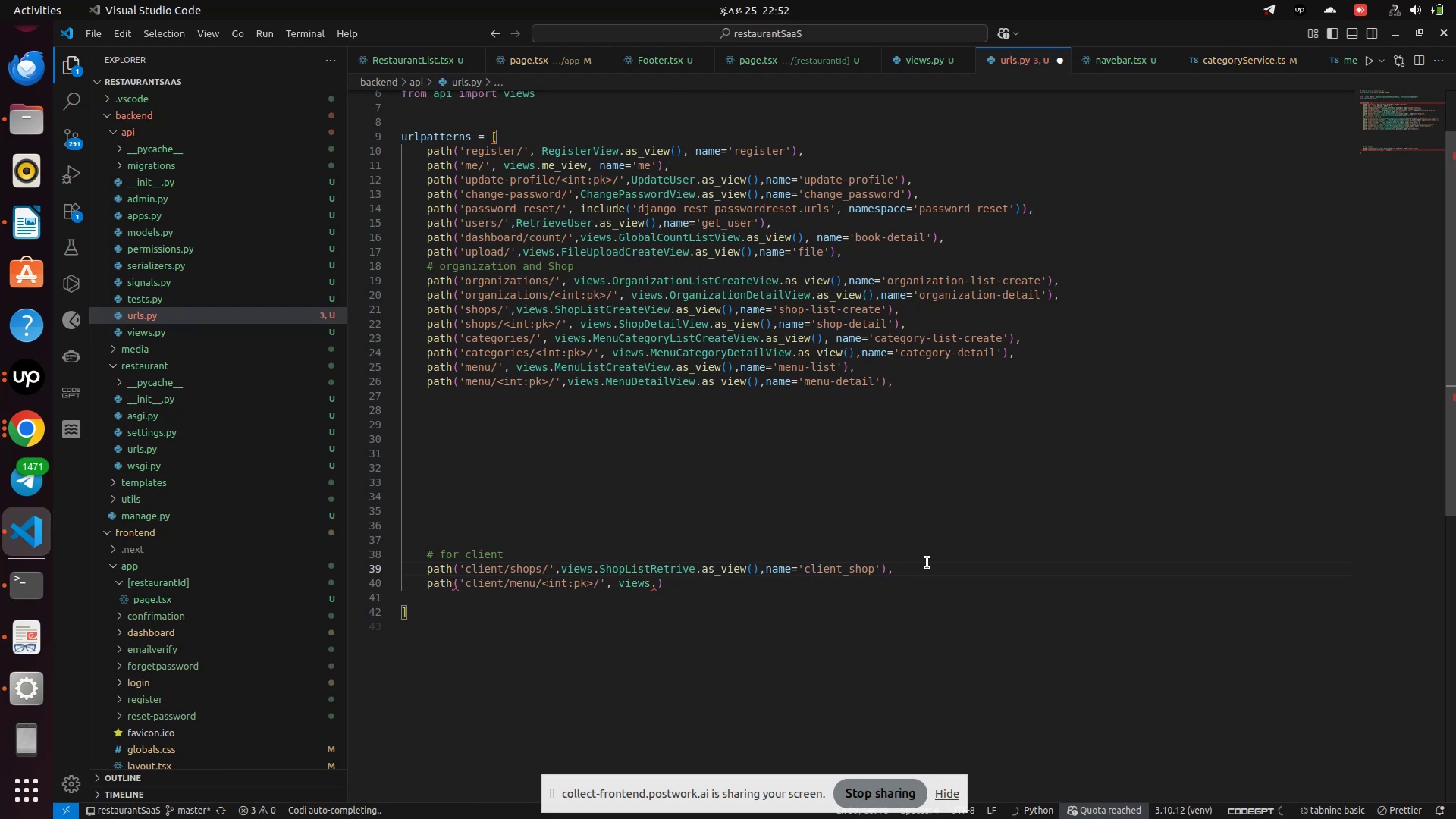 
key(ArrowDown)
 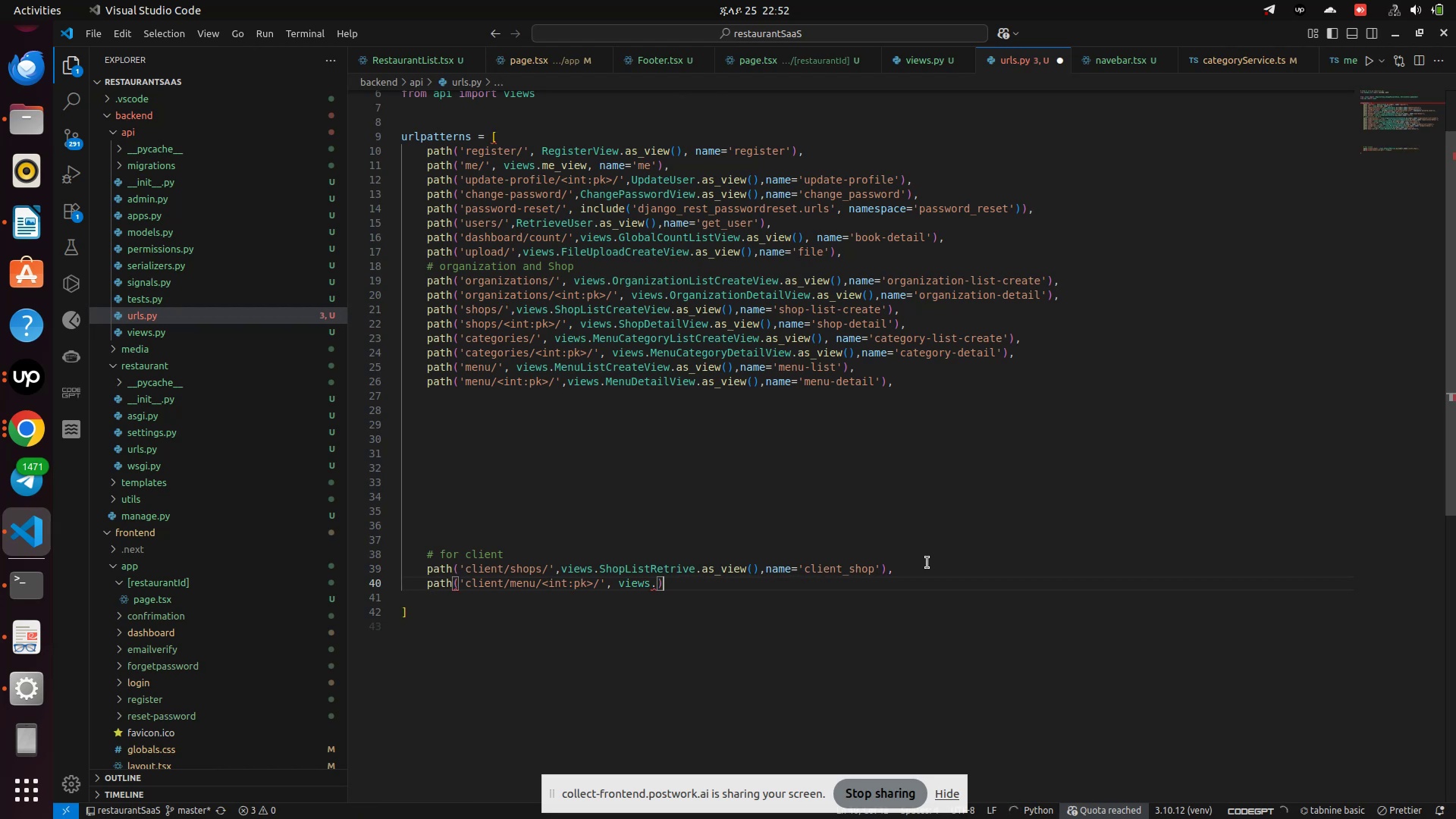 
key(ArrowLeft)
 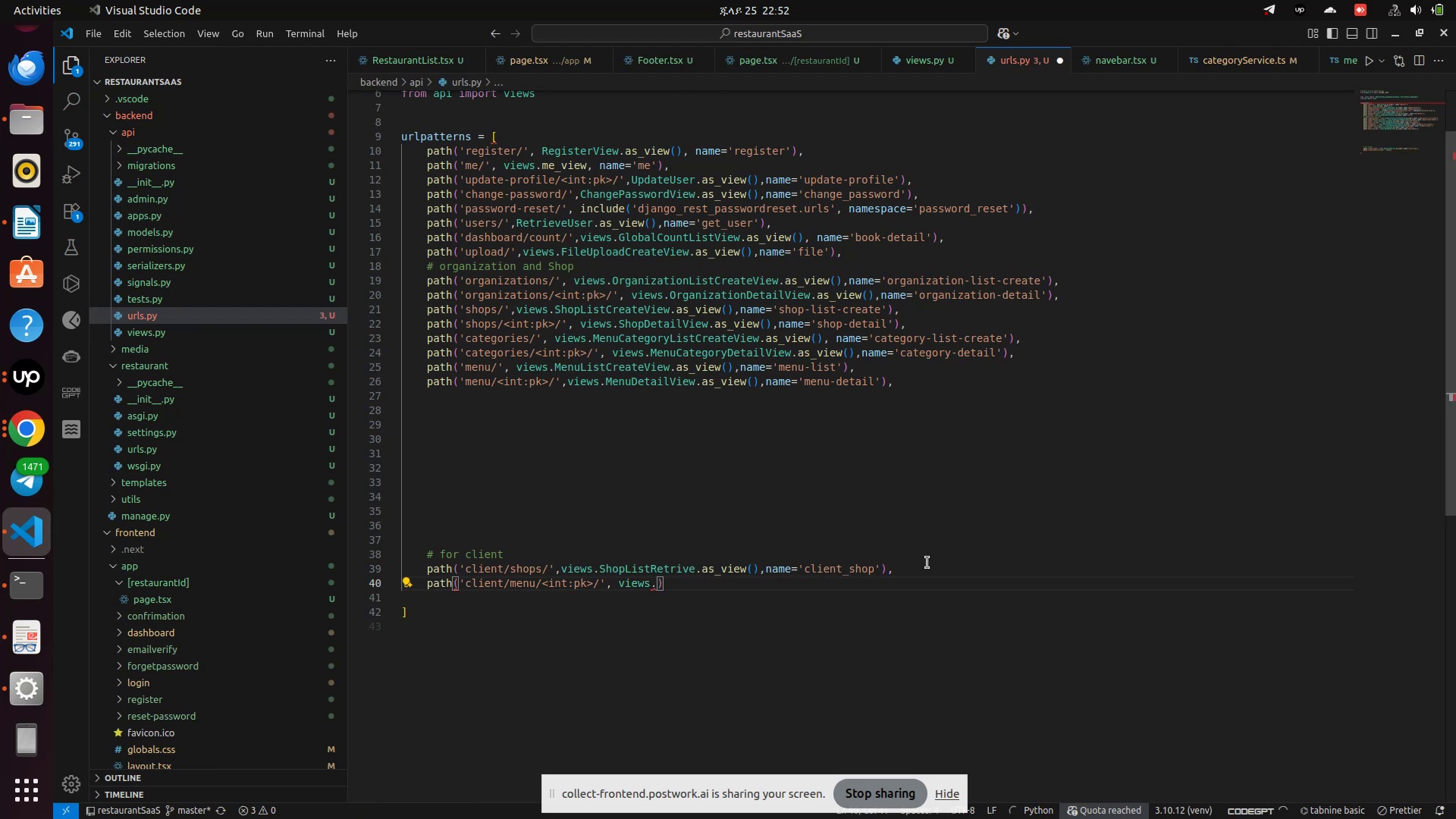 
key(Backspace)
type(.Menu)
 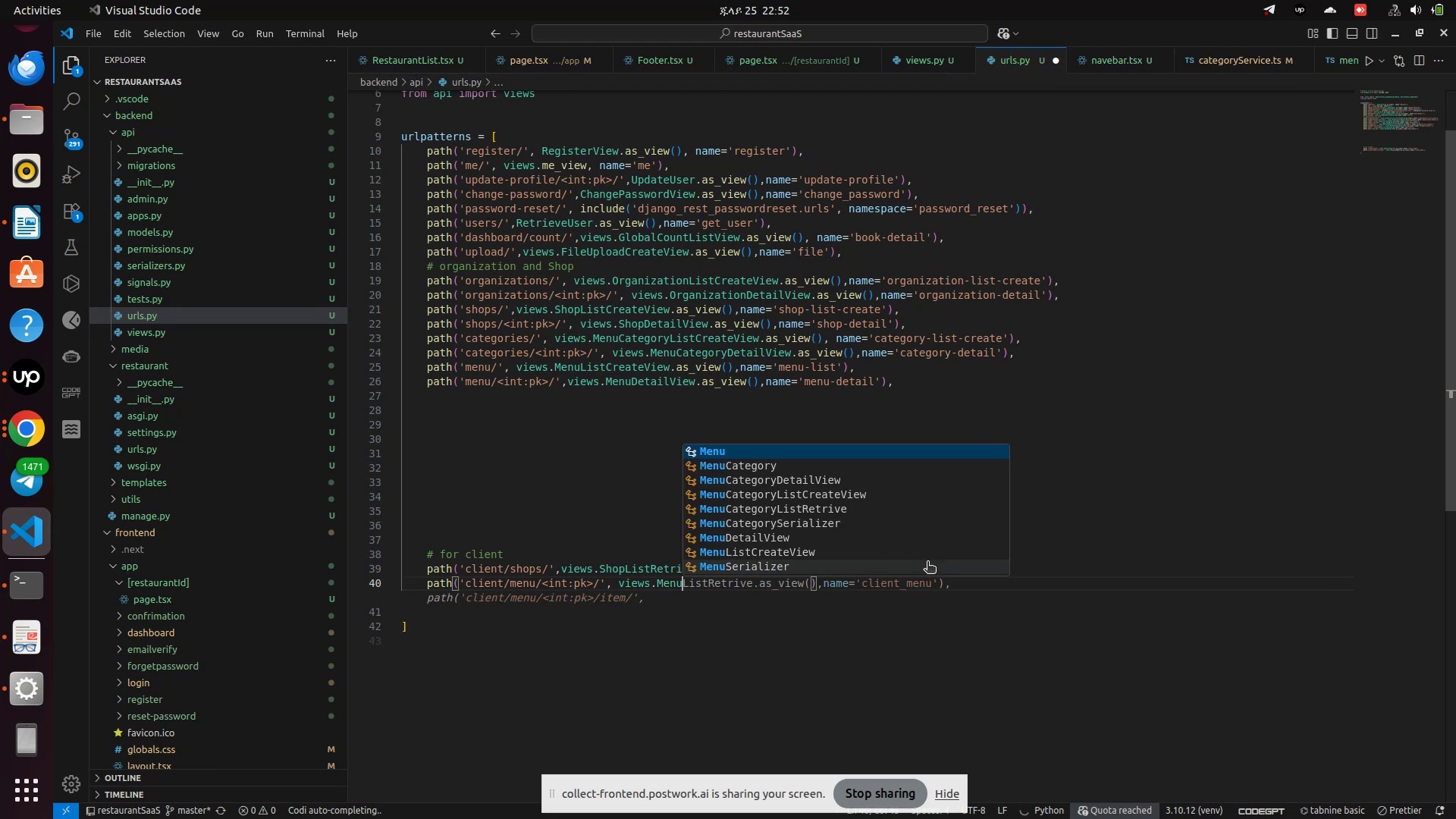 
left_click([731, 613])
 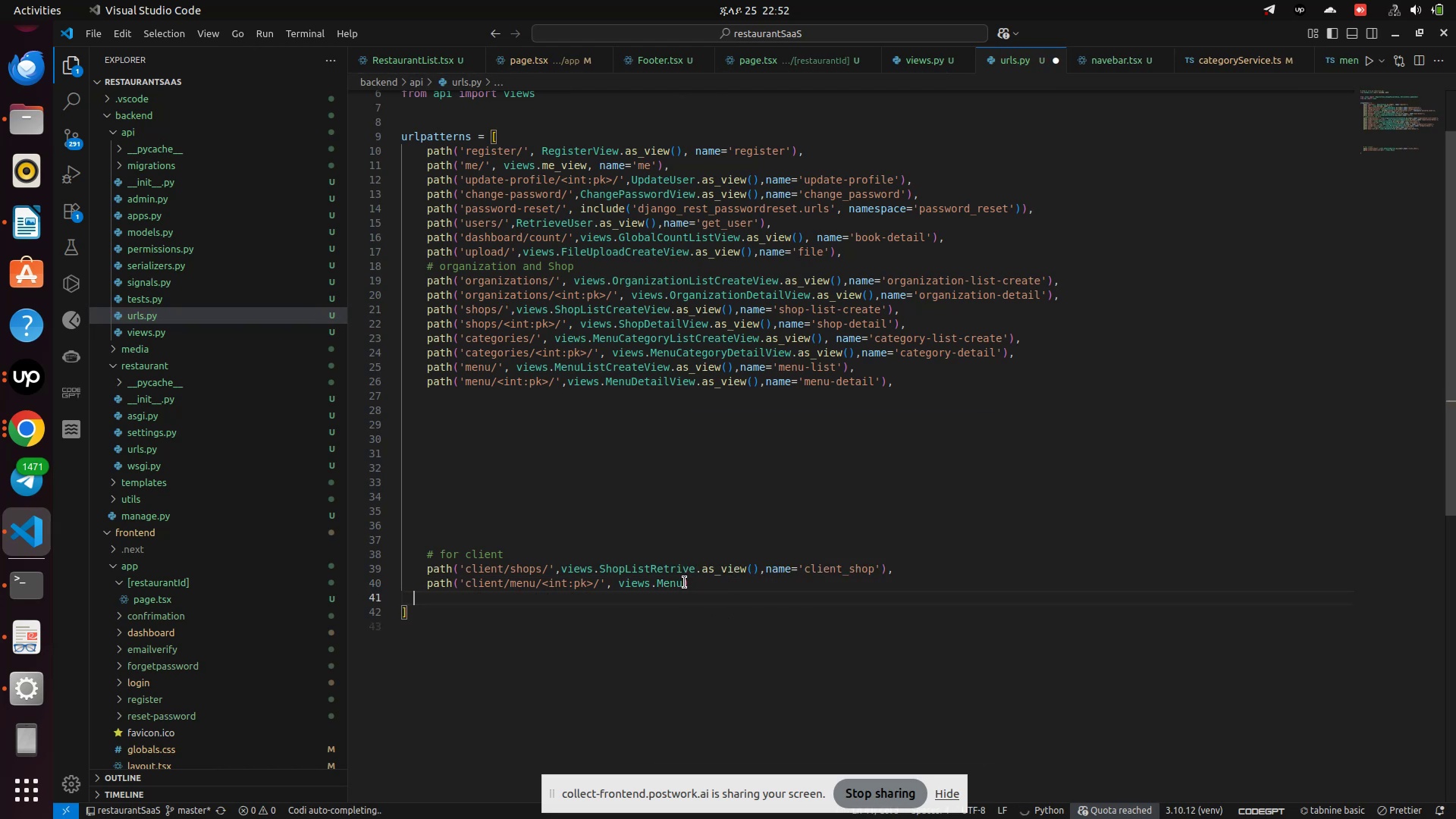 
left_click([685, 582])
 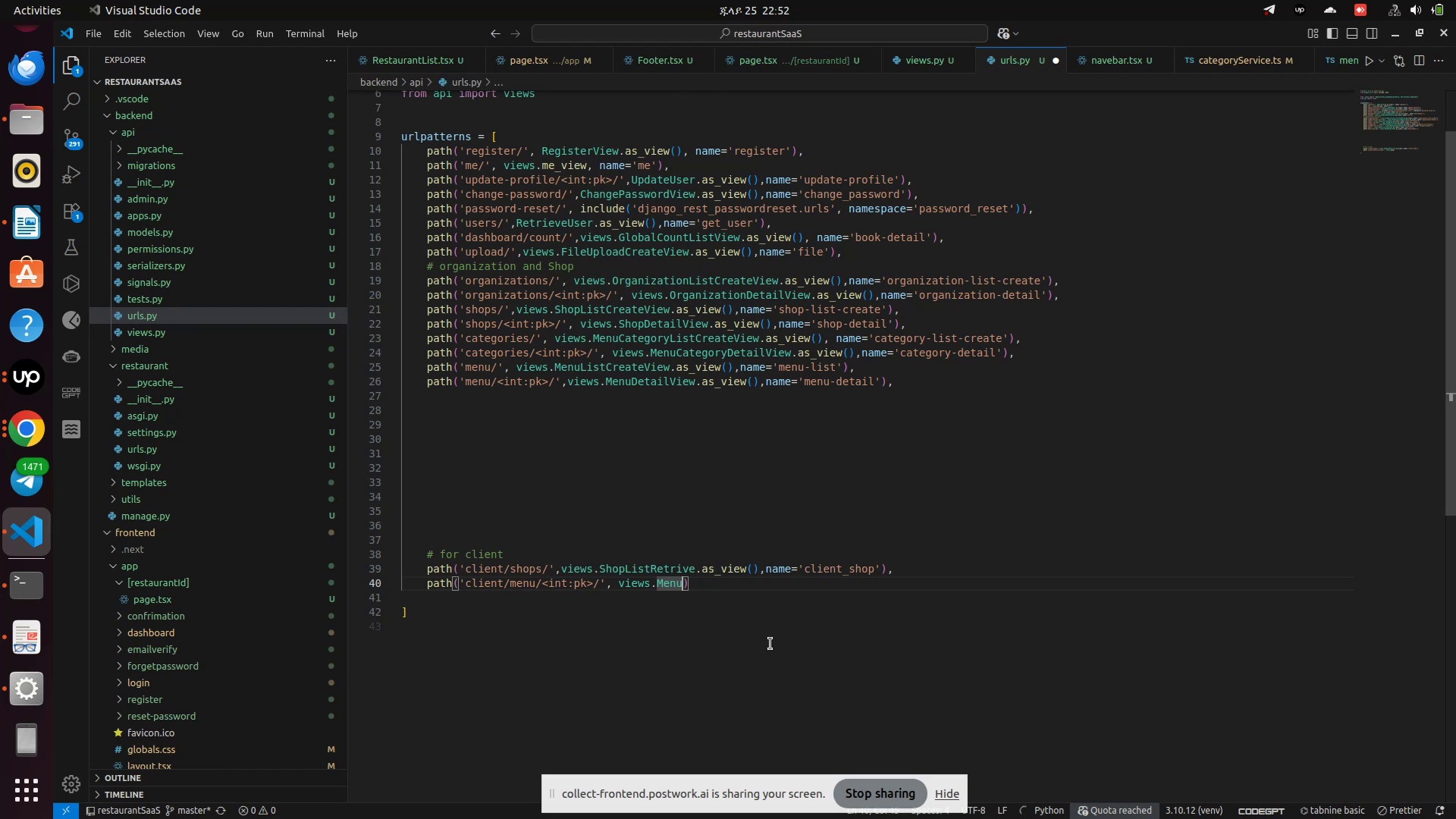 
wait(6.67)
 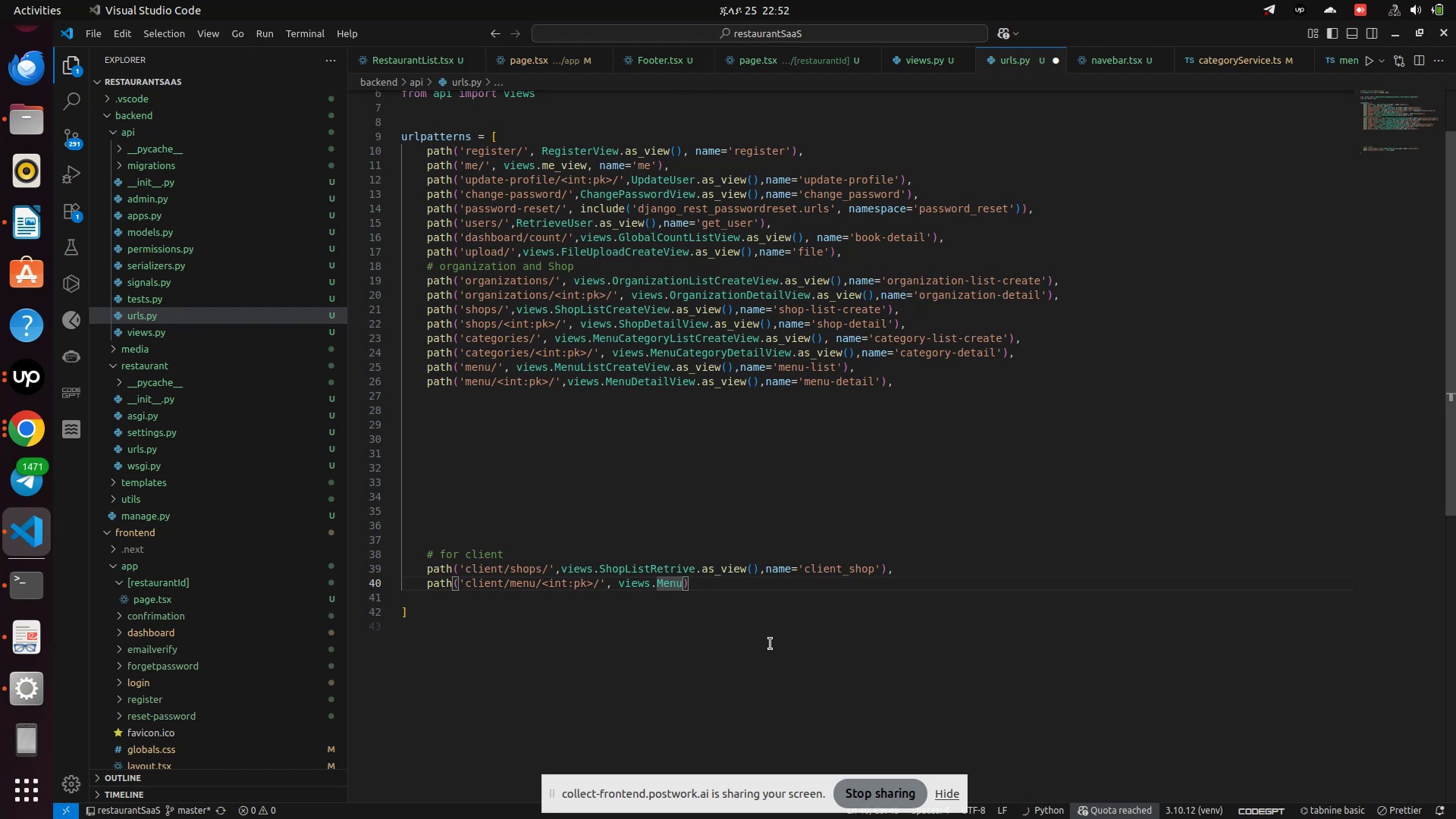 
key(Backspace)
 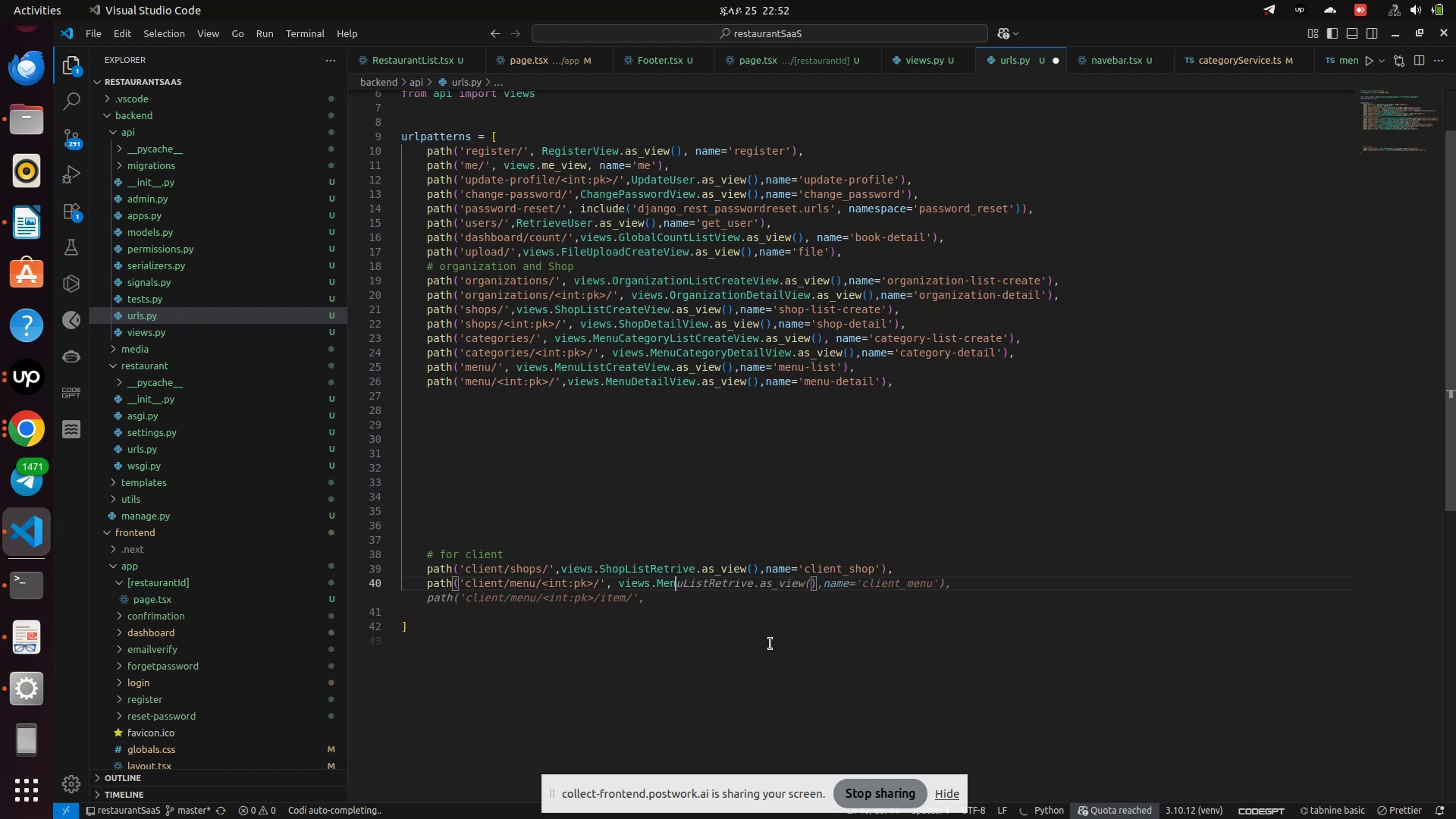 
key(Backspace)
 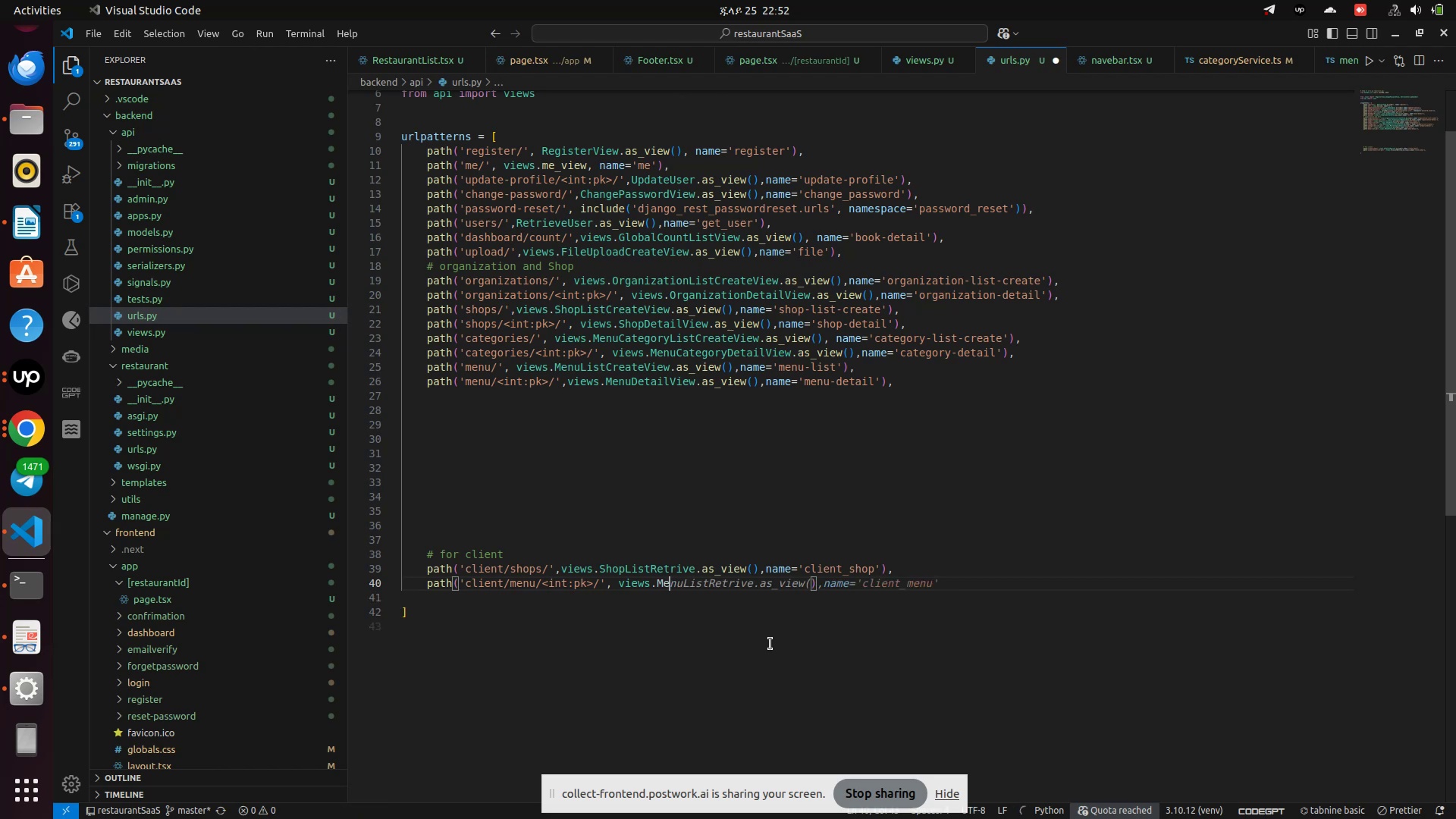 
key(Backspace)
 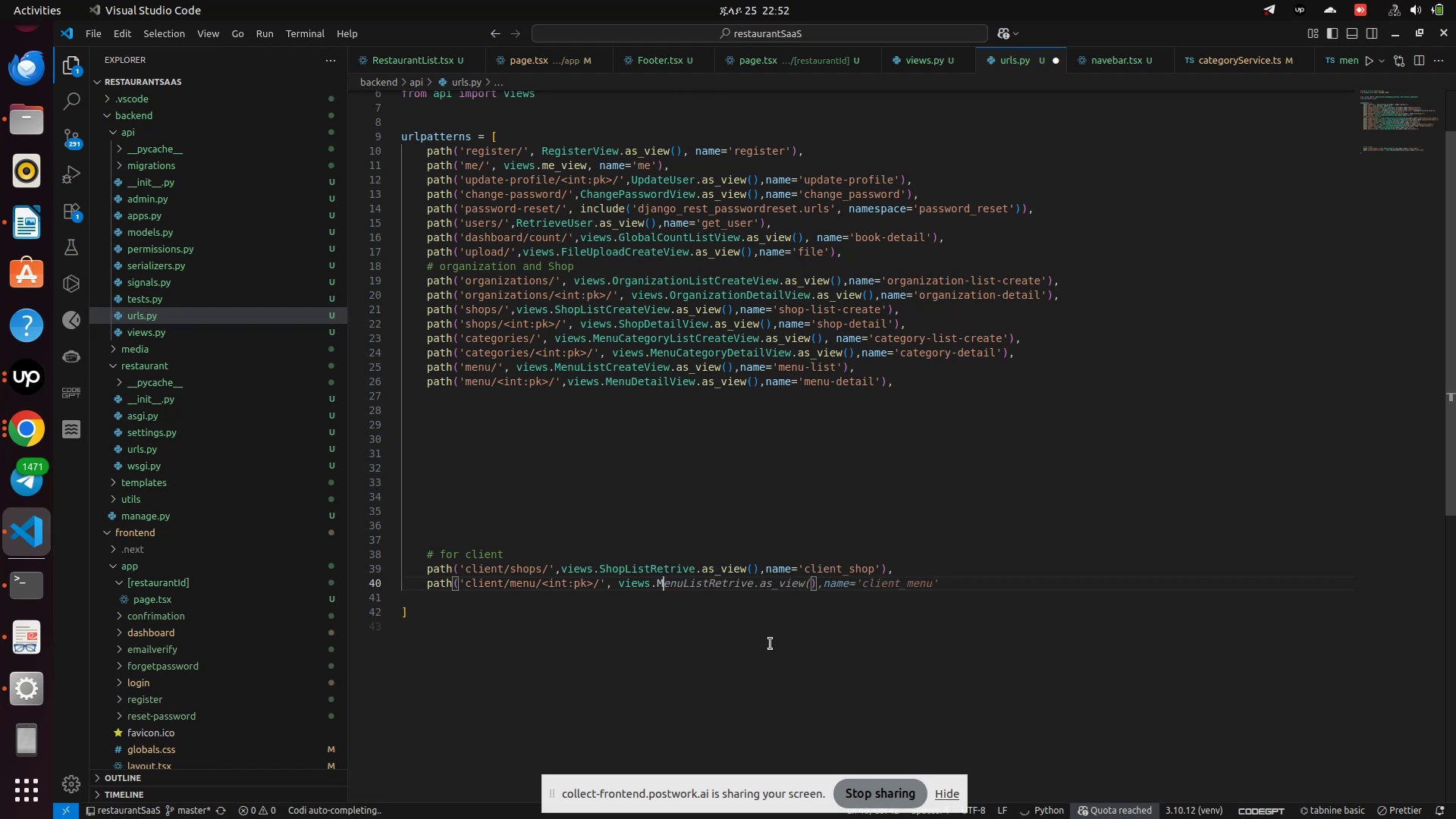 
key(Backspace)
 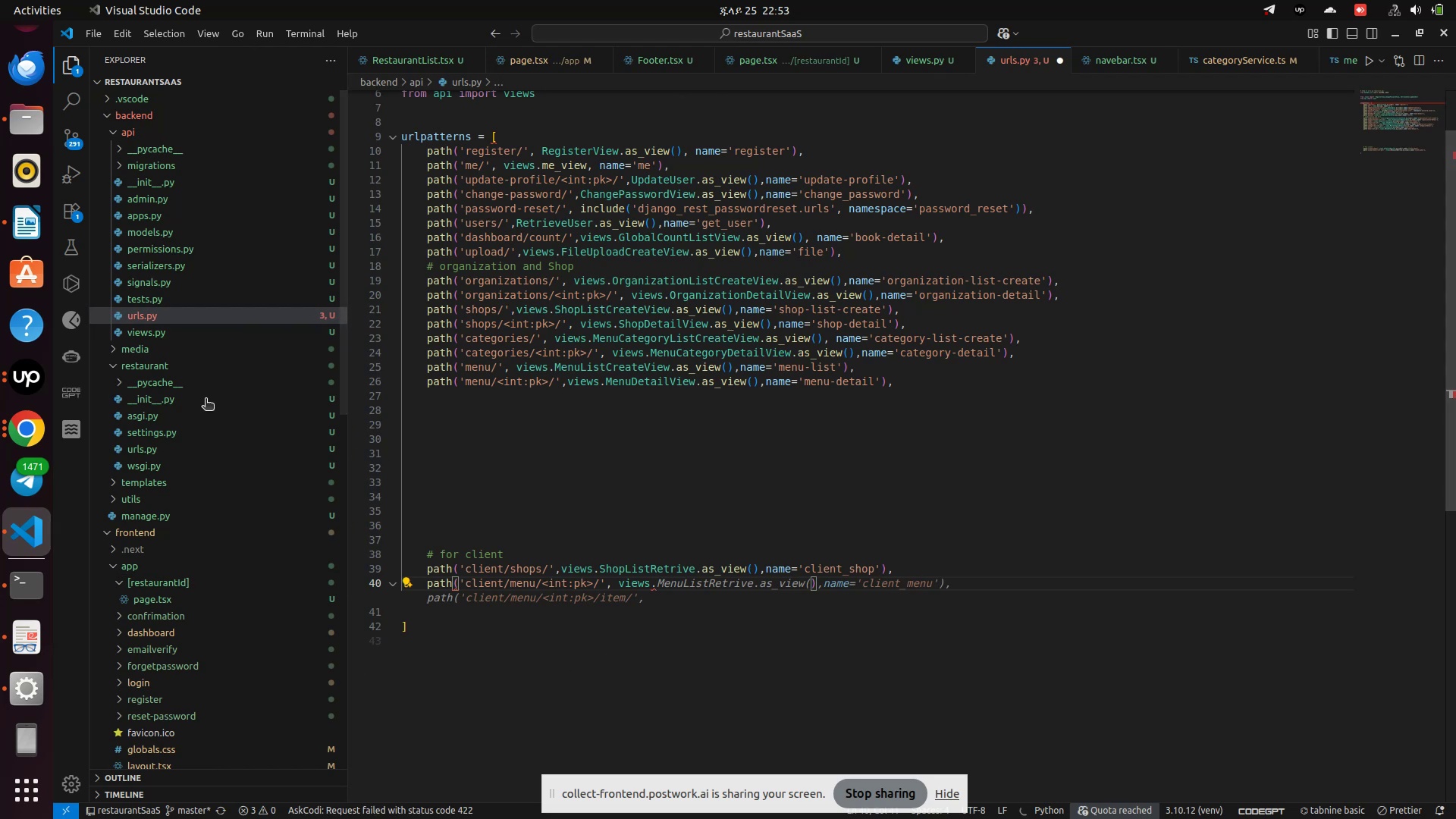 
left_click([131, 336])
 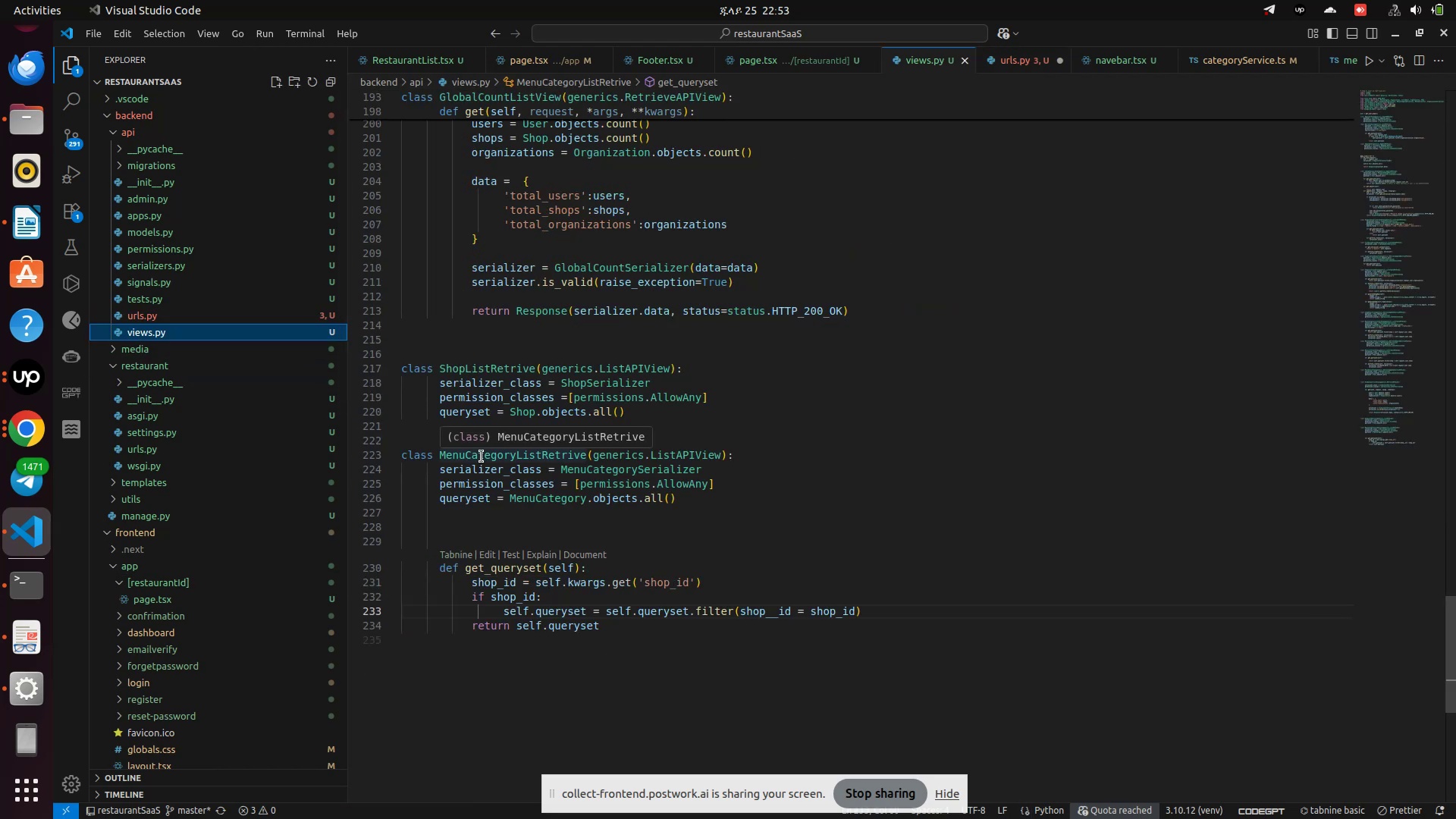 
double_click([482, 457])
 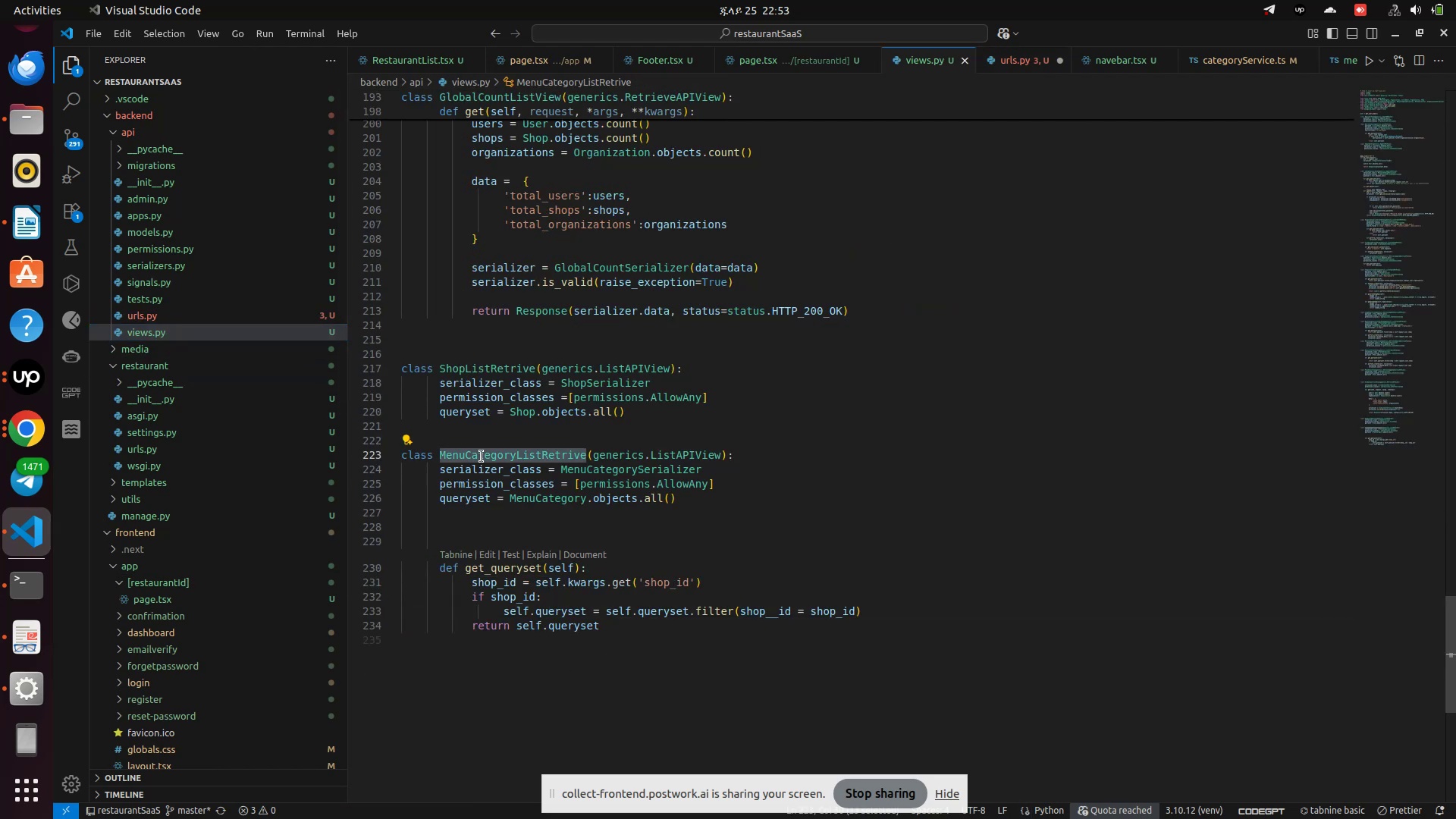 
key(Control+F)
 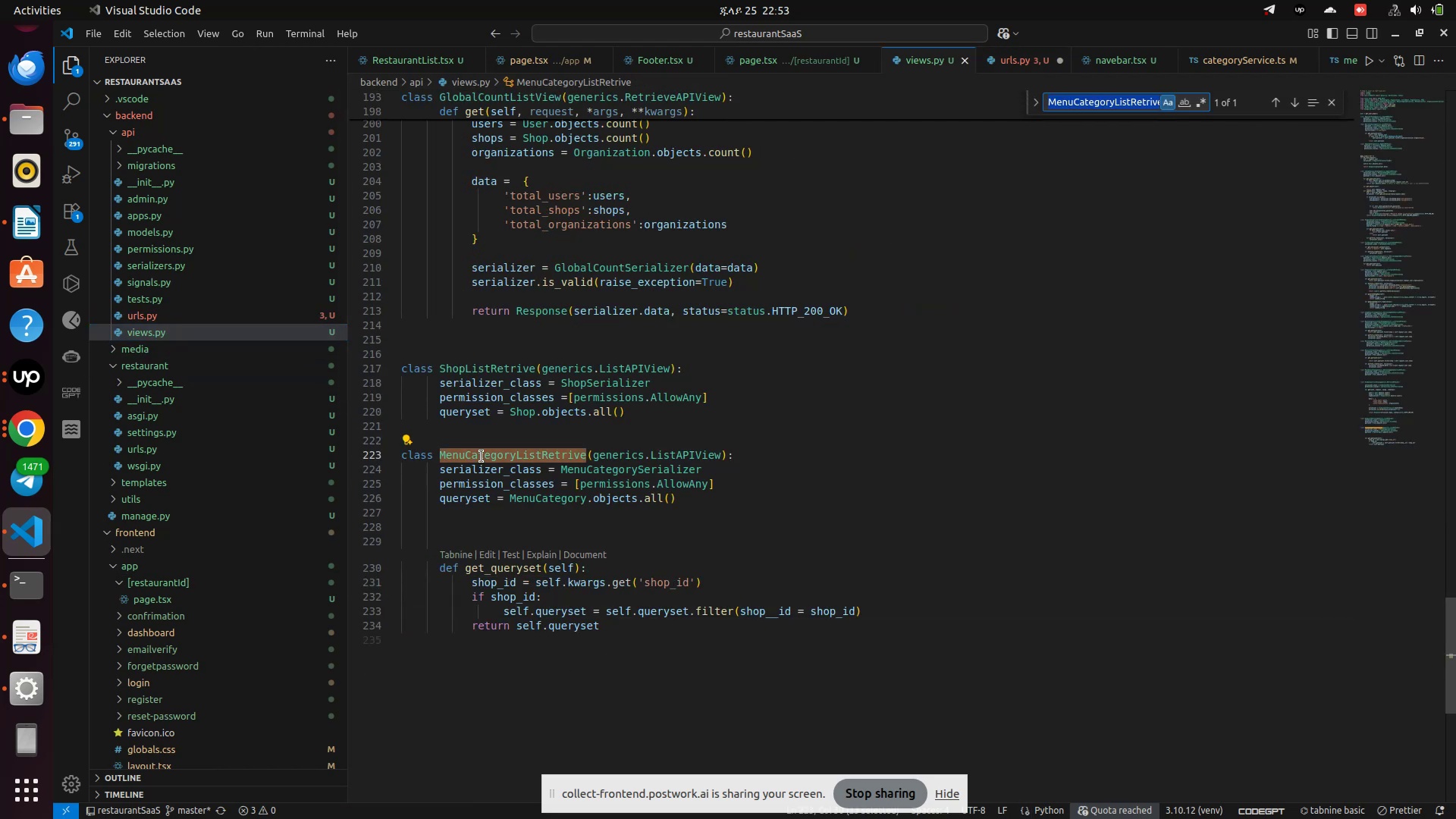 
hold_key(key=ControlLeft, duration=0.41)
 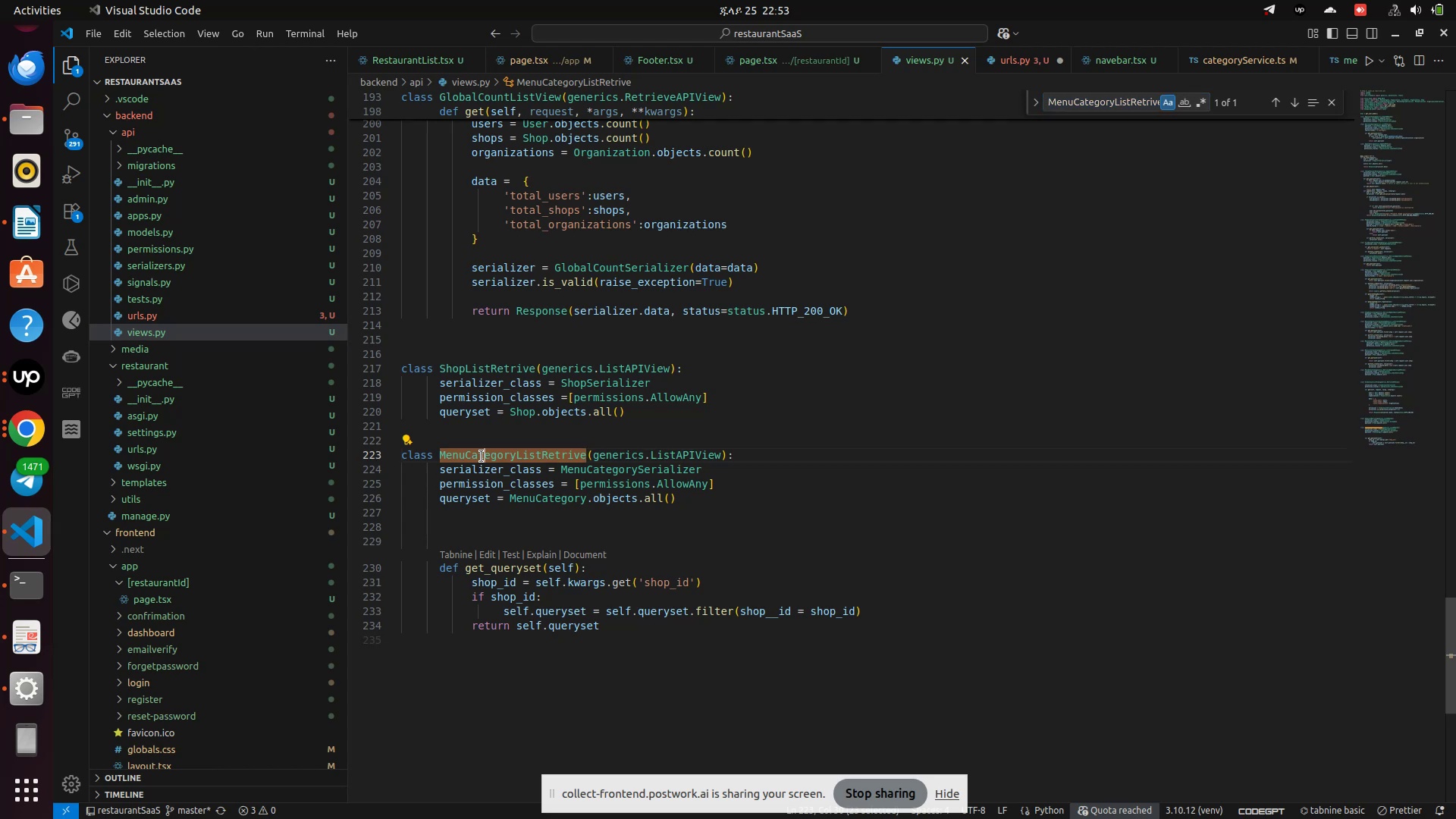 
double_click([482, 457])
 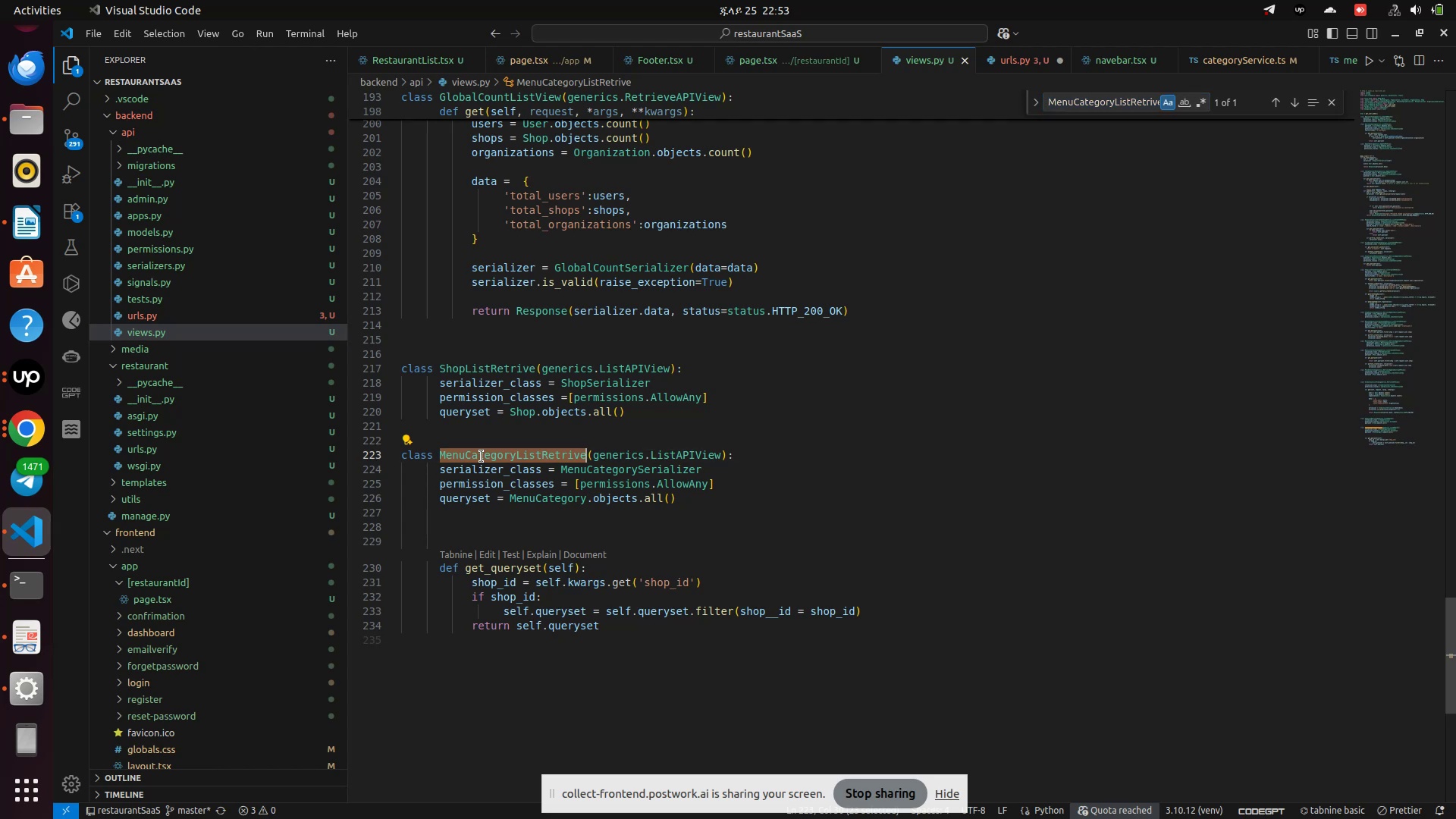 
key(Control+C)
 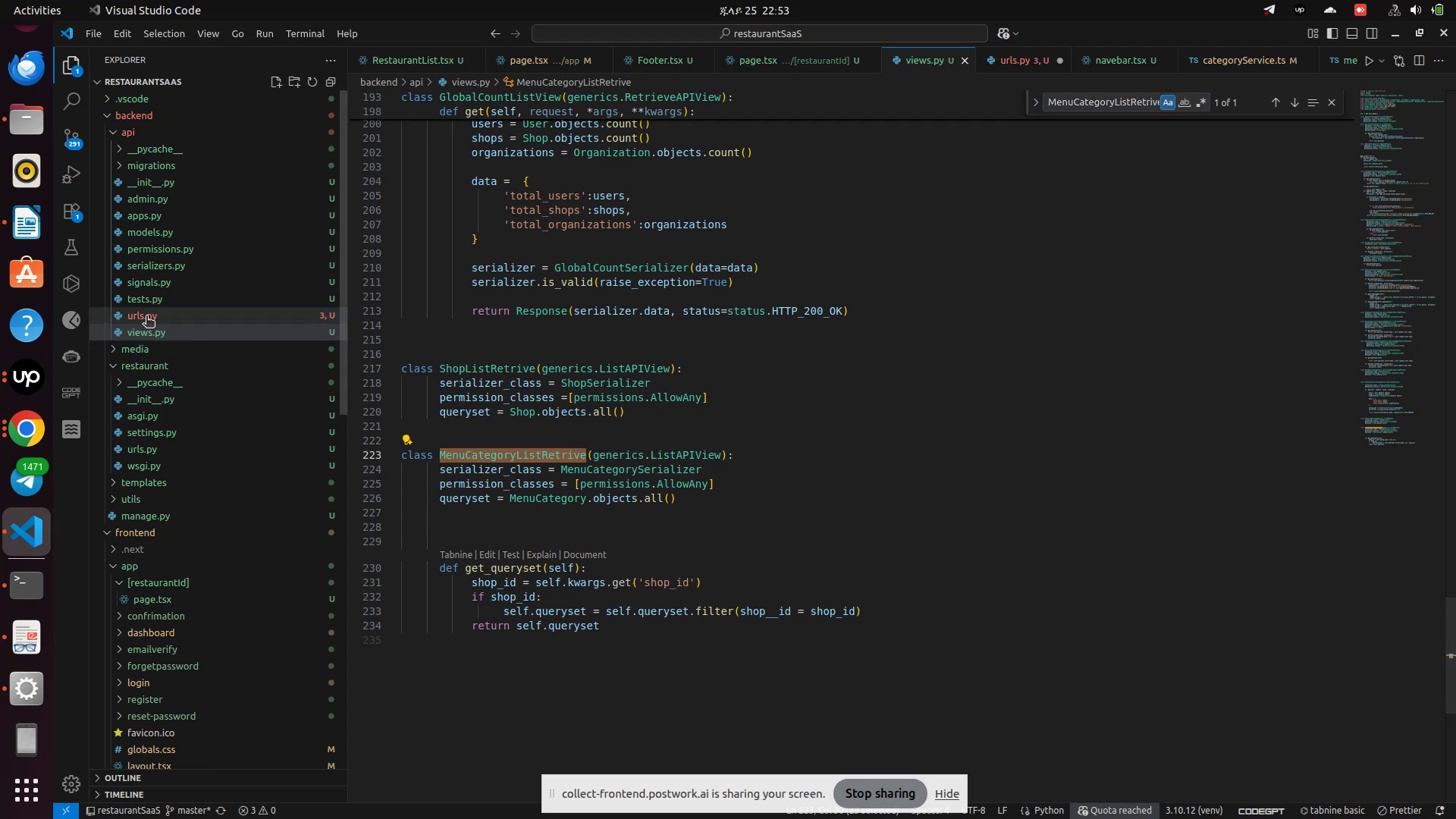 
left_click([146, 317])
 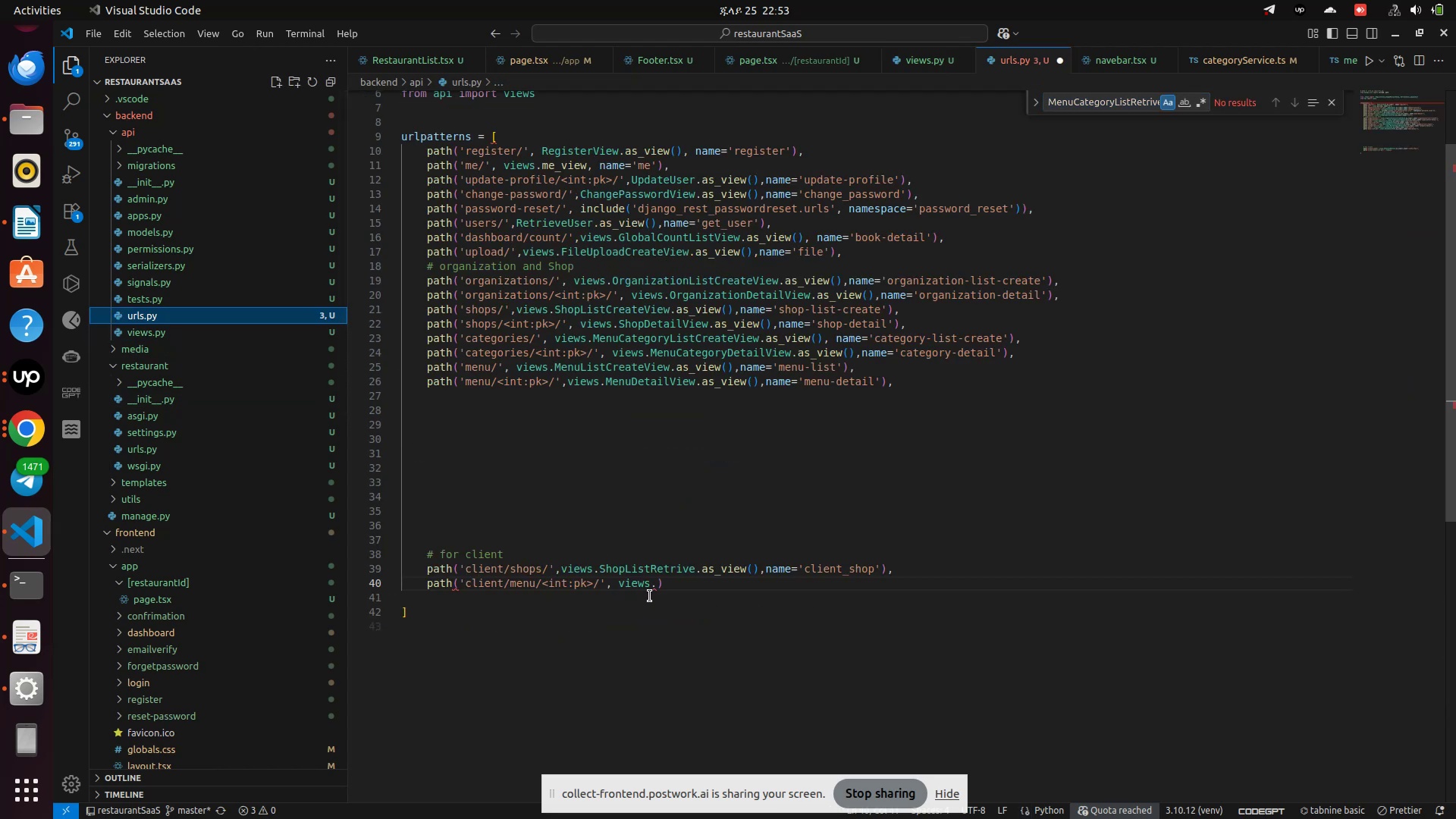 
left_click([661, 585])
 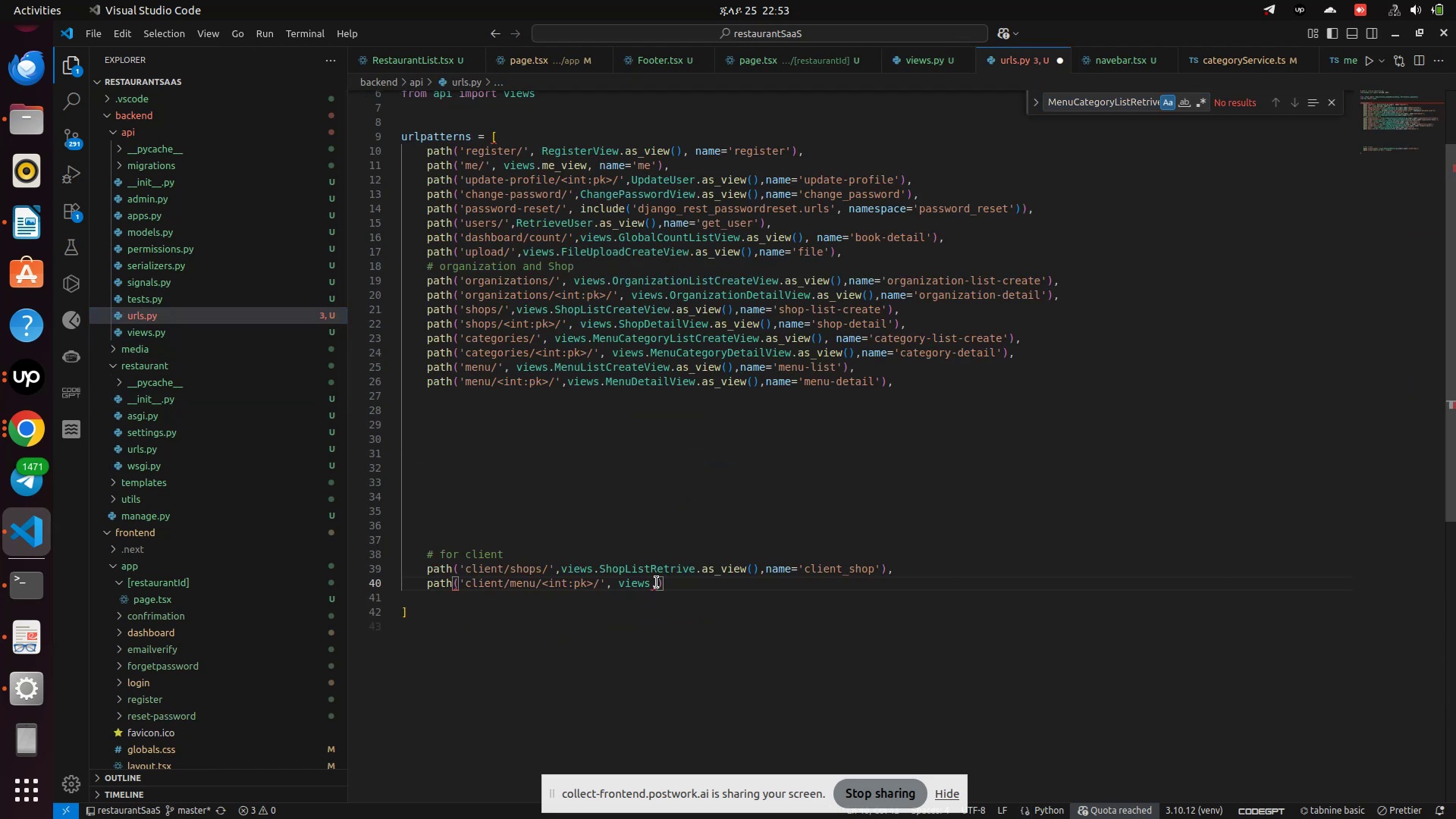 
left_click([657, 582])
 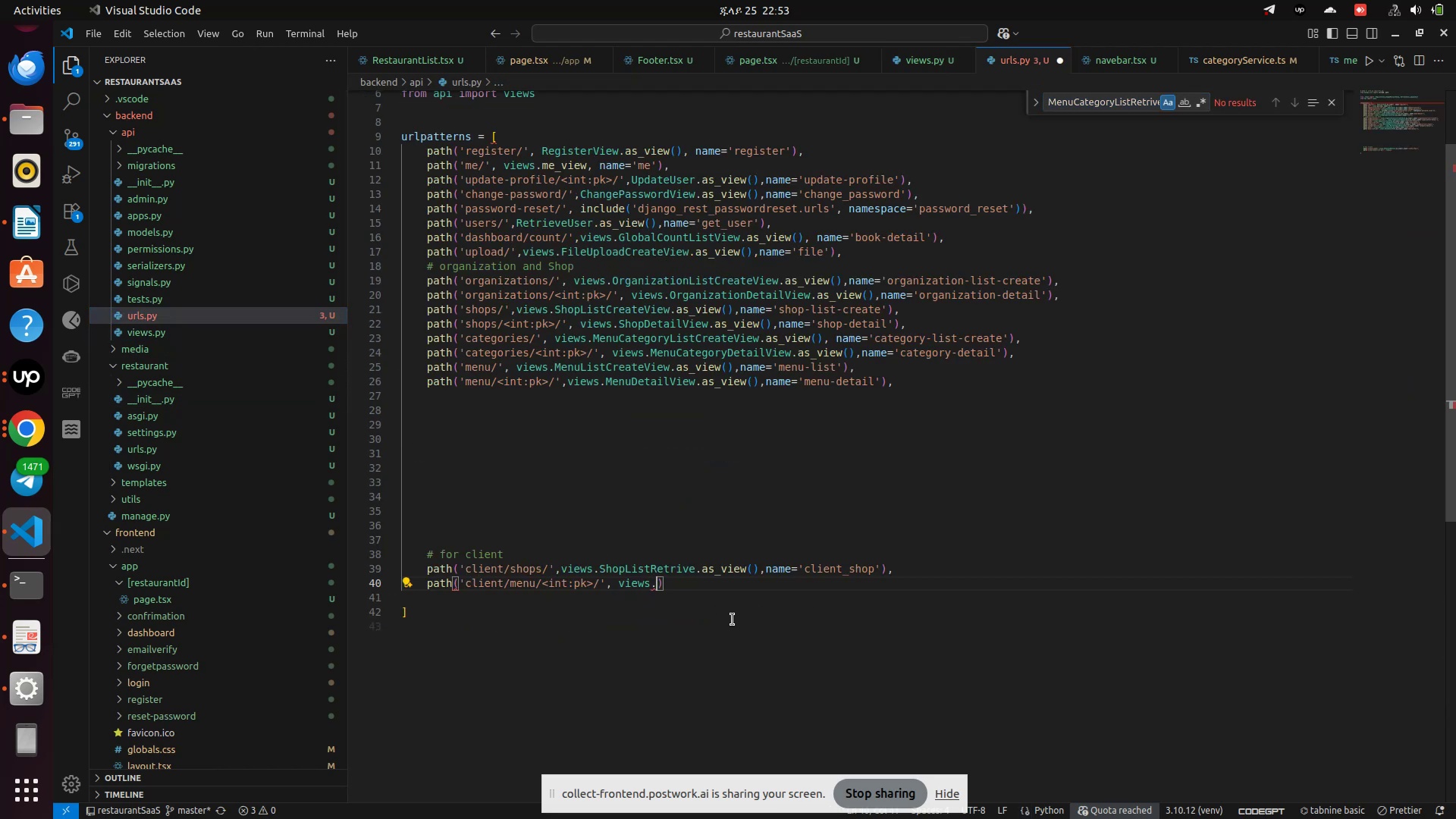 
key(Control+V)
 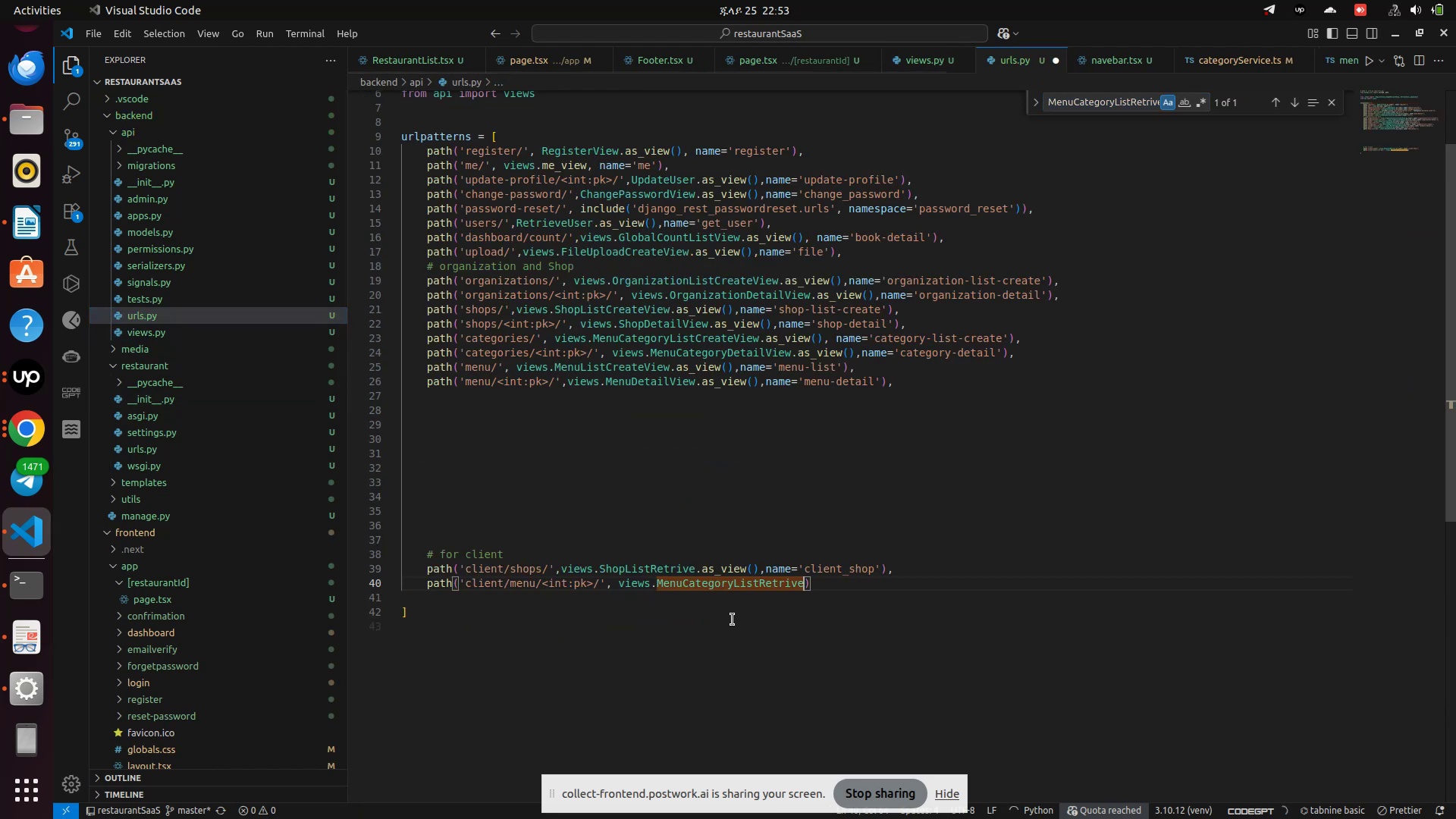 
type(.as)
 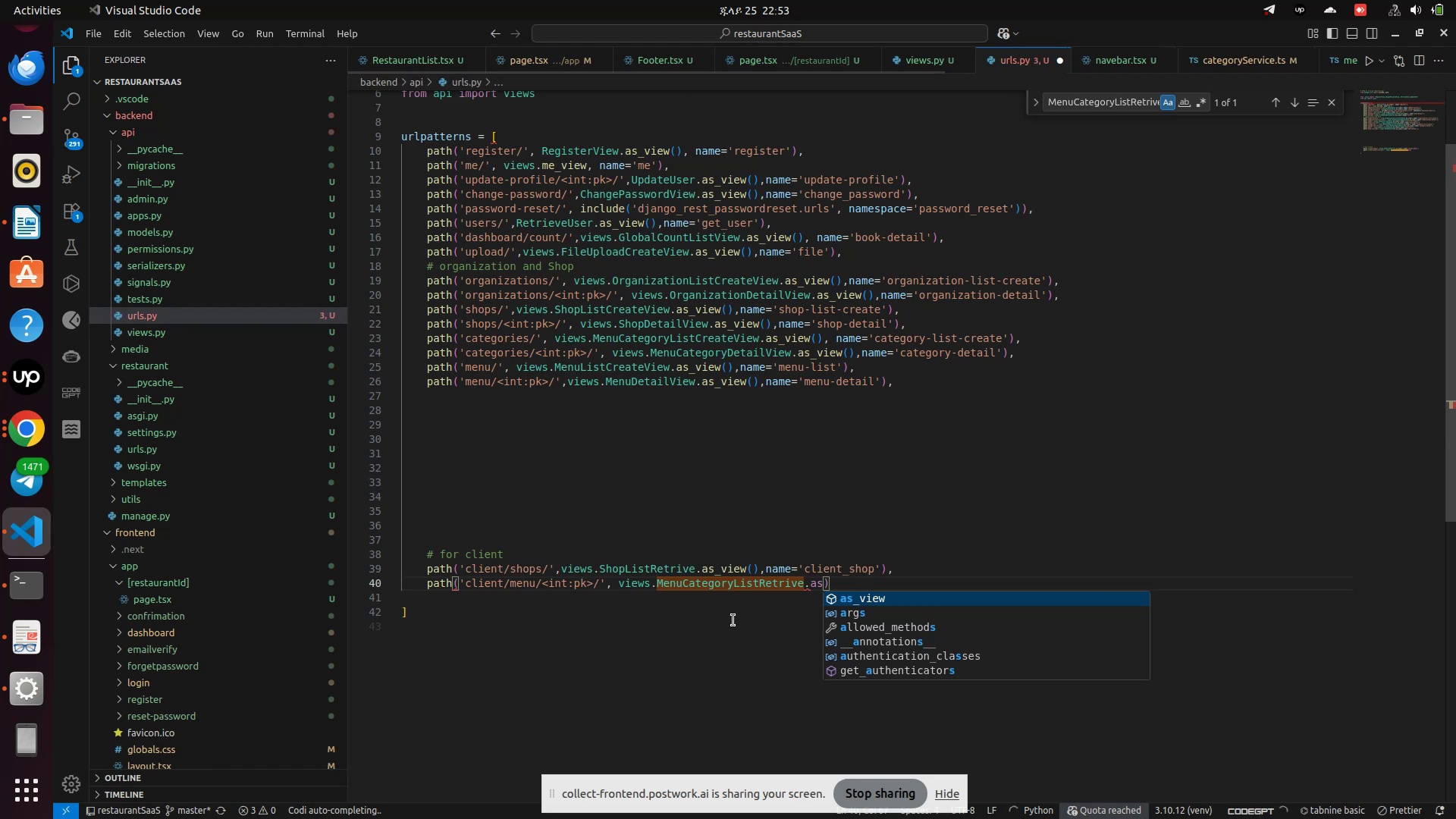 
key(Enter)
 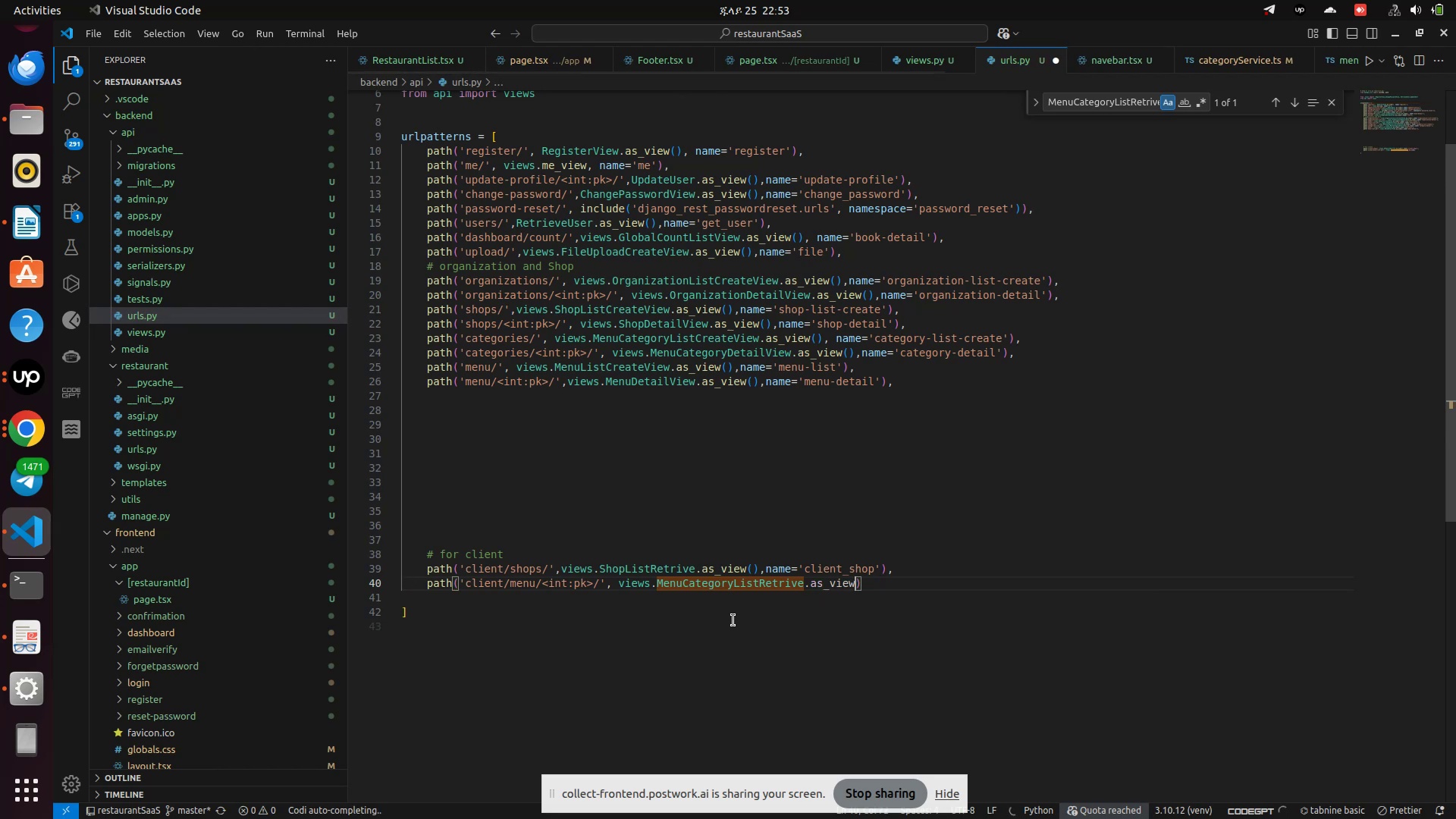 
key(Shift+9)
 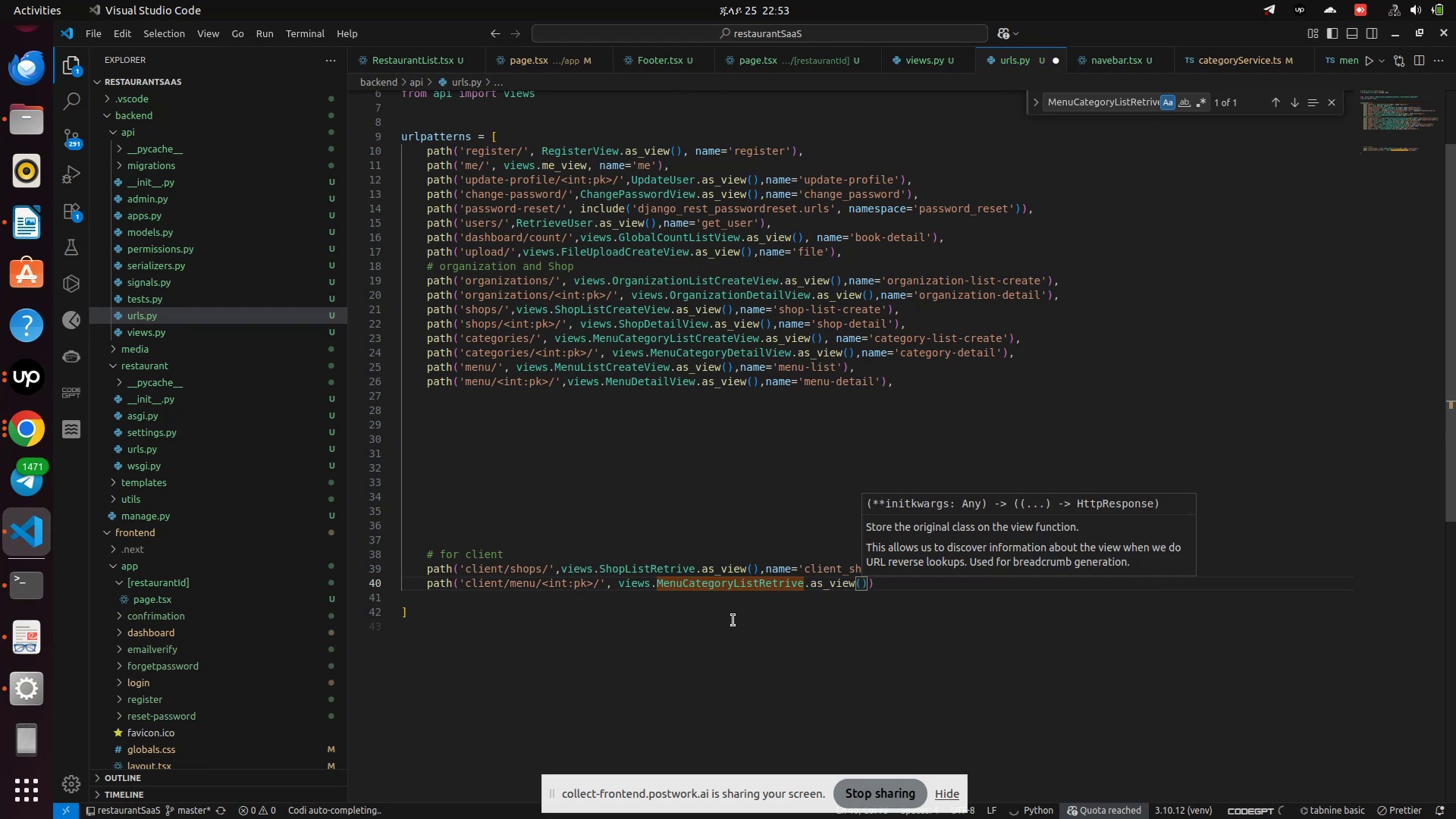 
key(ArrowRight)
 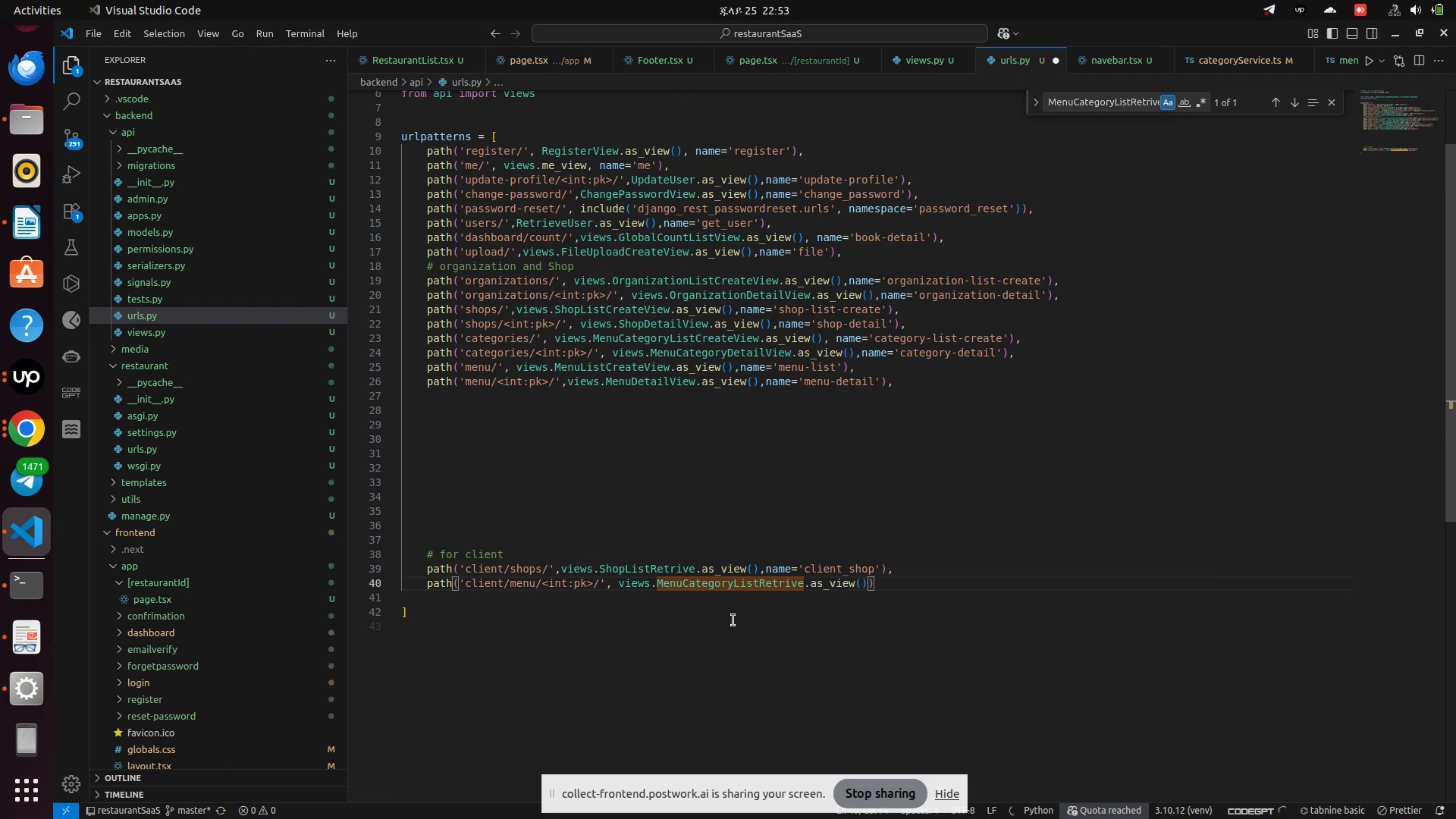 
type(,name='client_shop)
 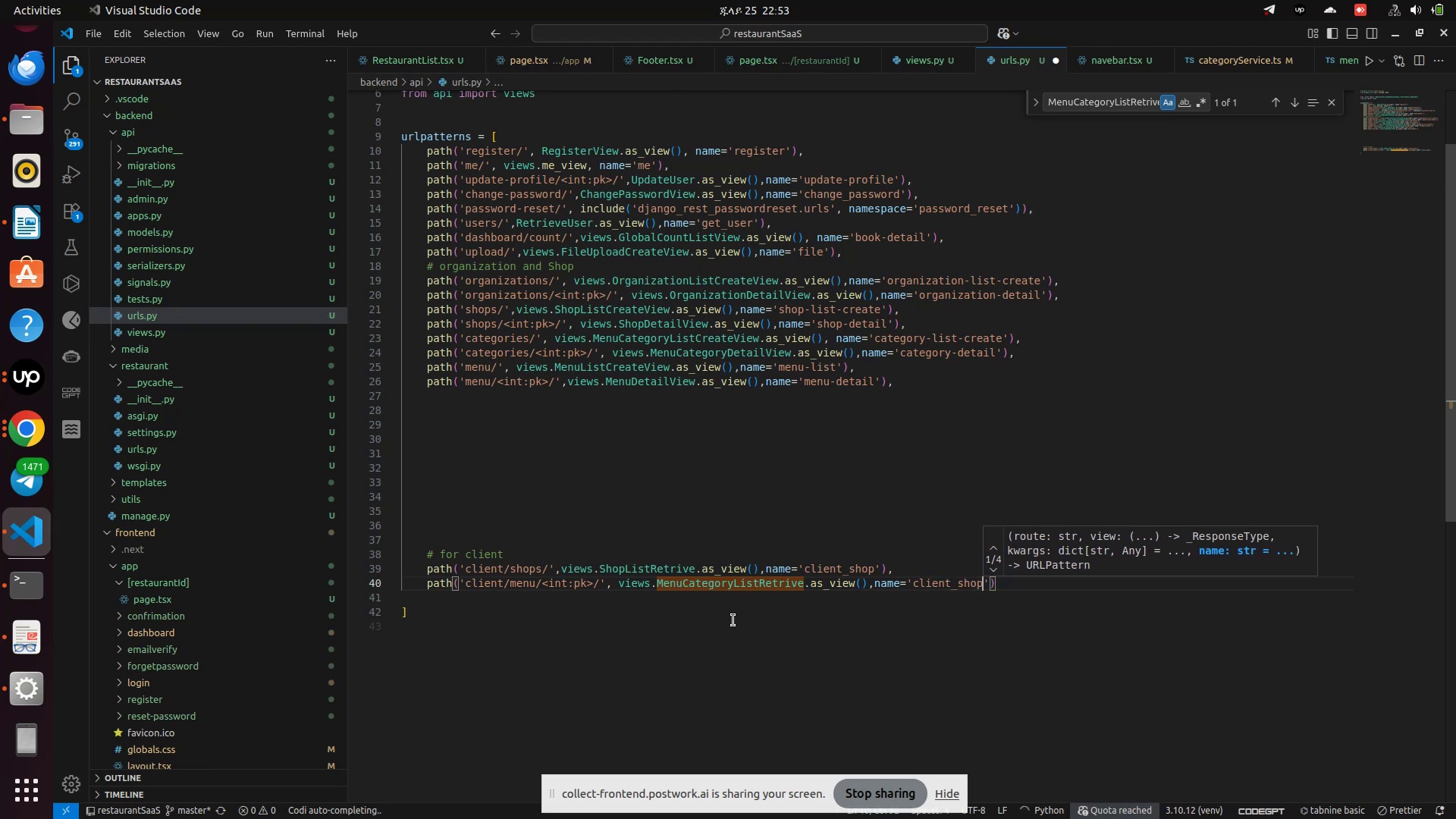 
type(_menu)
 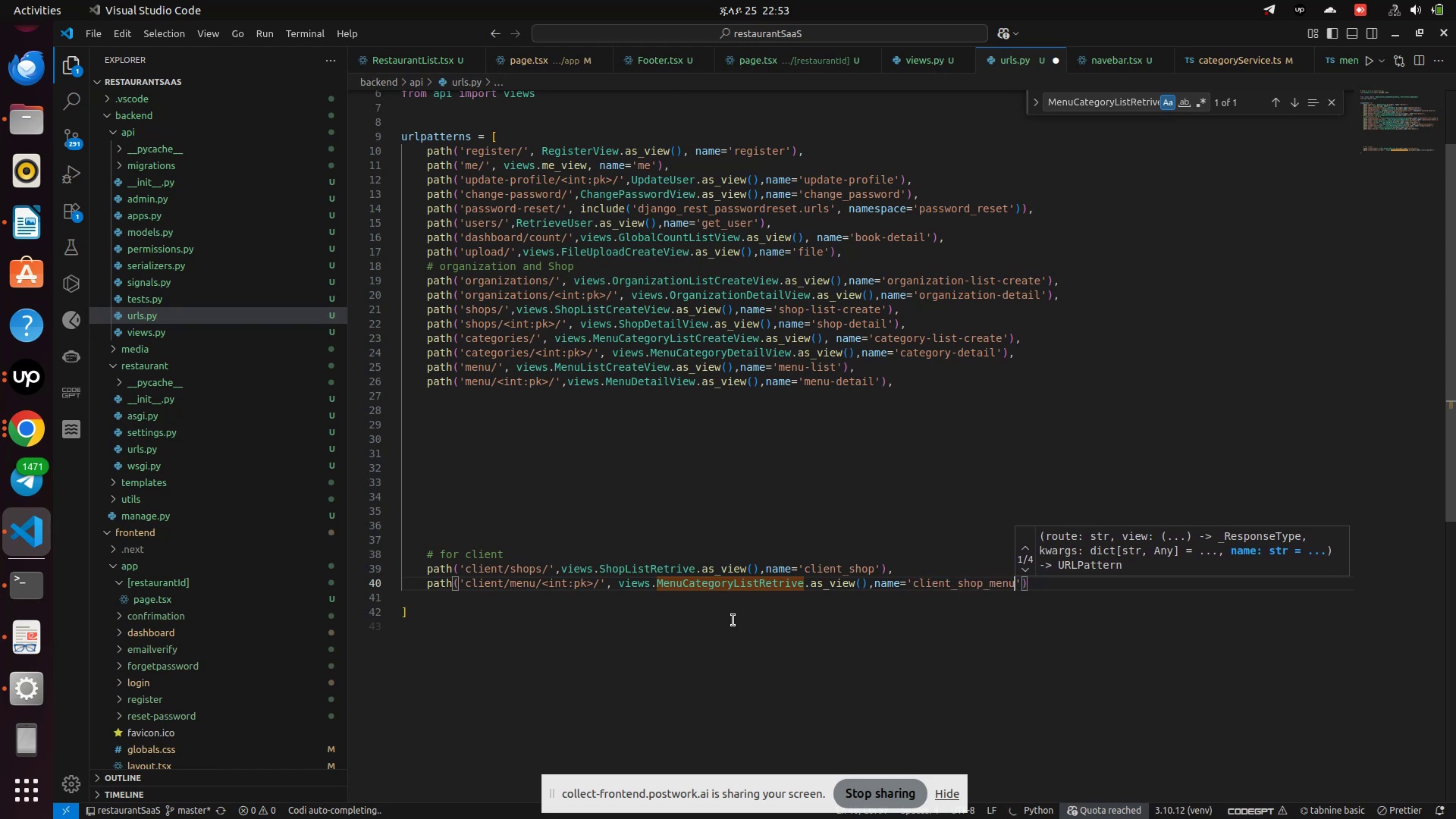 
key(Control+S)
 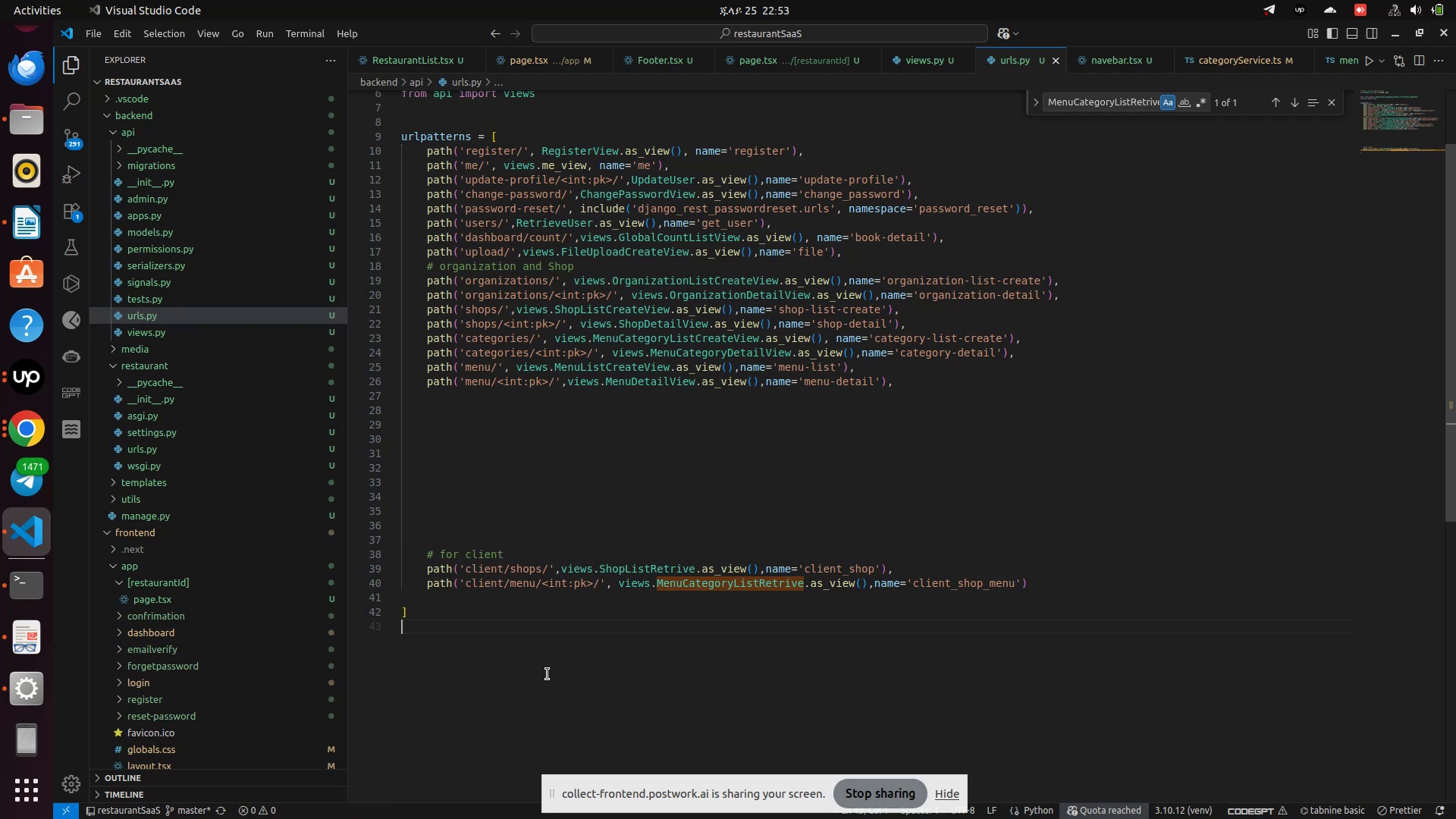 
left_click([458, 494])
 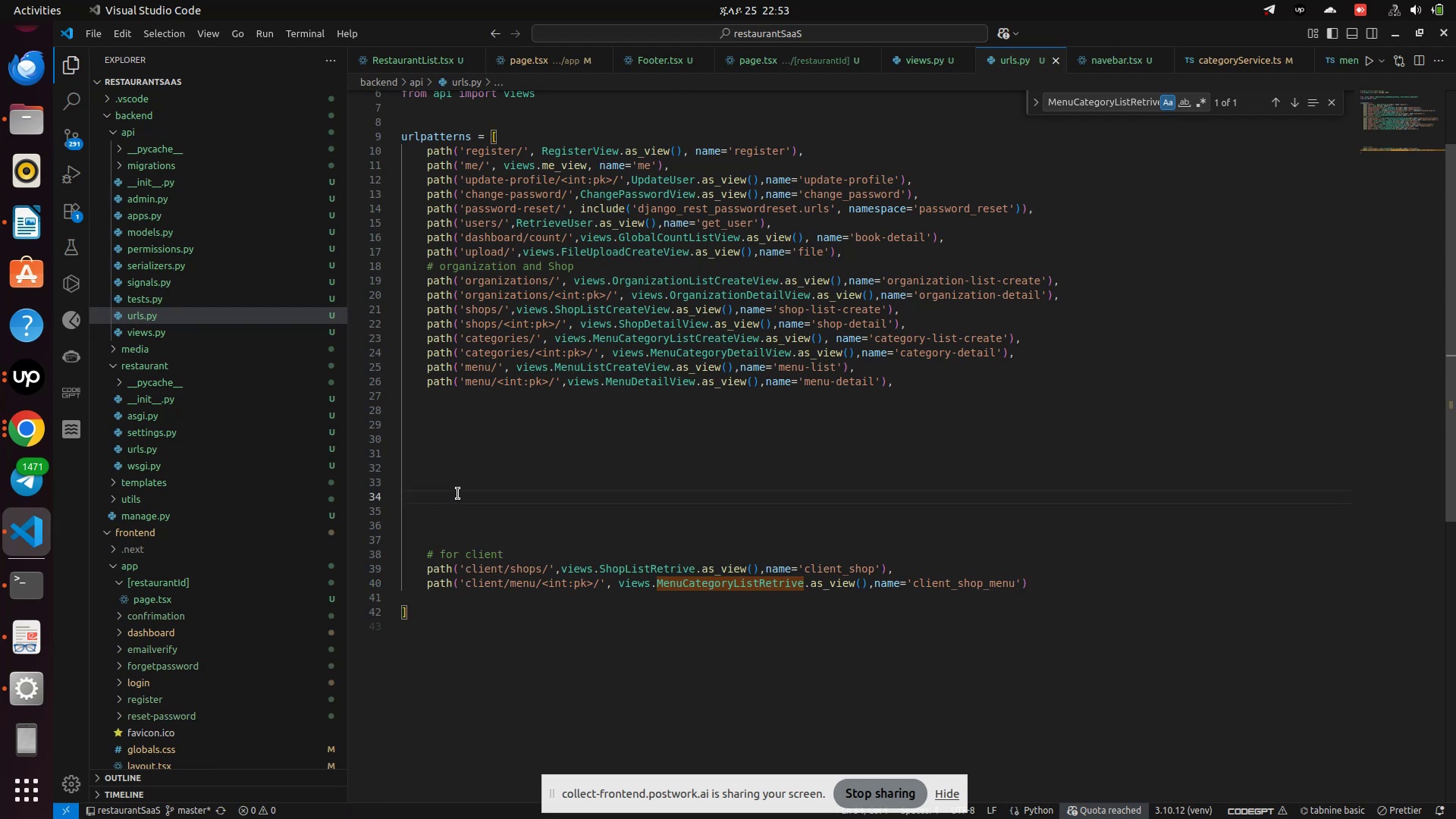 
key(Backspace)
 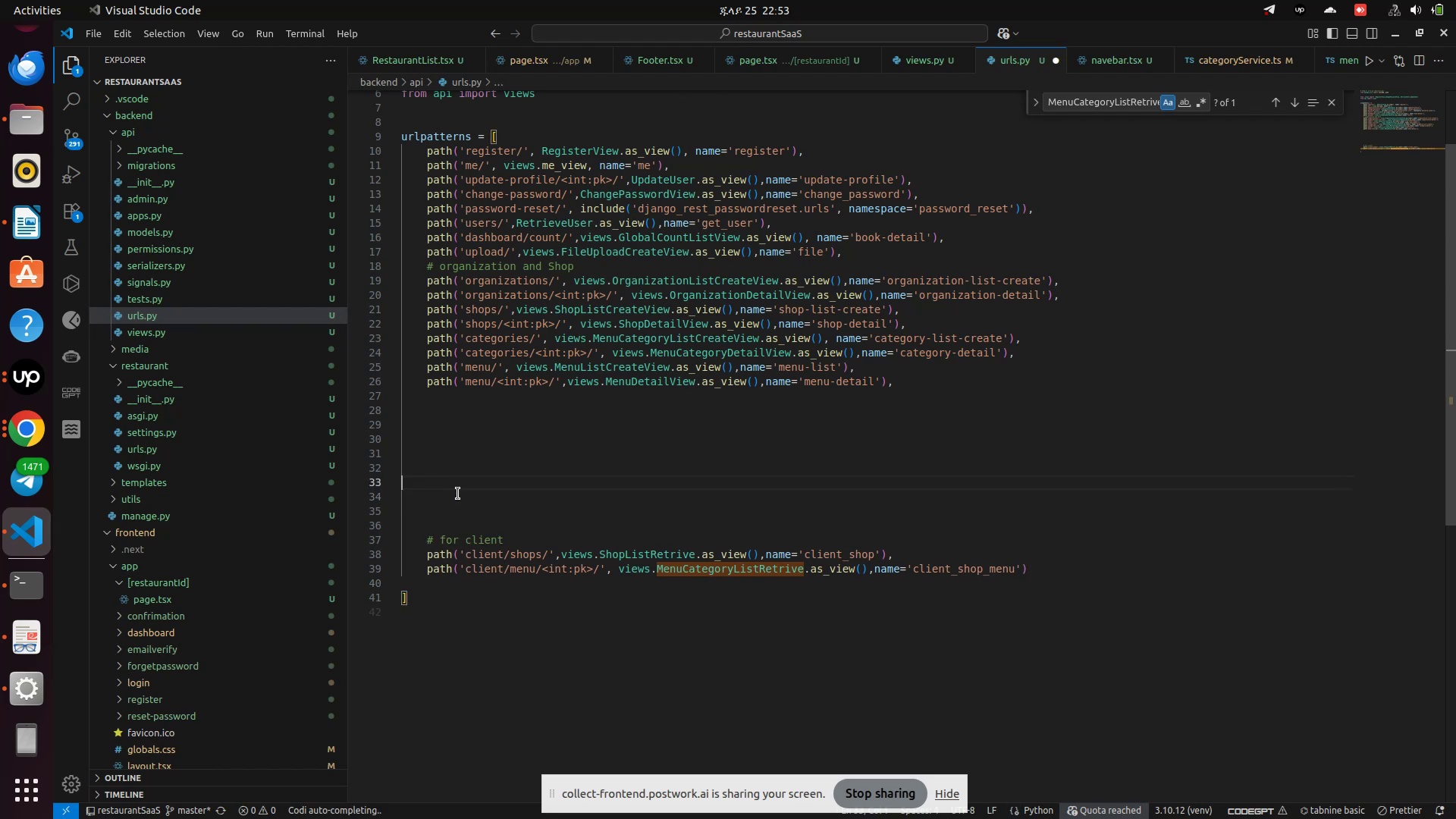 
key(Backspace)
 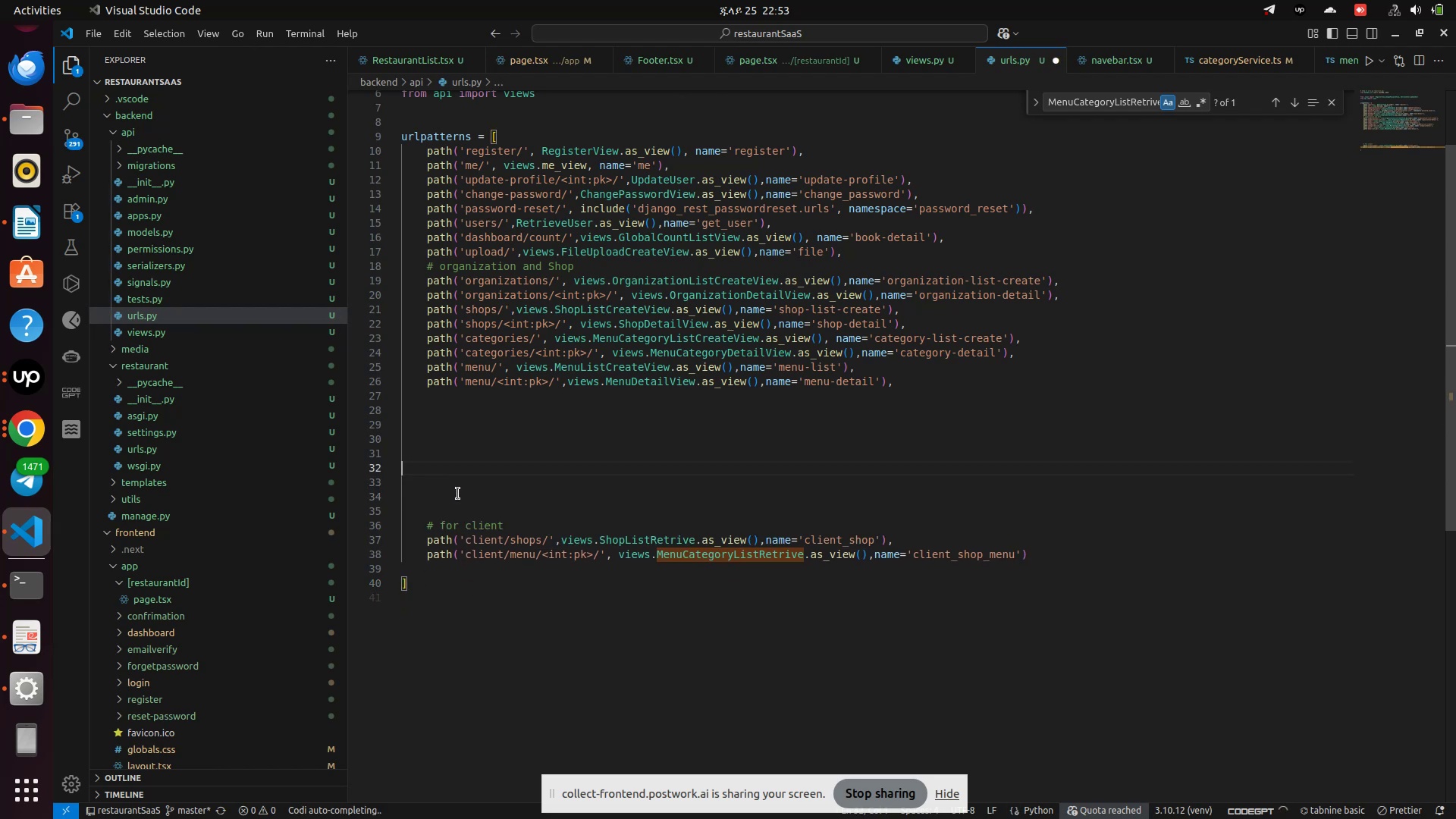 
key(Backspace)
 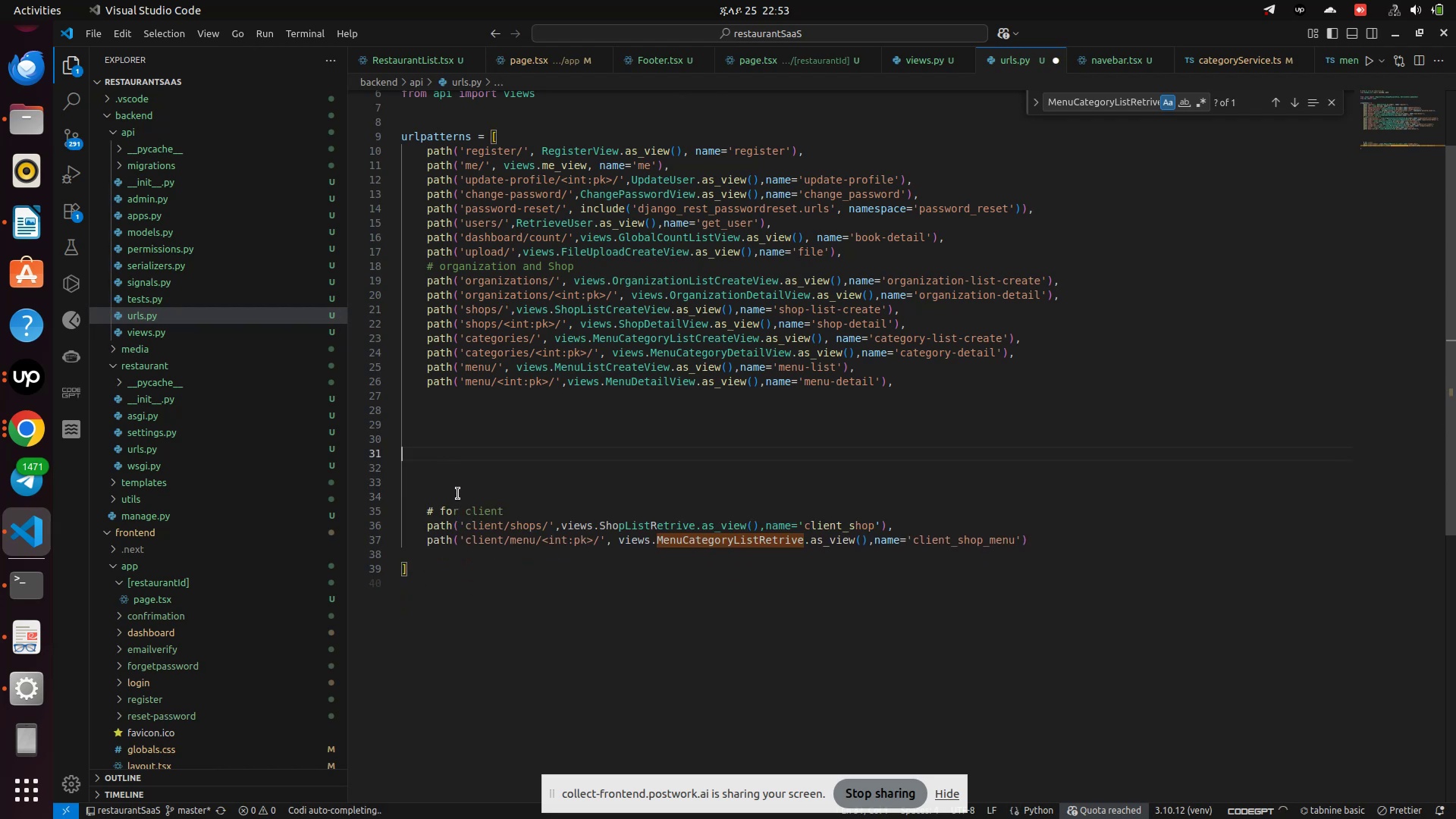 
key(Backspace)
 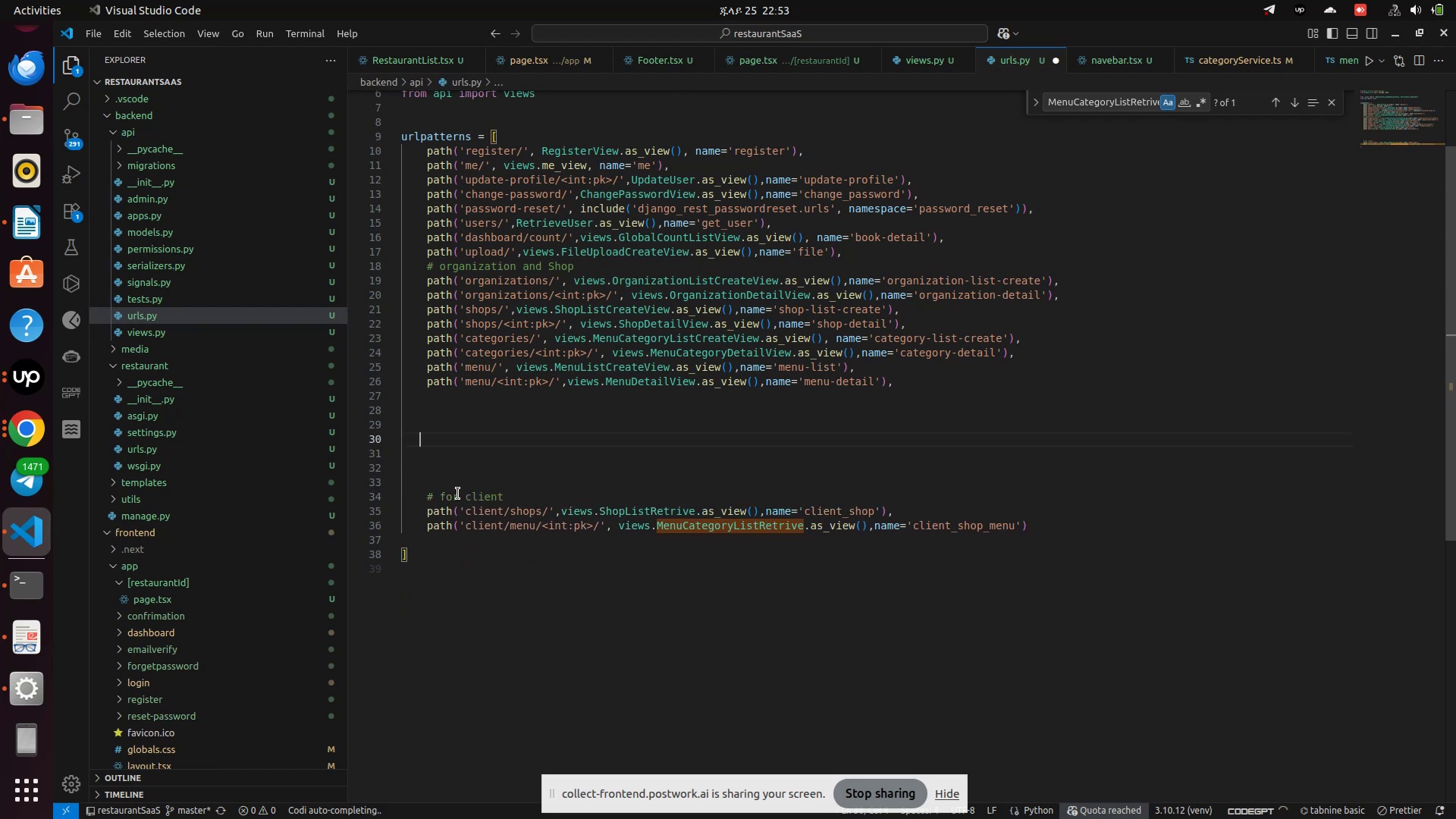 
key(Backspace)
 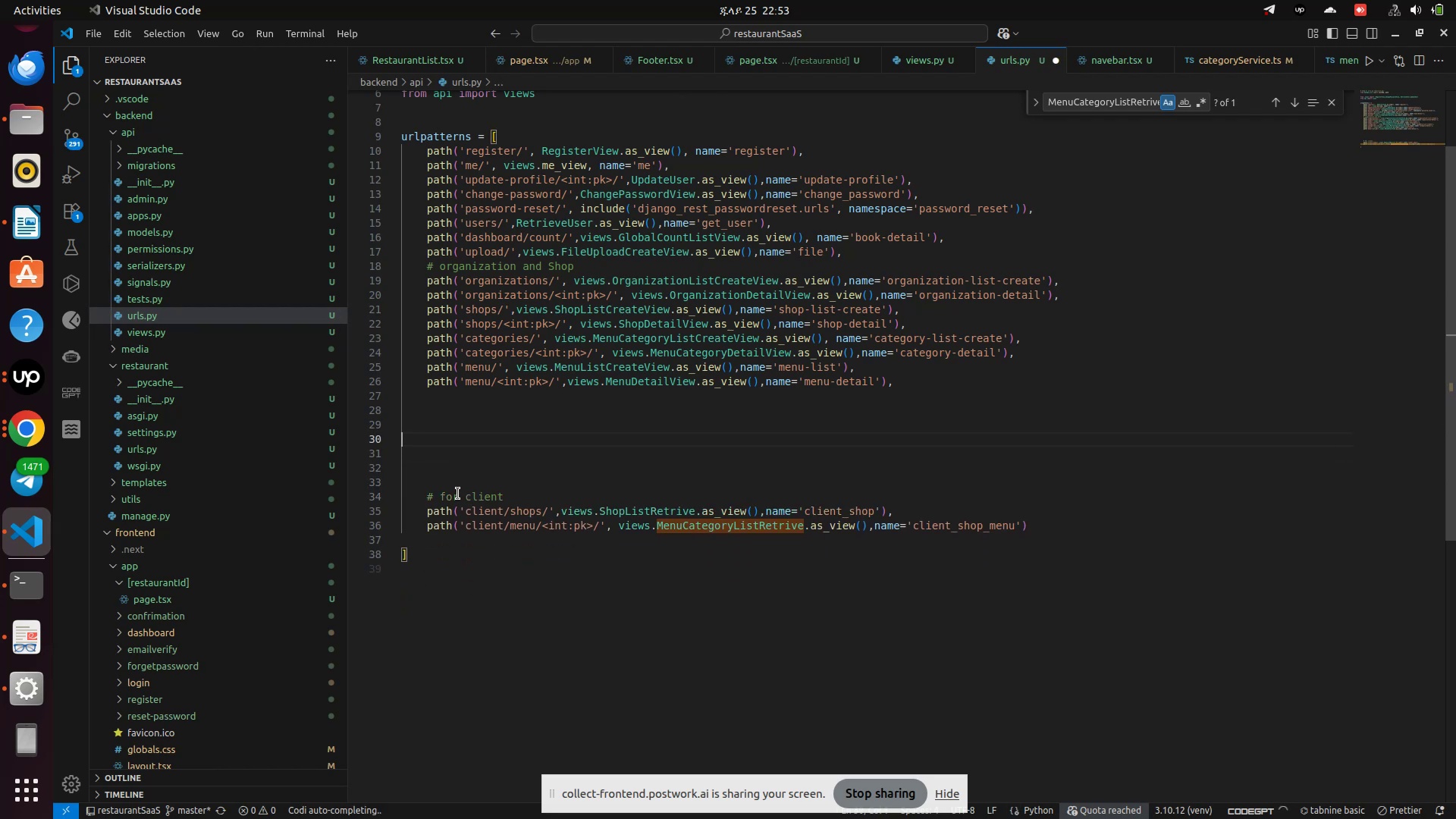 
key(Backspace)
 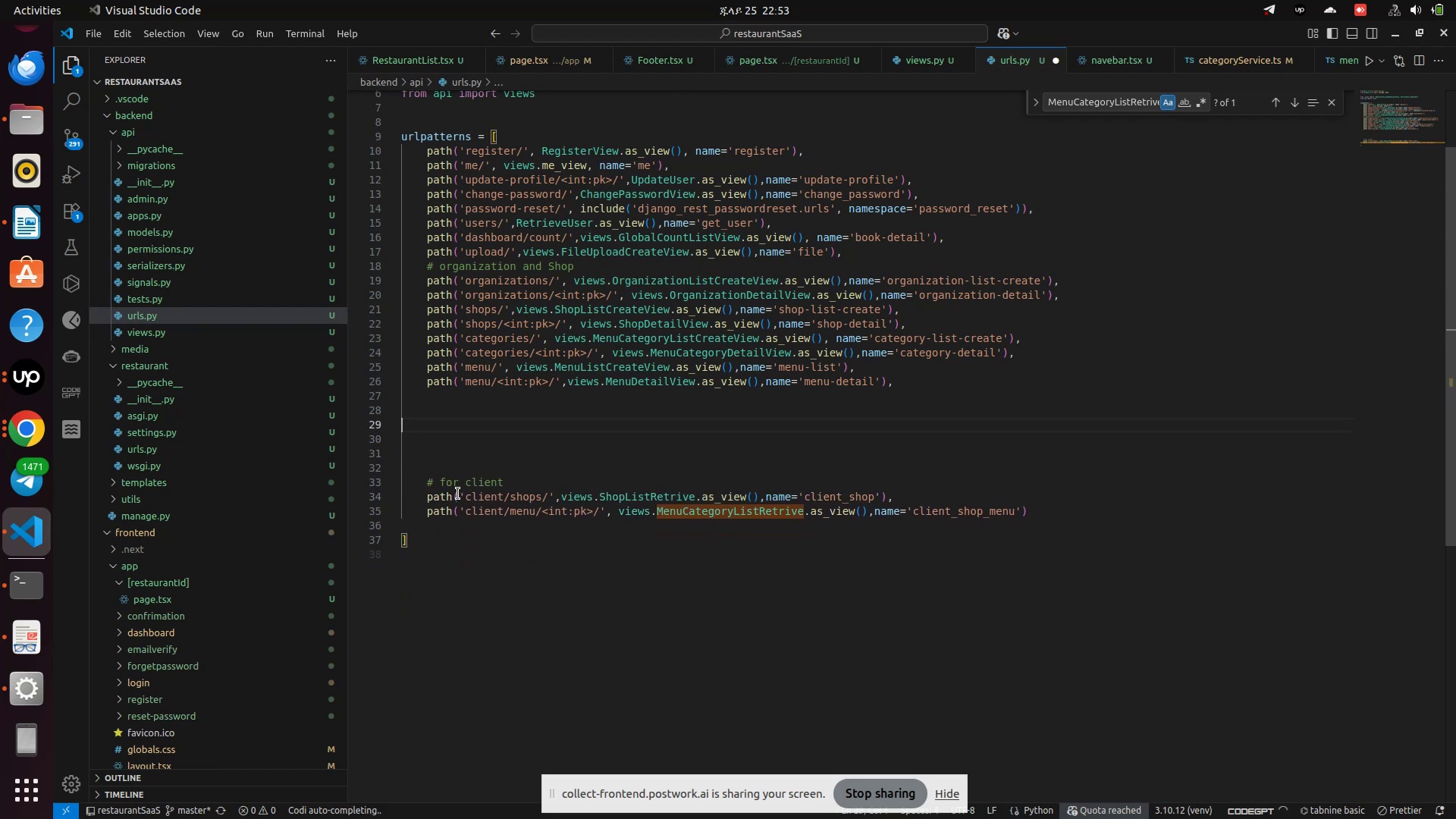 
key(Backspace)
 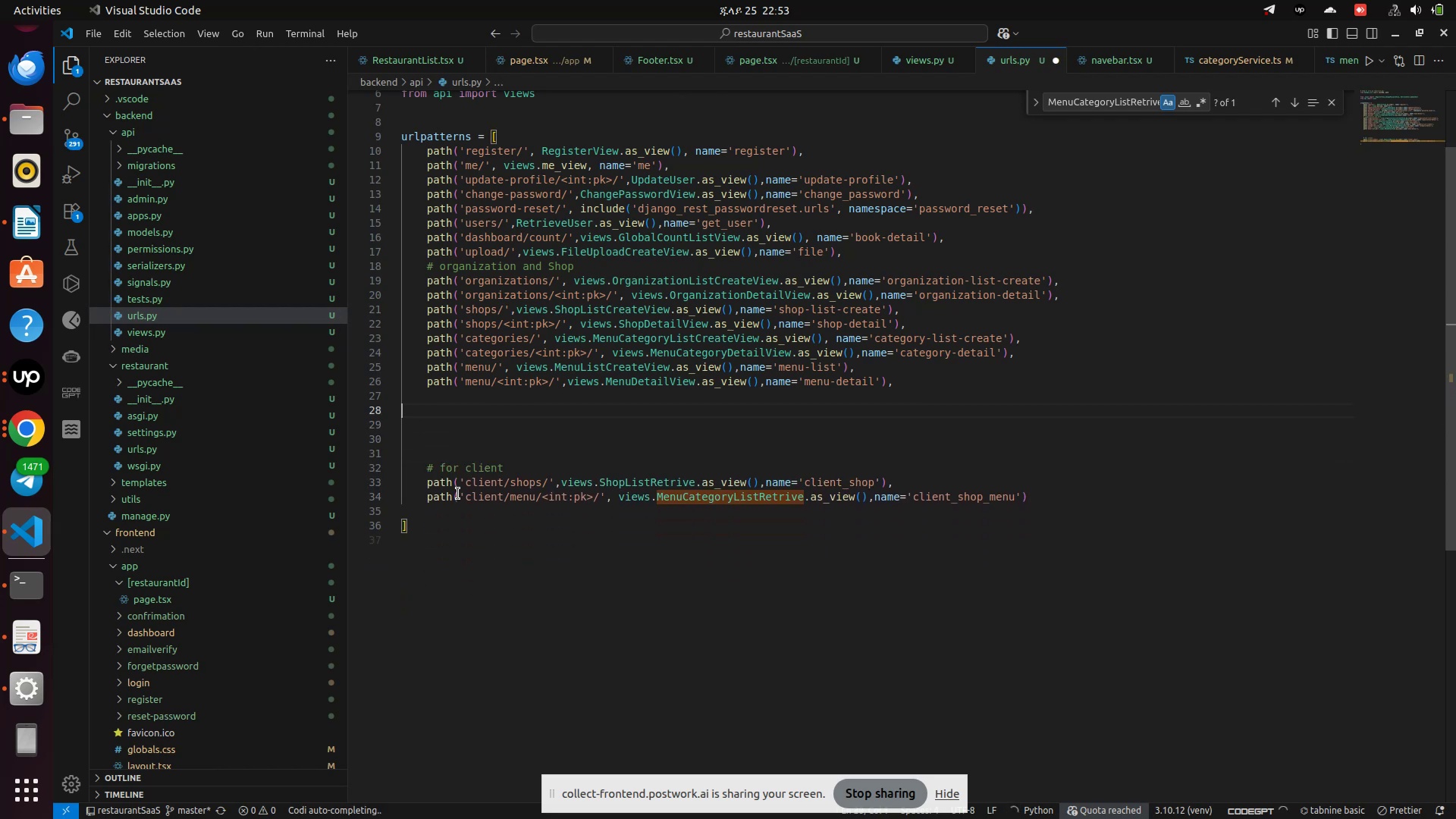 
key(Backspace)
 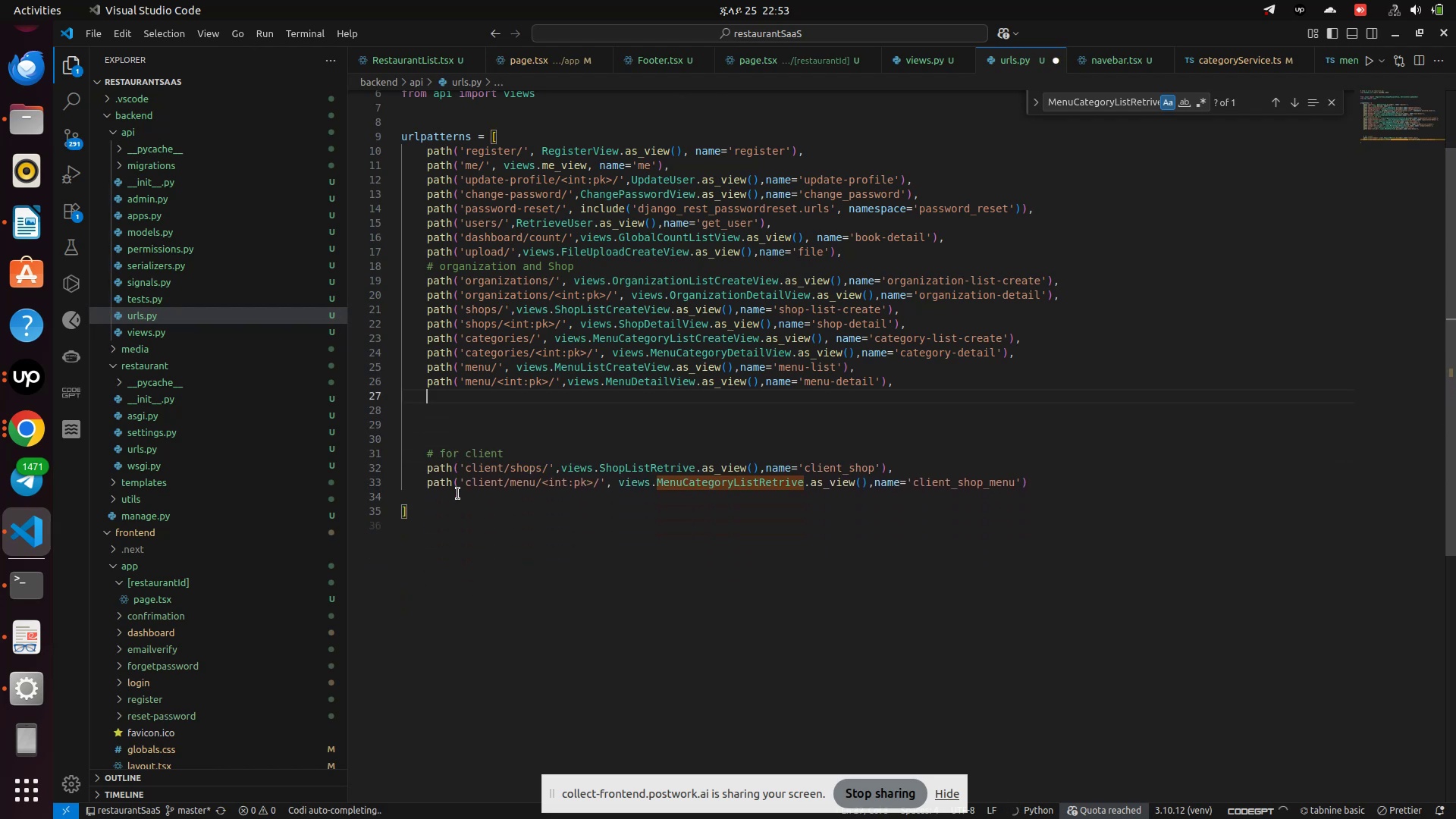 
key(Backspace)
 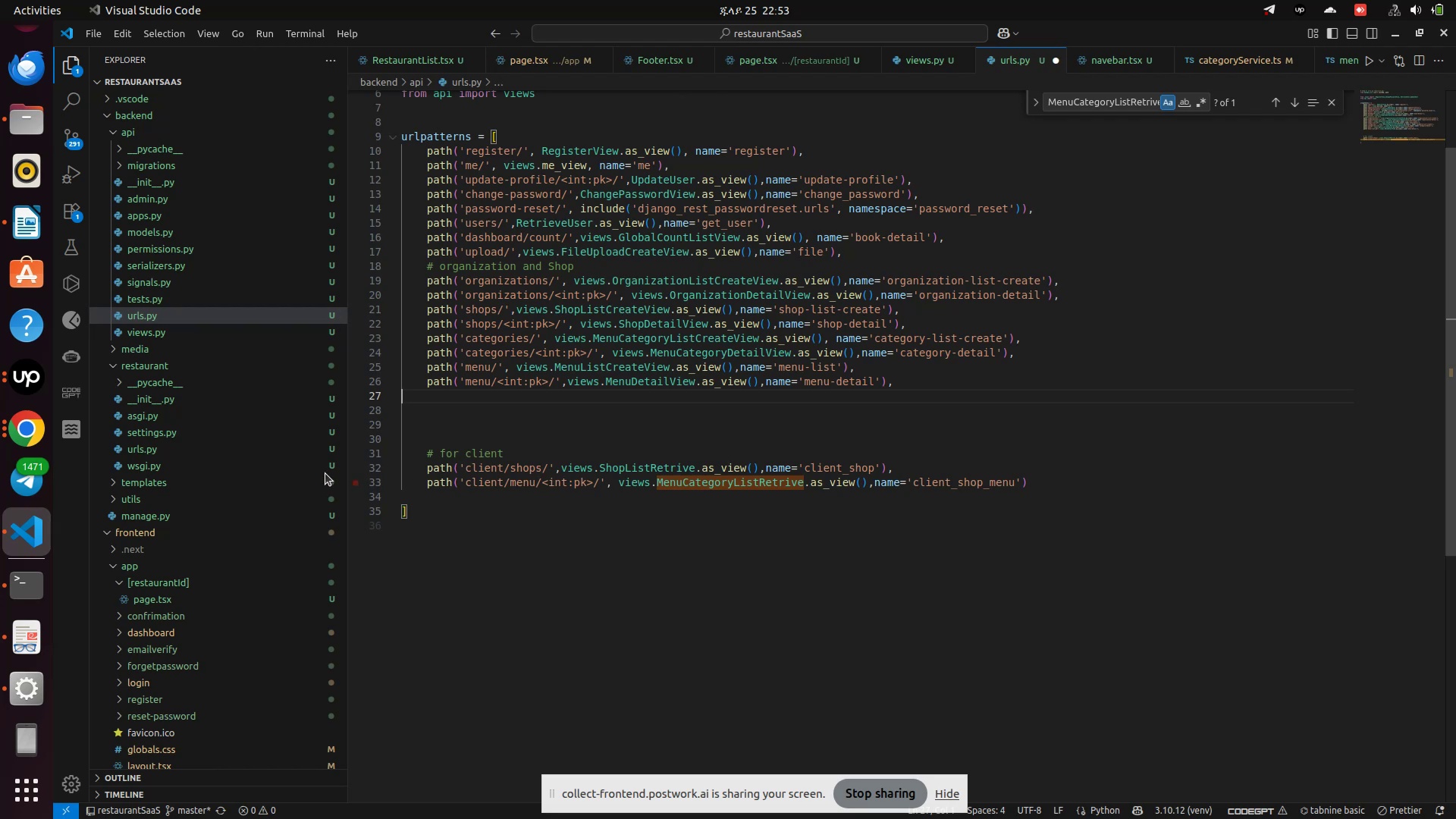 
wait(14.58)
 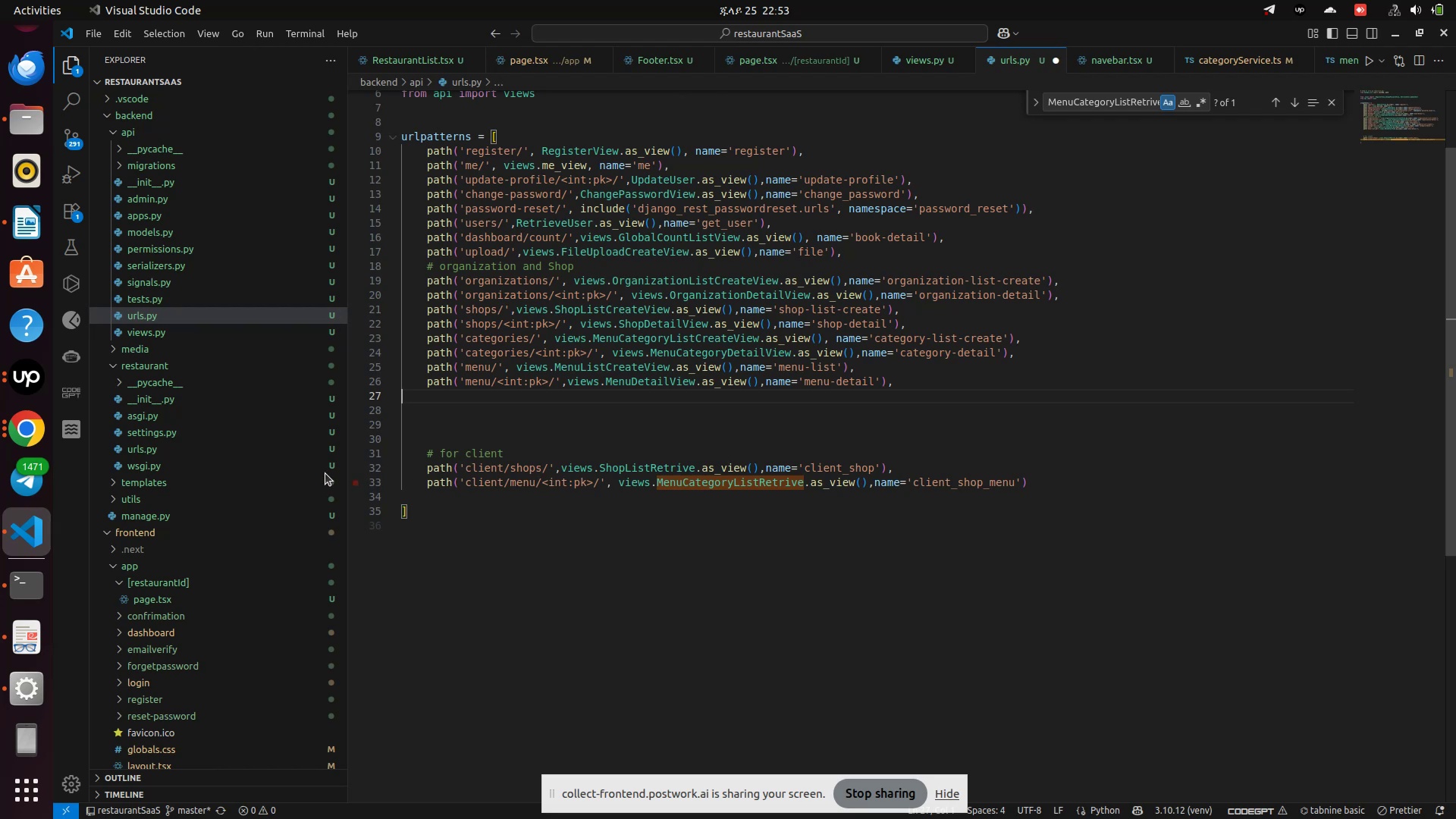 
left_click([36, 434])
 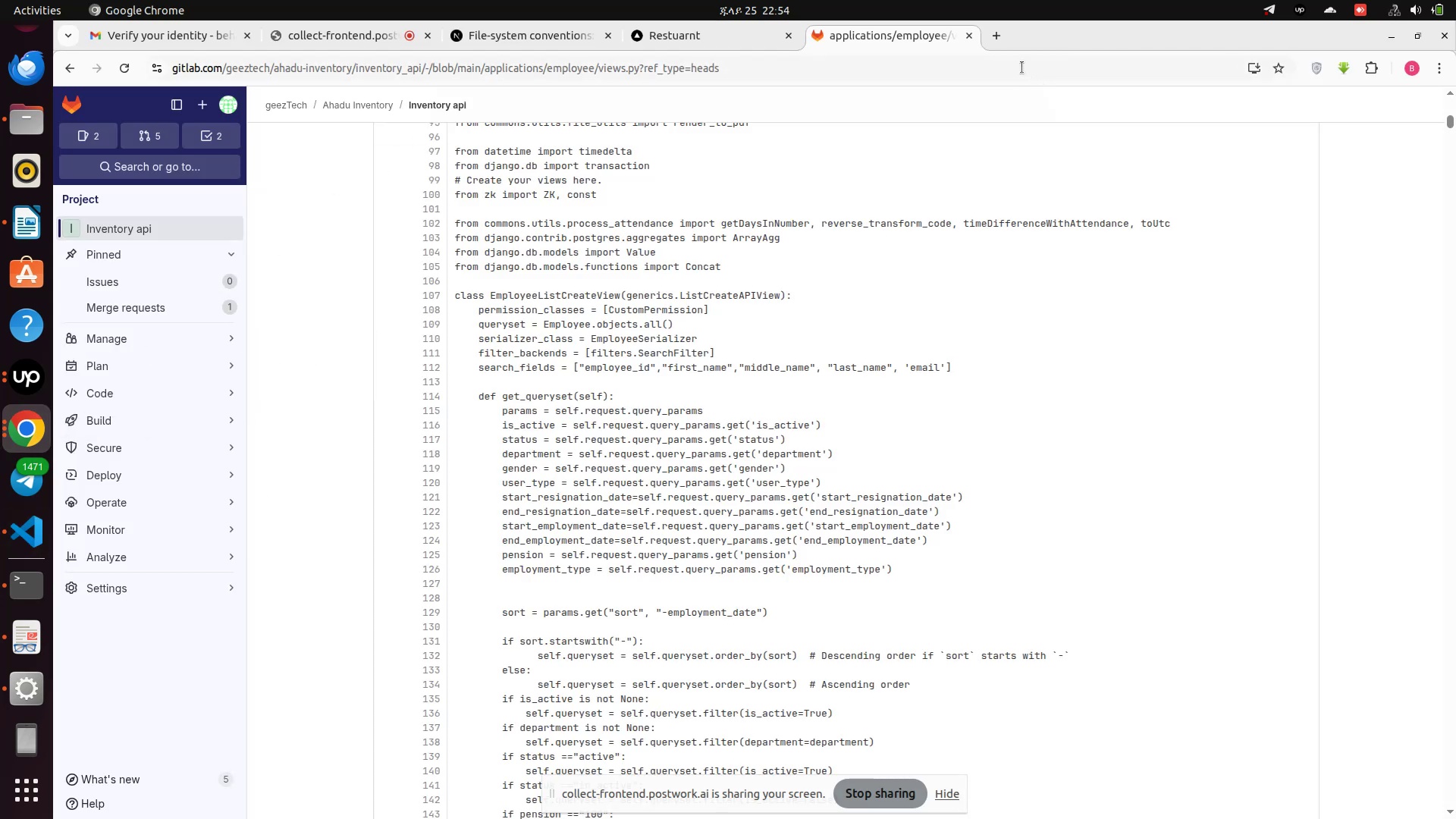 
left_click([992, 37])
 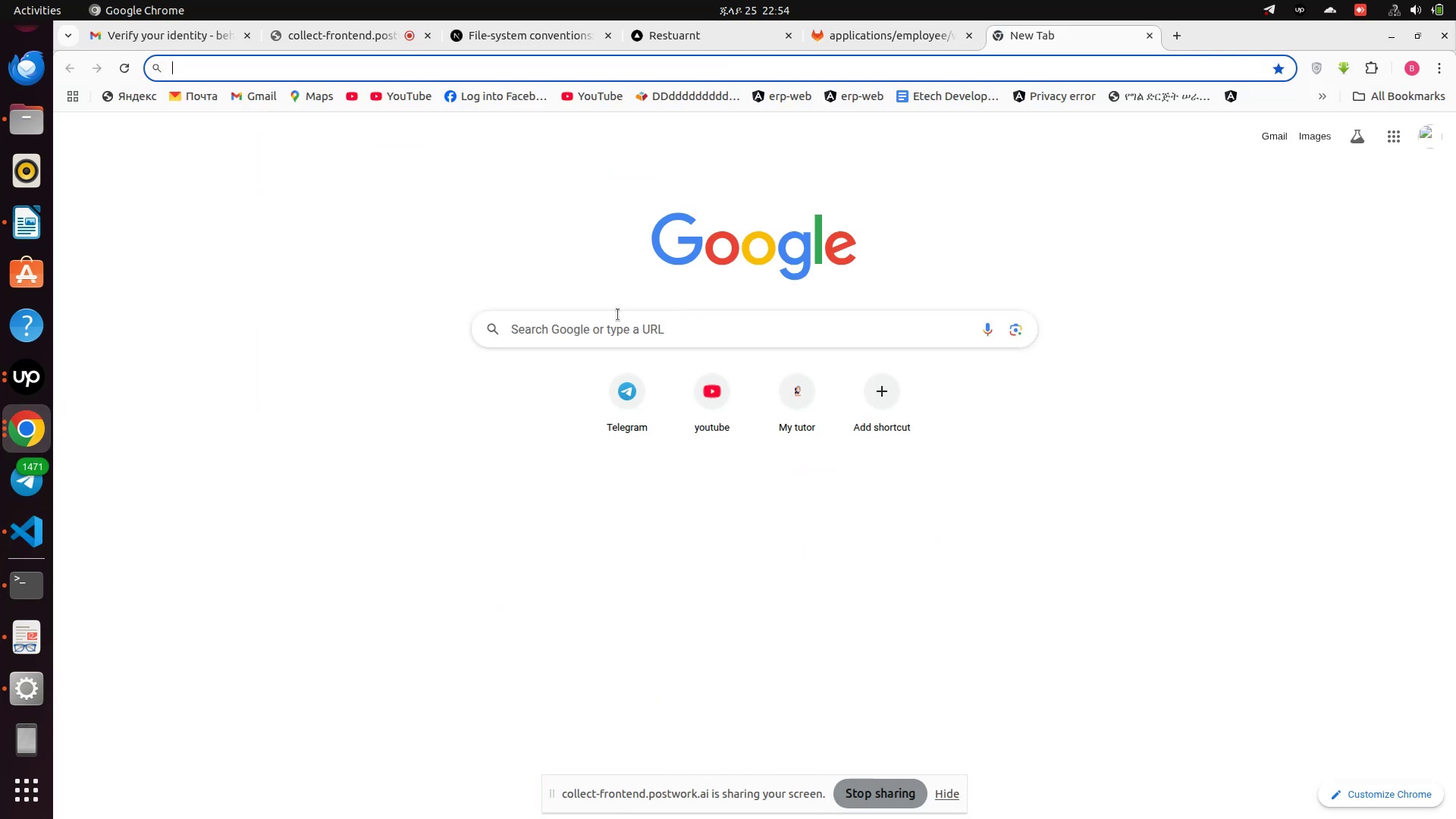 
left_click([613, 324])
 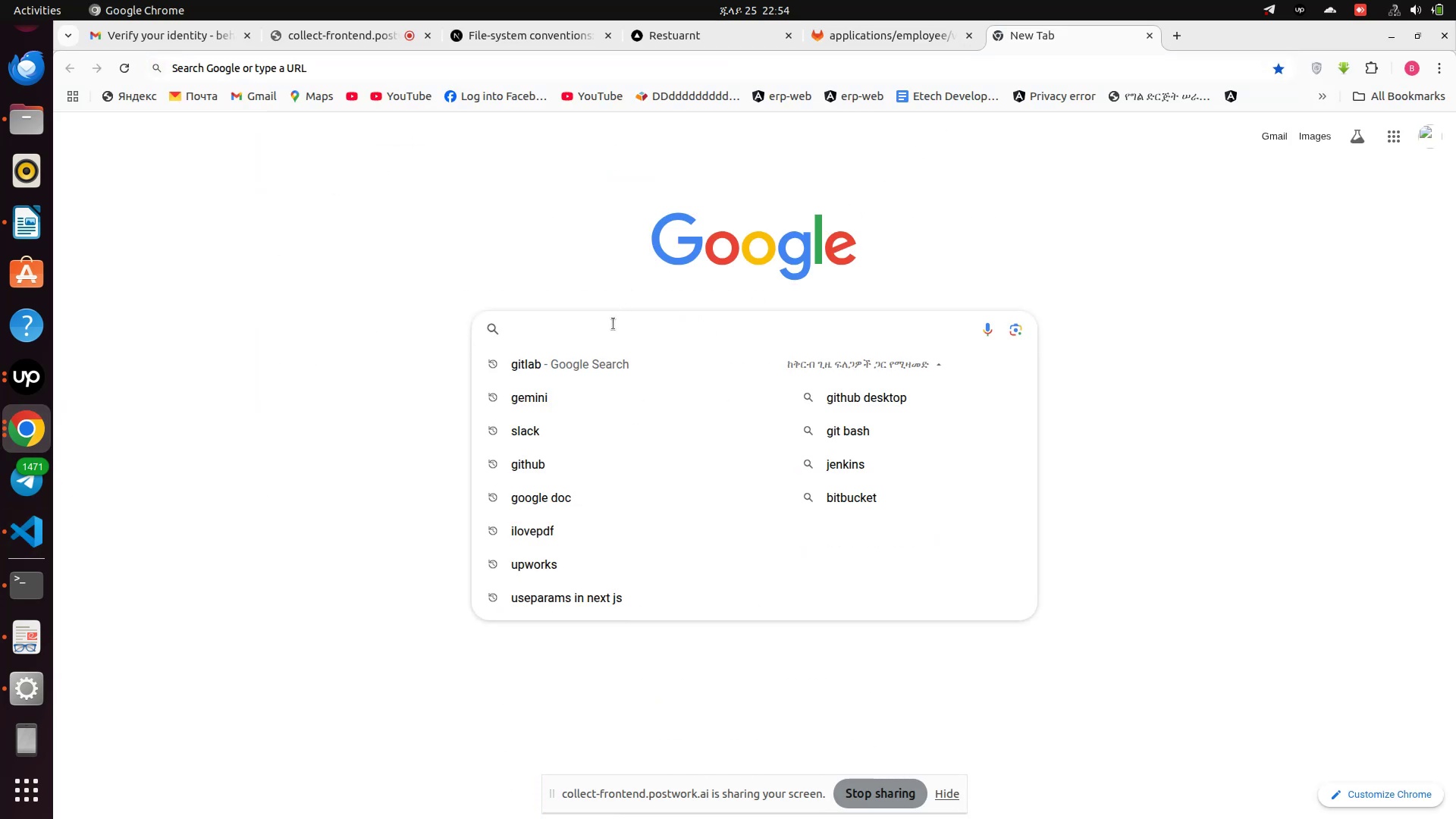 
type(how to get the parm)
key(Backspace)
type(ams in django )
 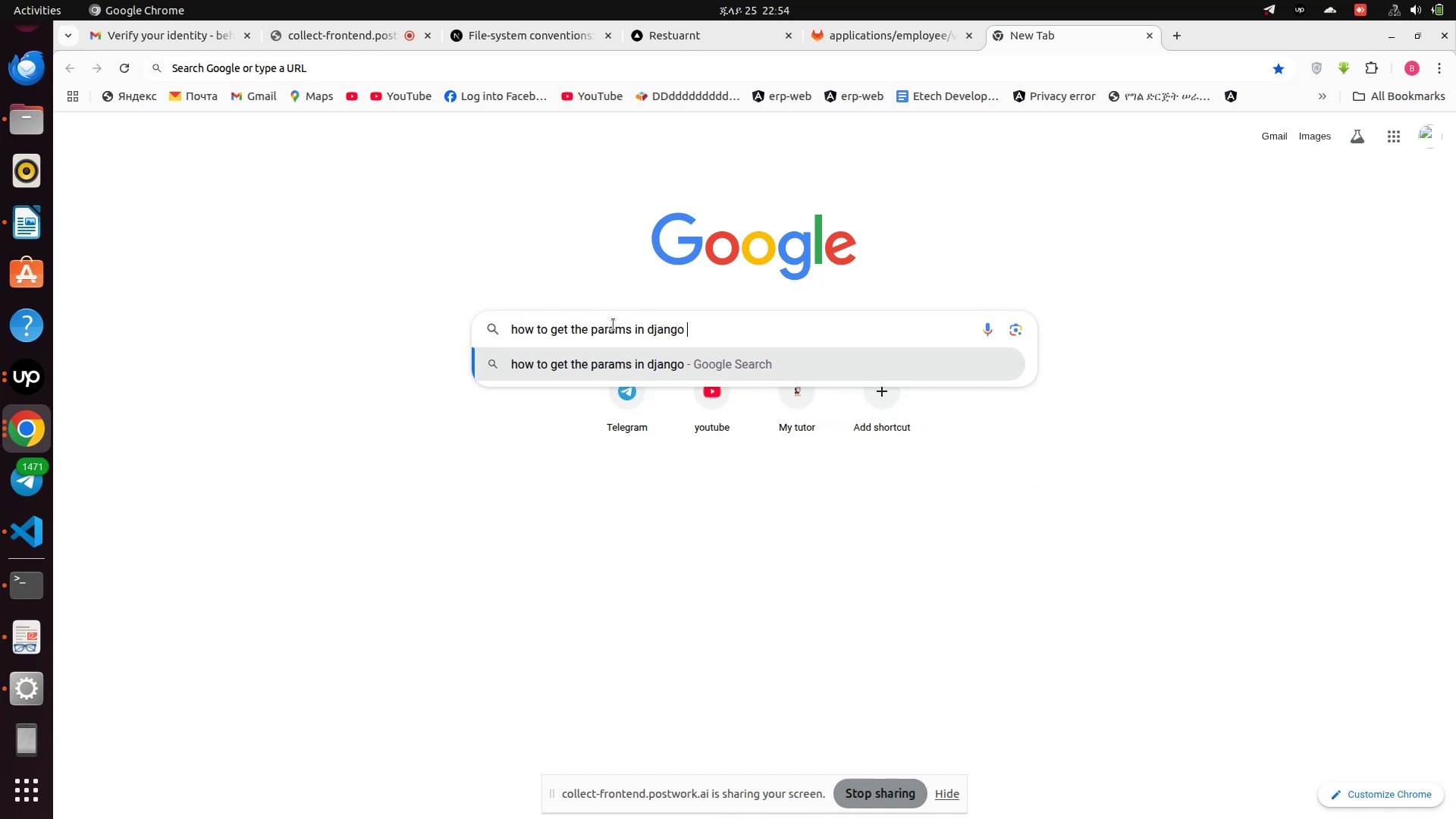 
key(Enter)
 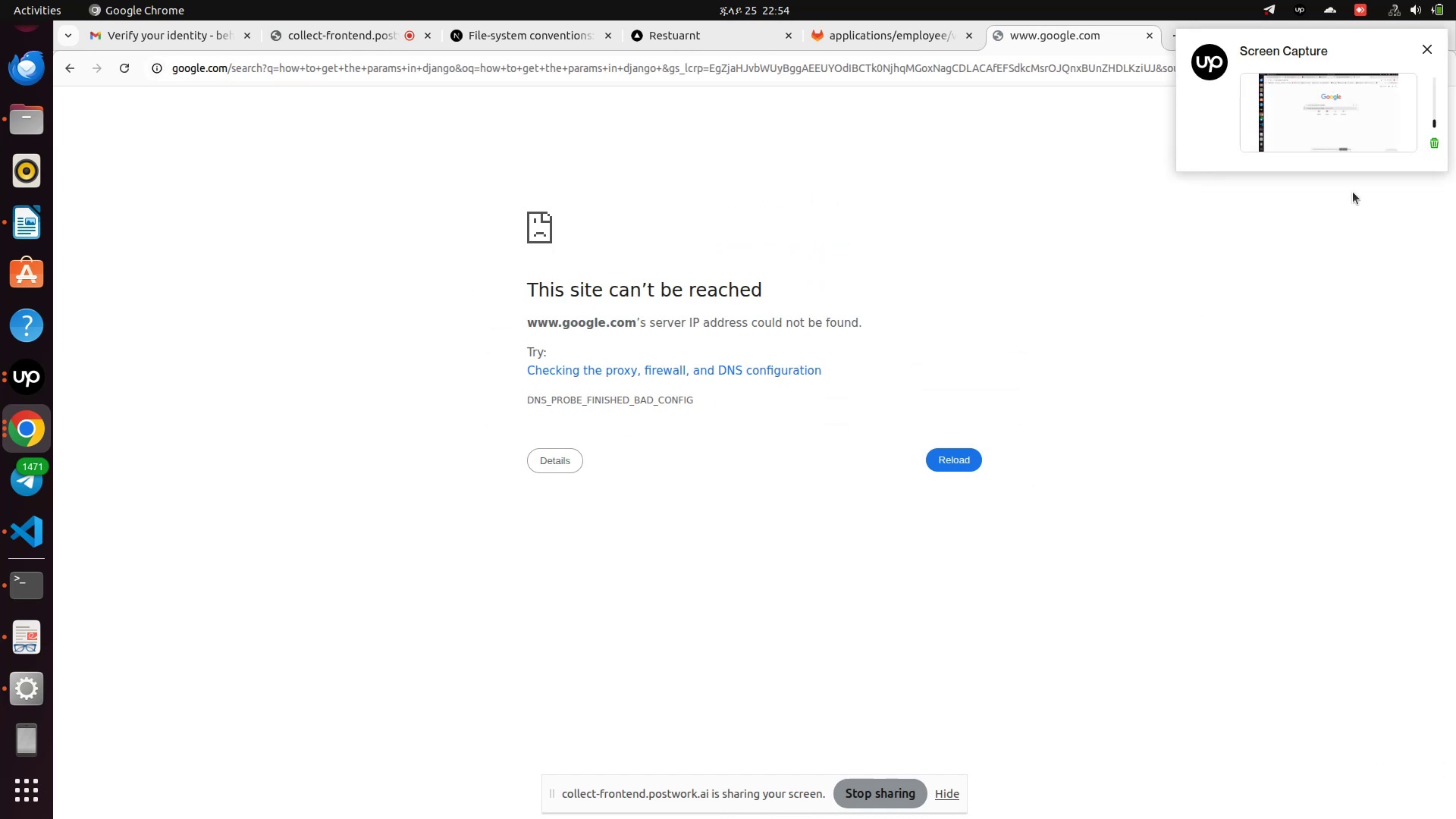 
left_click([949, 459])
 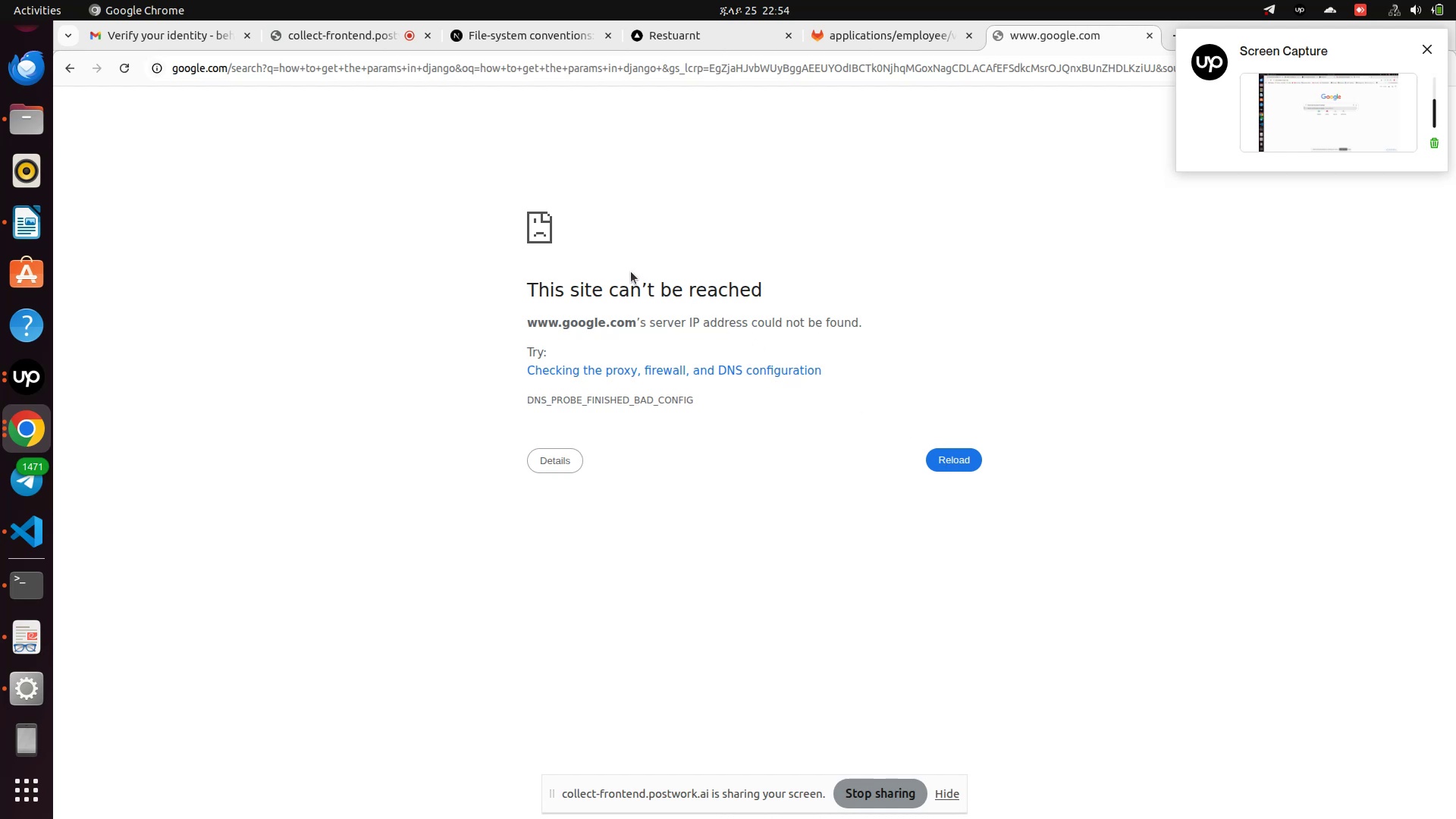 
left_click([630, 271])
 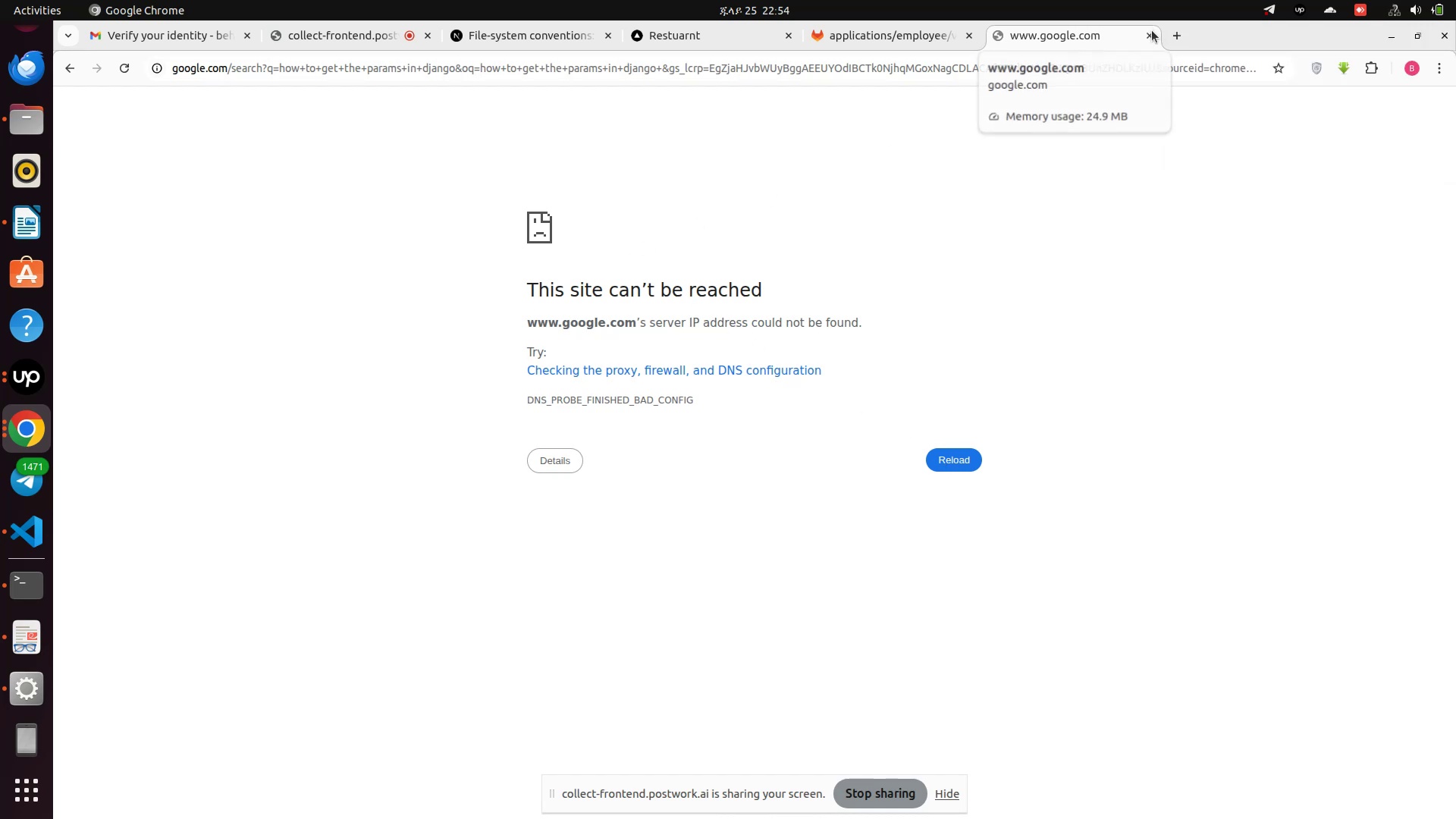 
left_click([1152, 33])
 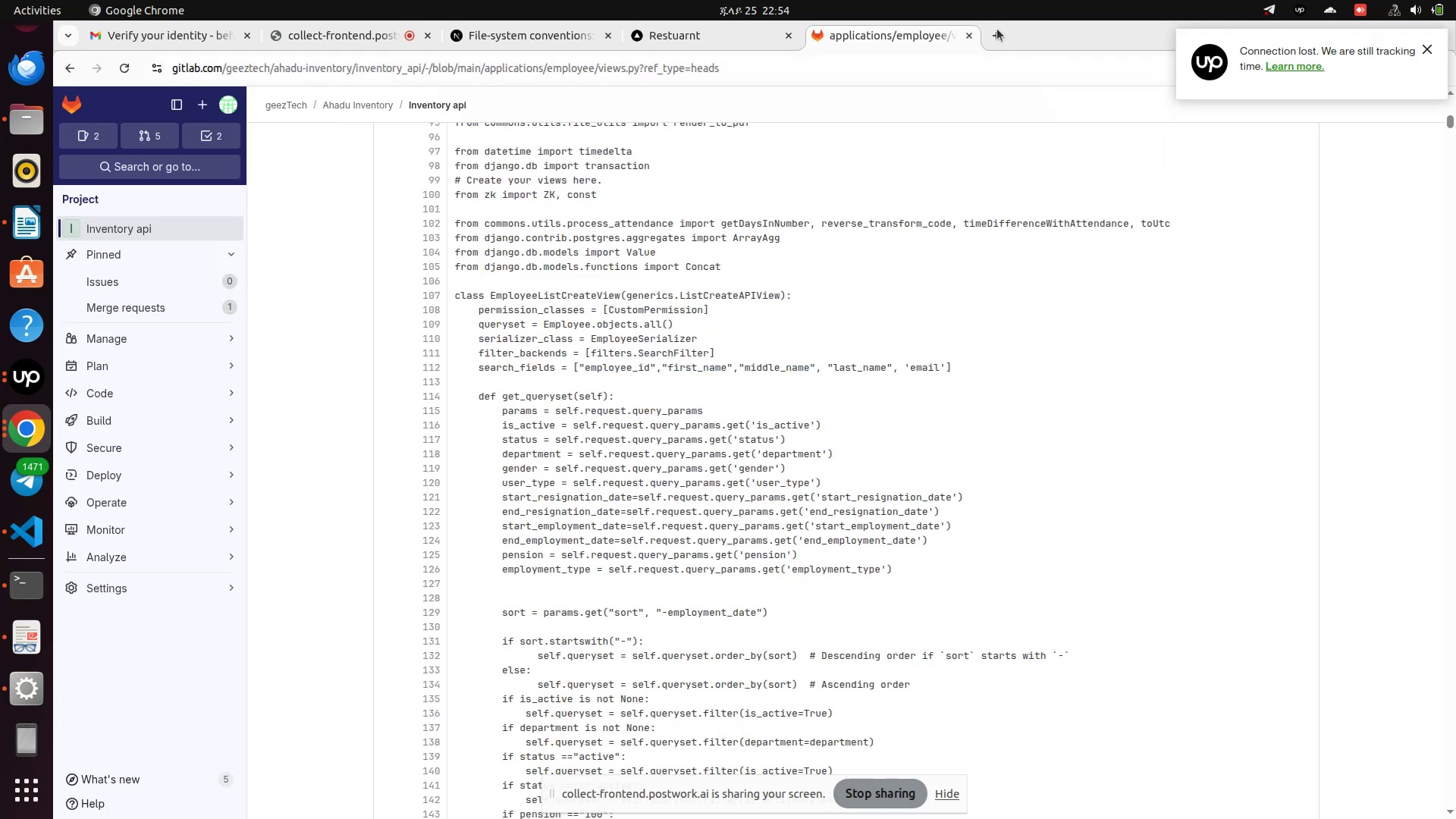 
left_click([997, 29])
 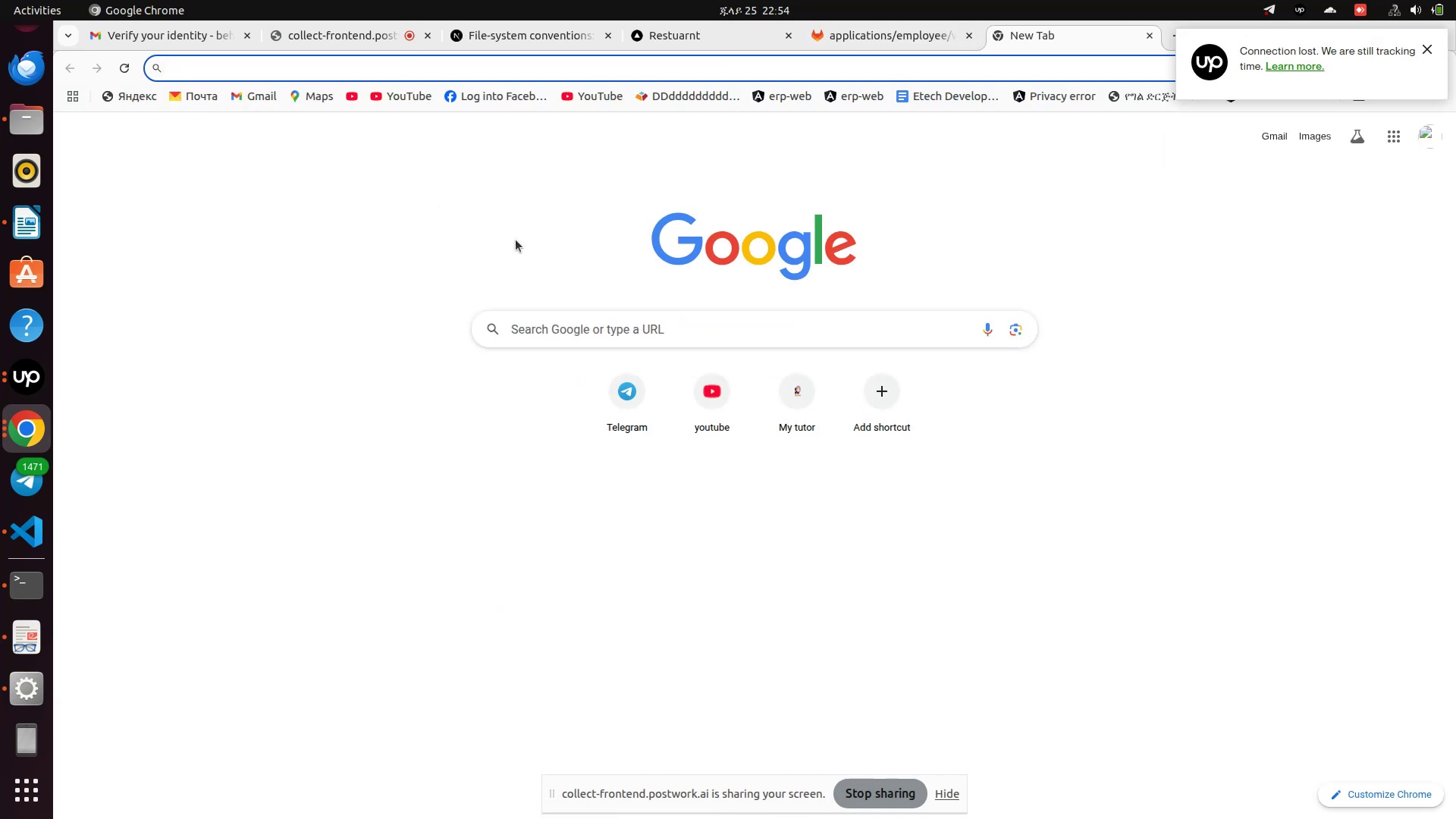 
left_click([331, 41])
 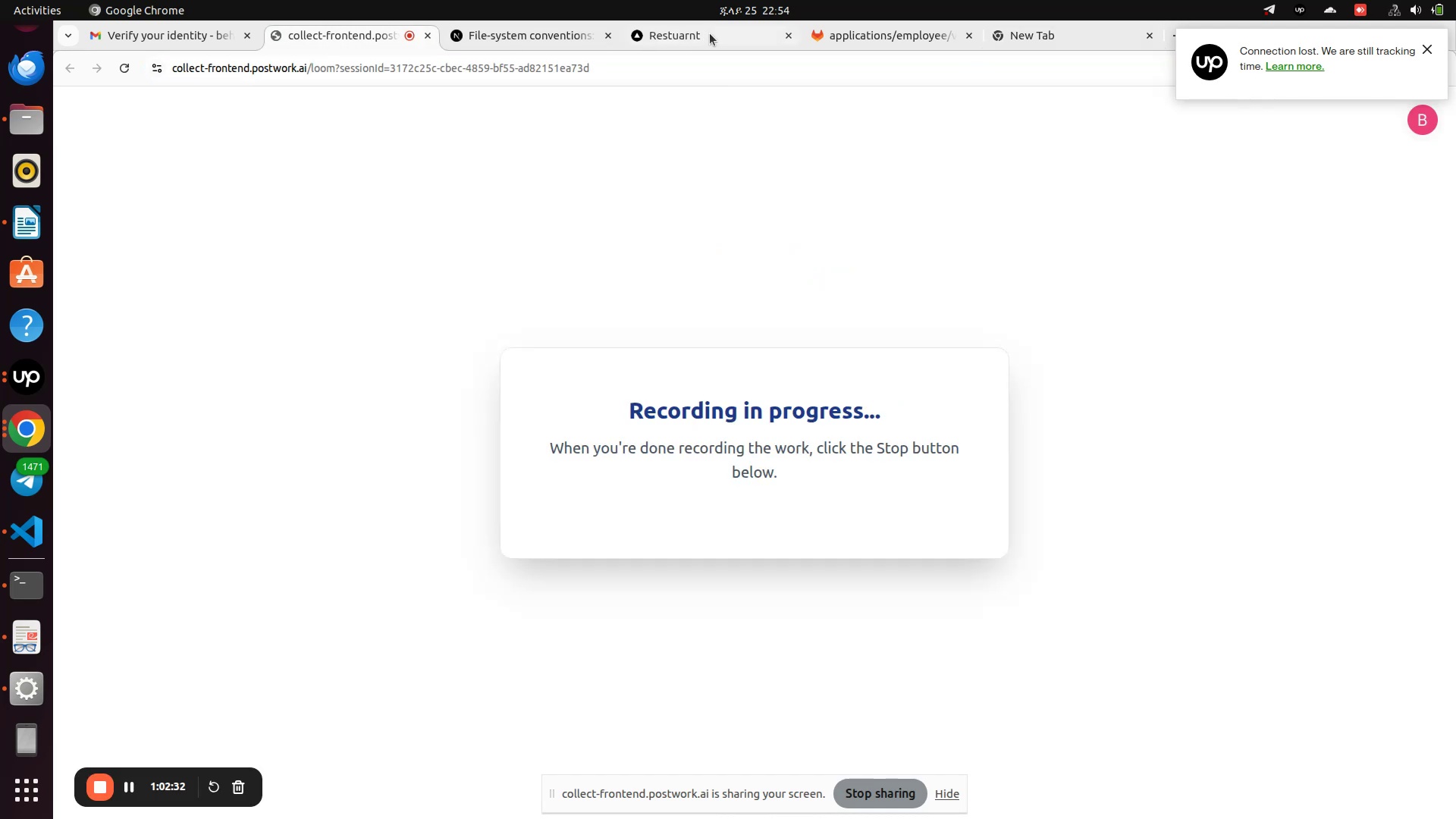 
left_click([714, 34])
 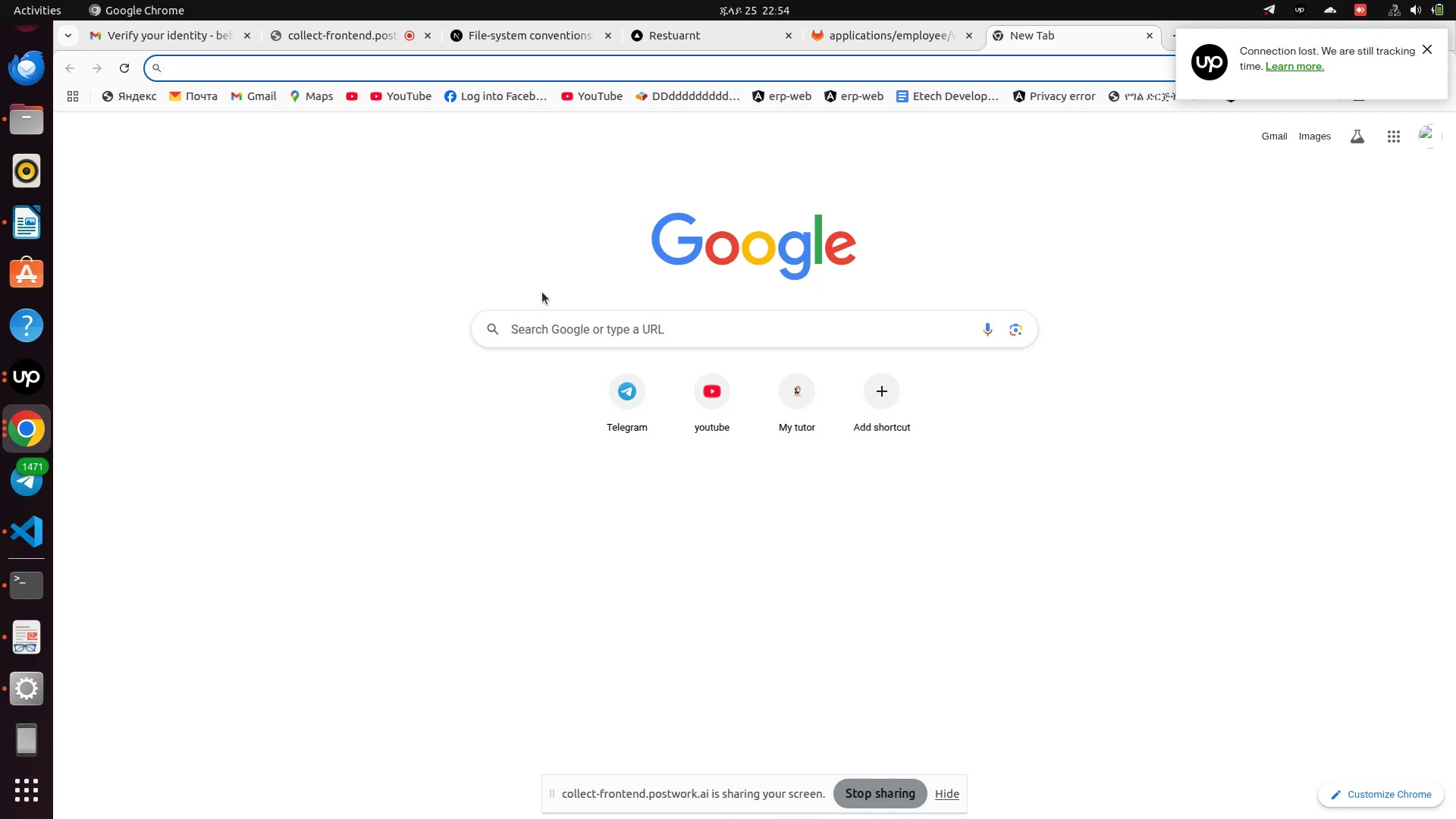 
wait(26.92)
 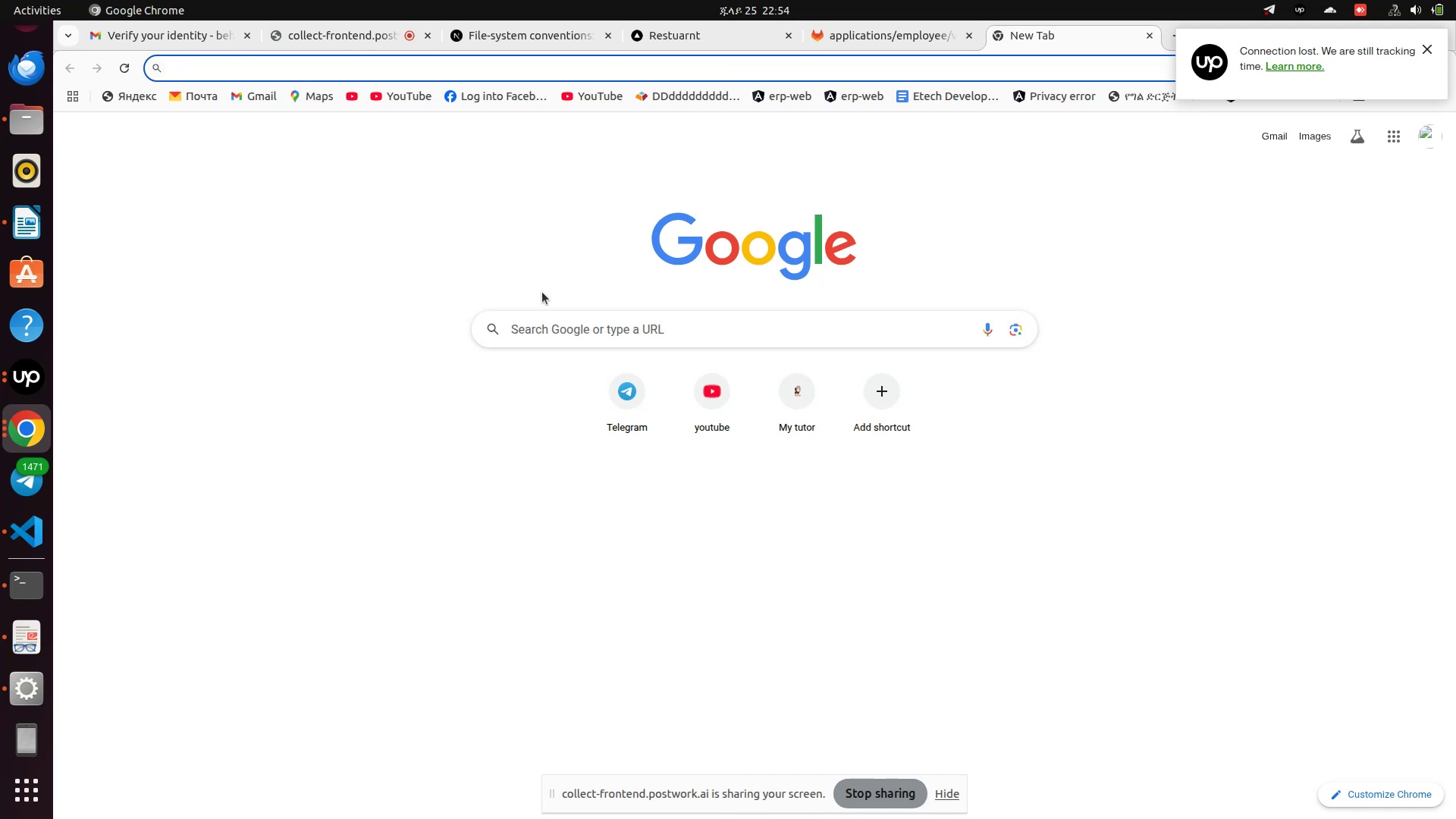 
left_click([1395, 11])
 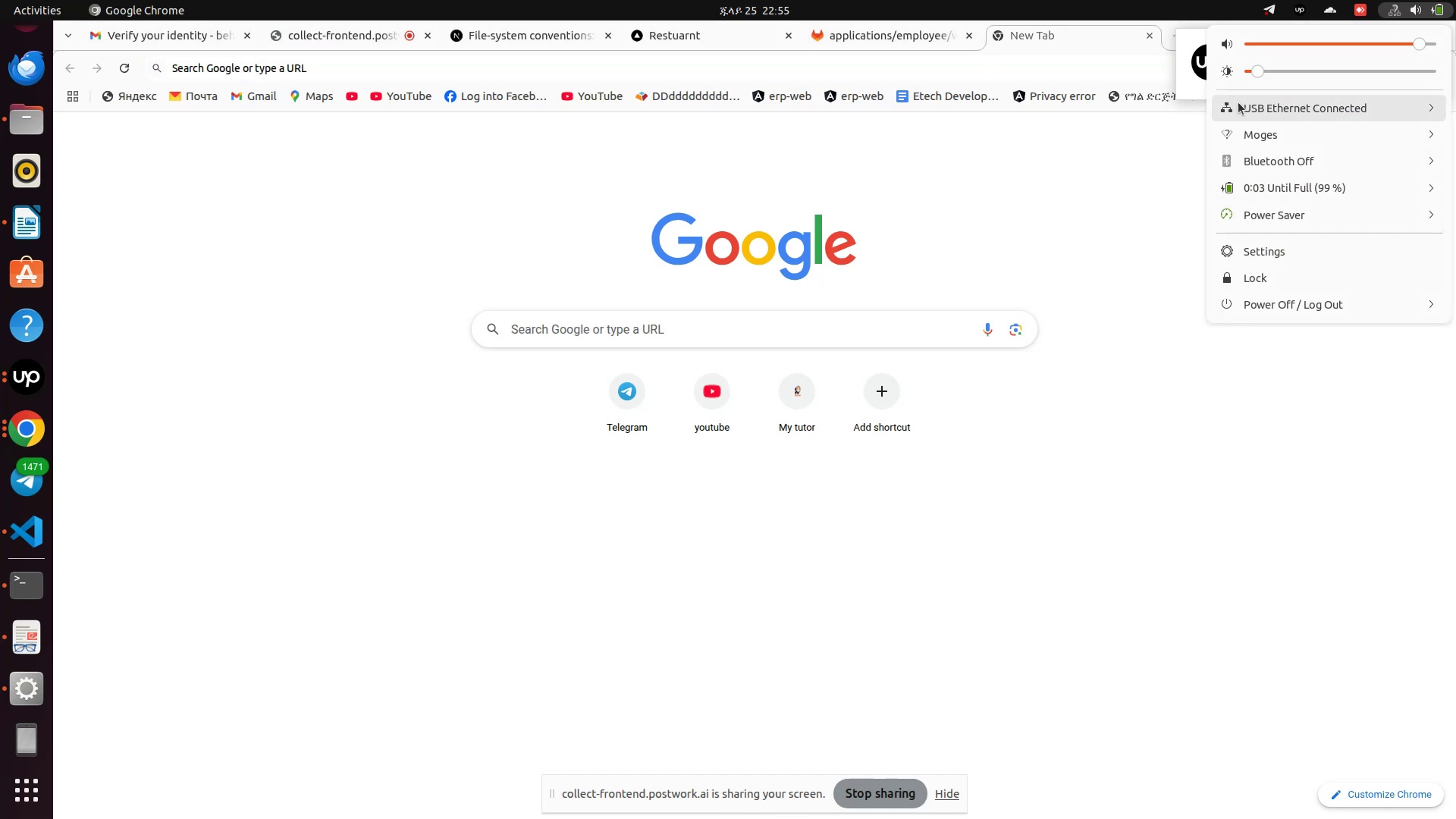 
left_click([1241, 104])
 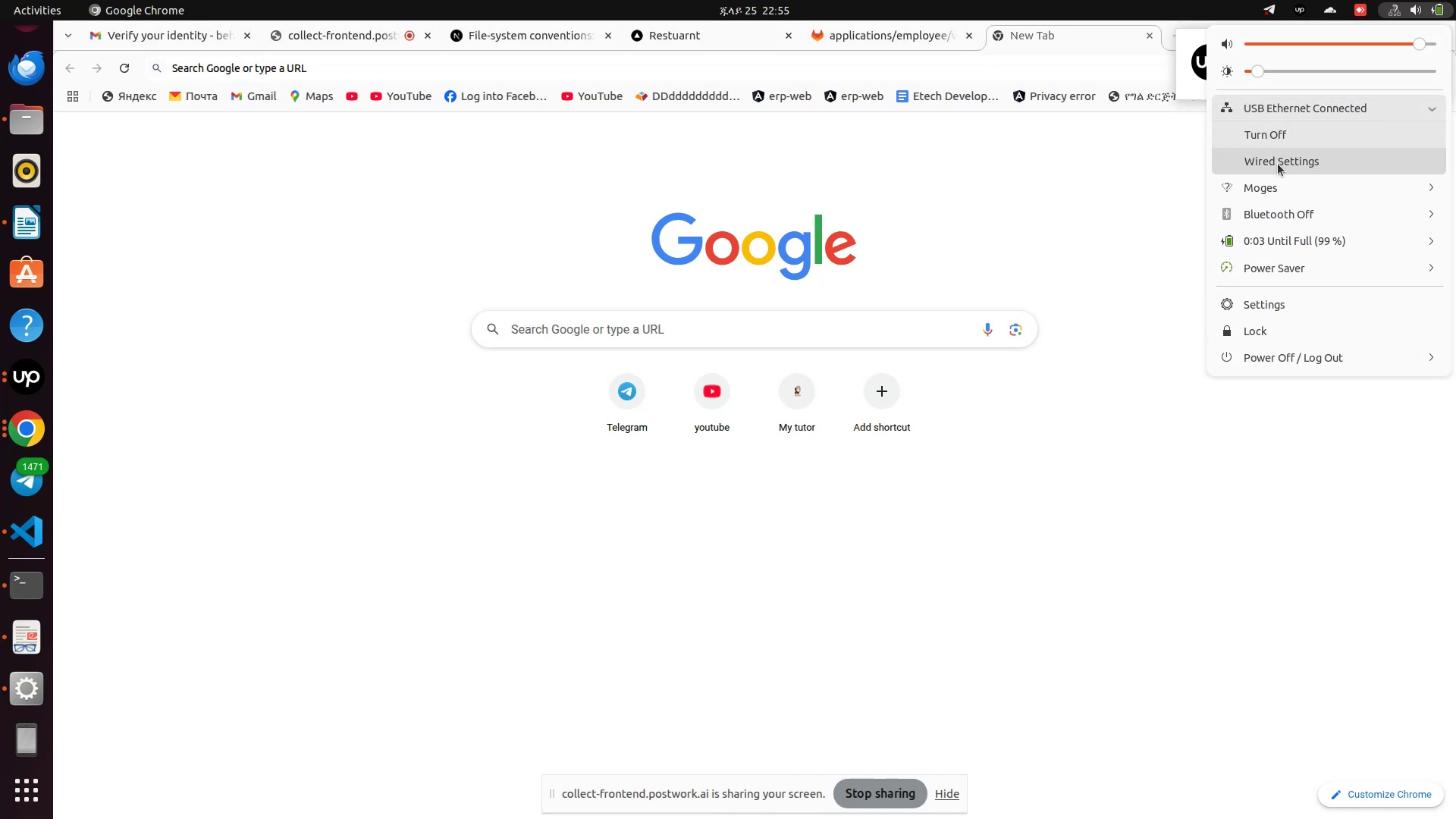 
left_click([1278, 164])
 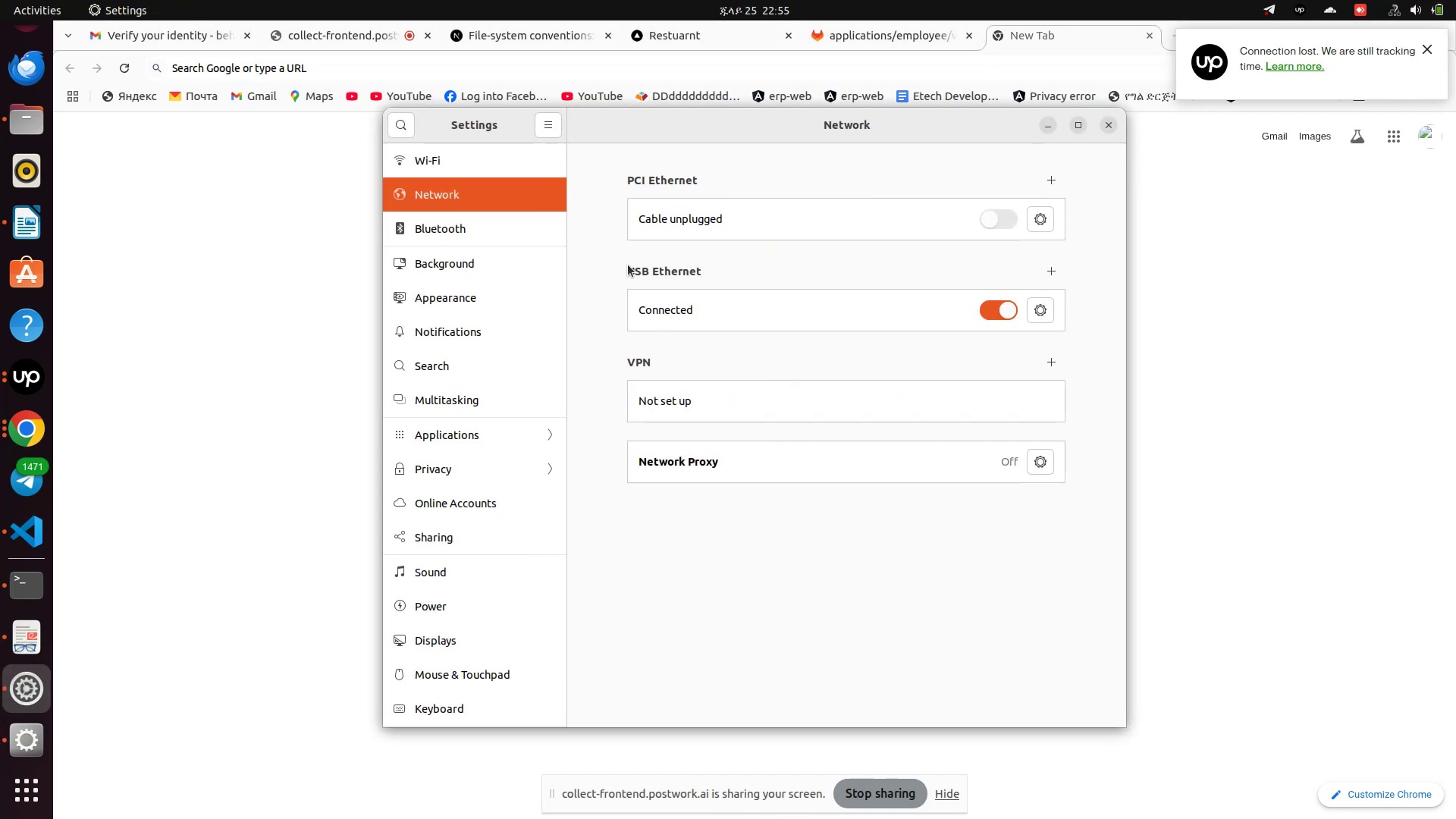 
left_click([467, 202])
 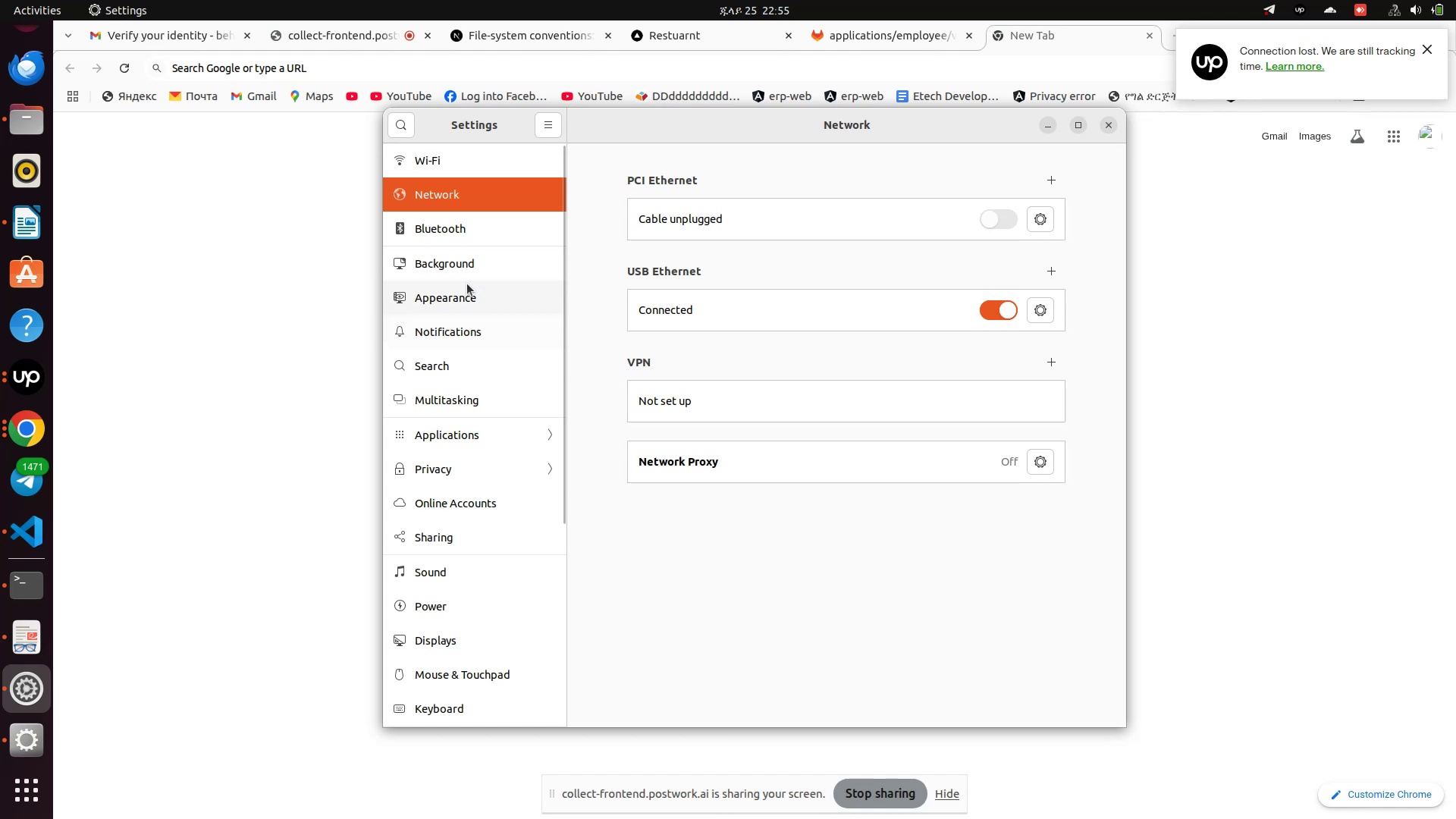 
left_click([415, 160])
 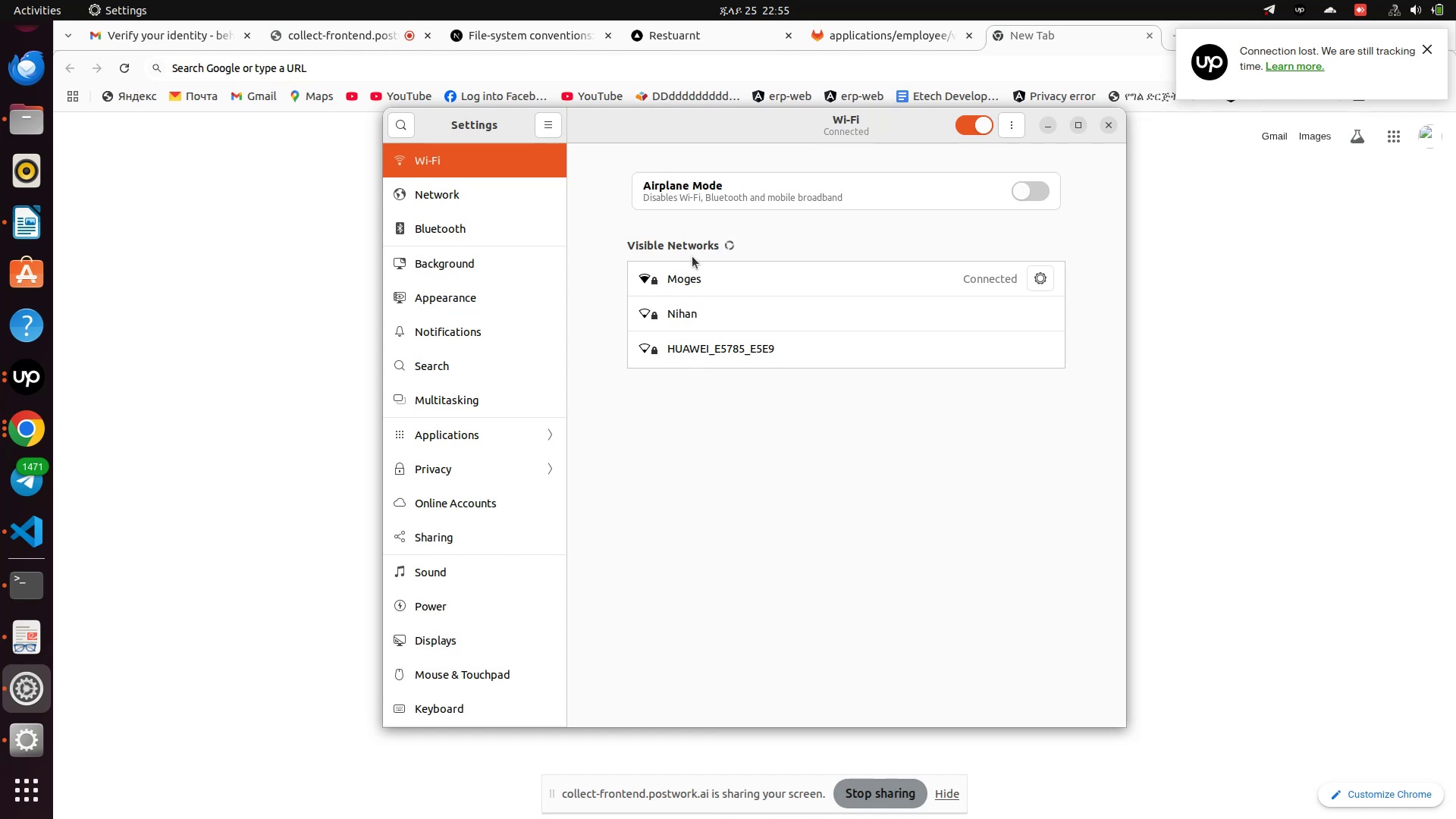 
wait(26.89)
 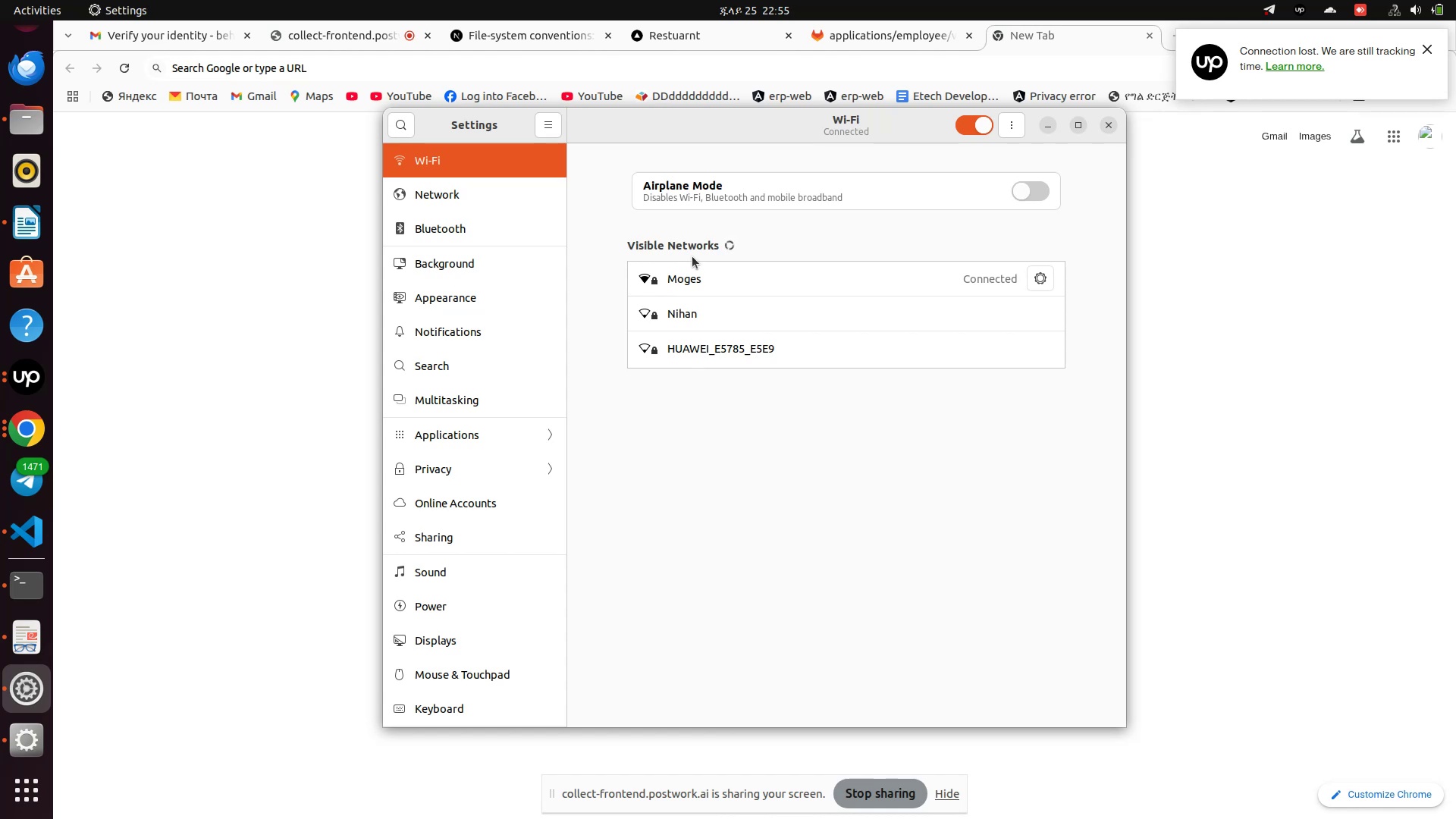 
left_click([966, 121])
 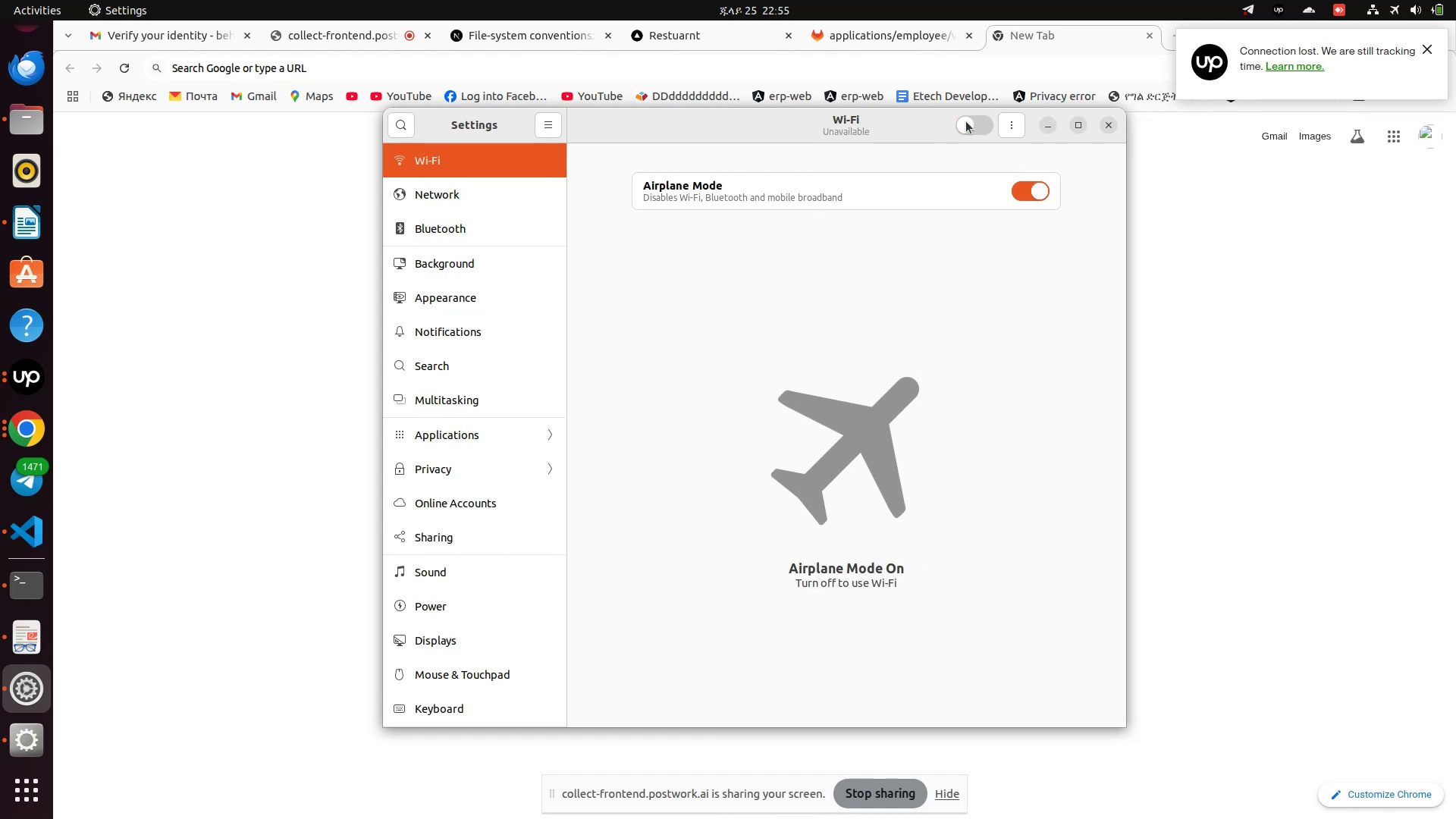 
left_click([966, 121])
 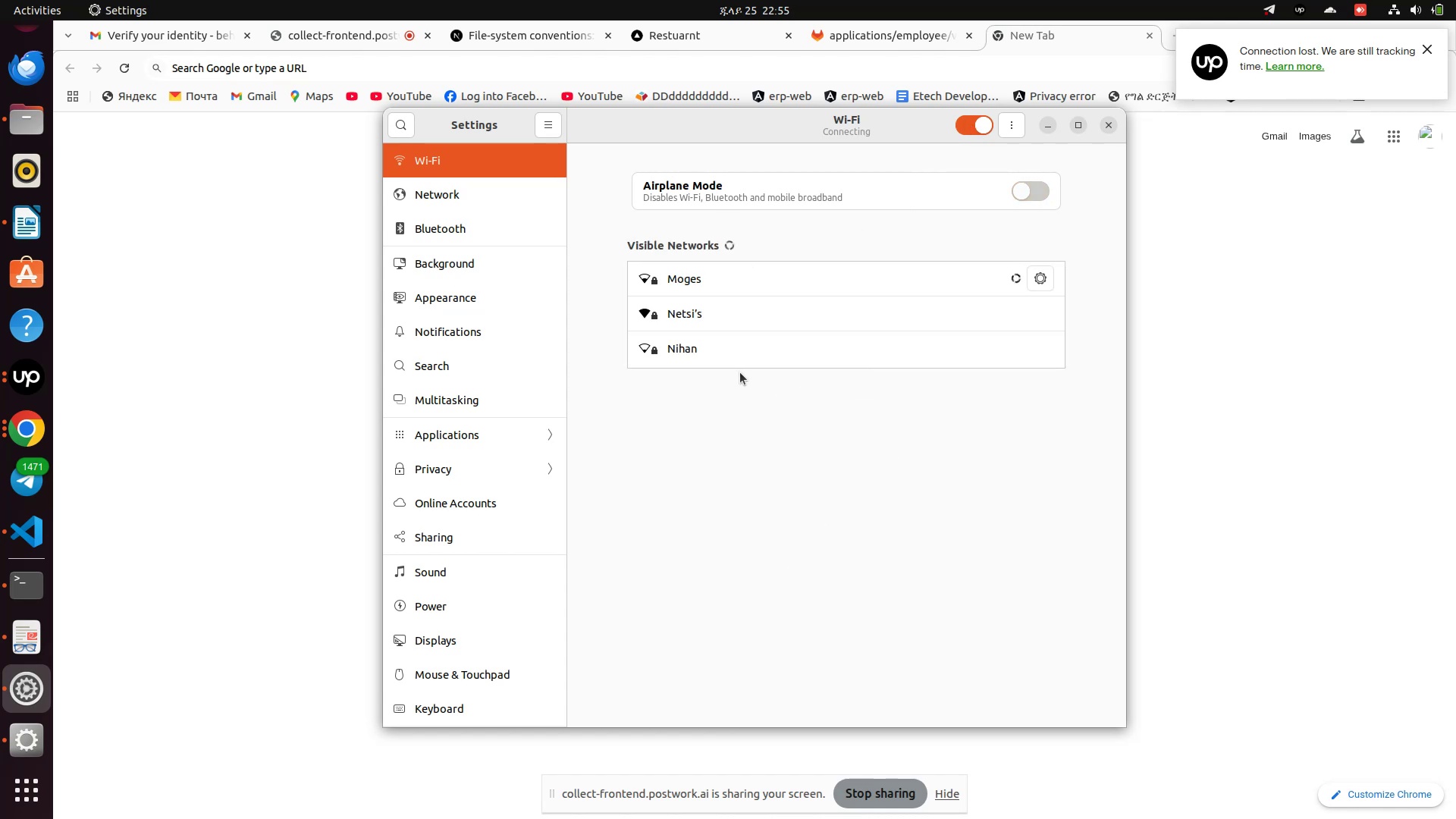 
wait(5.82)
 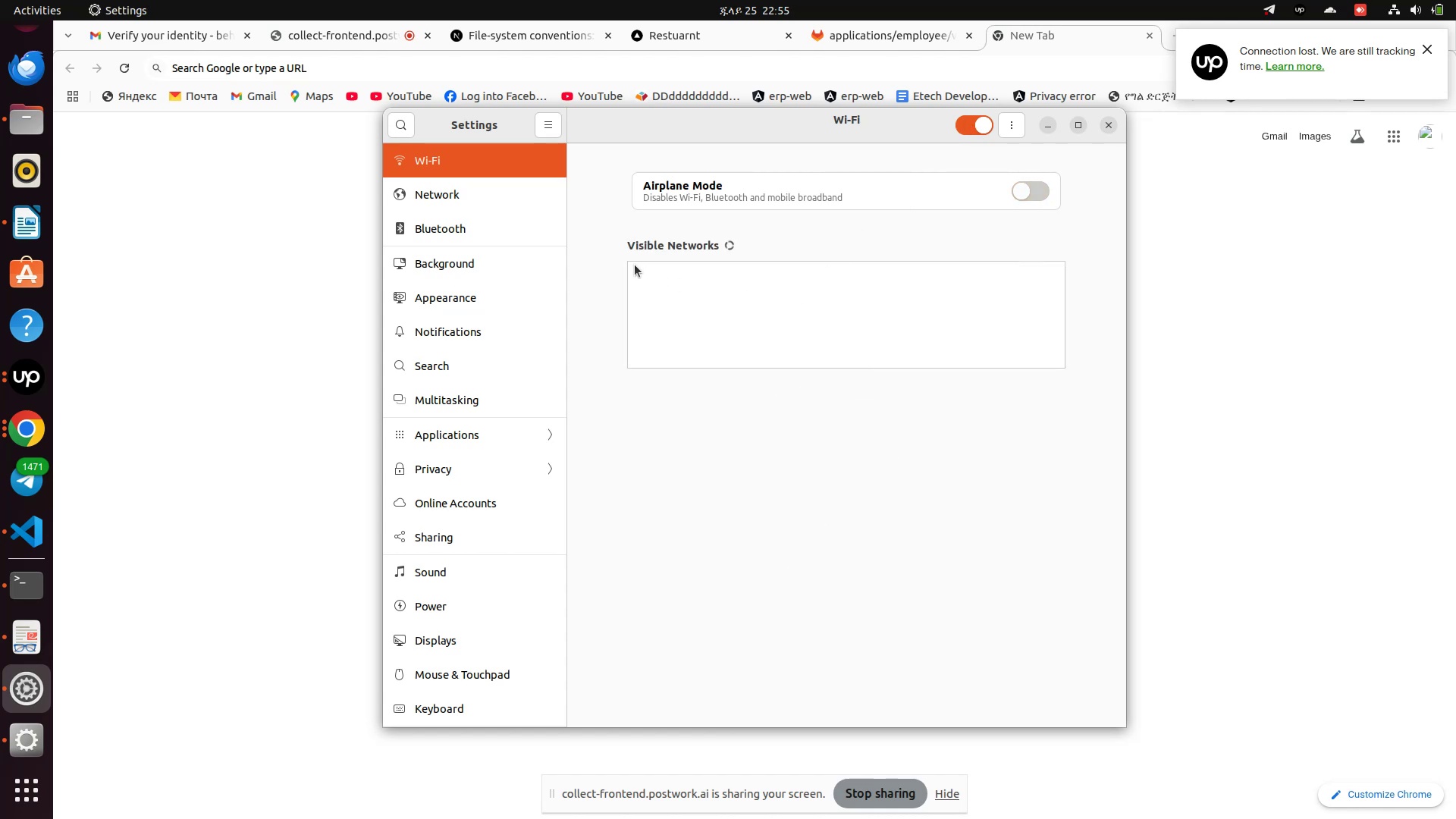 
left_click([723, 309])
 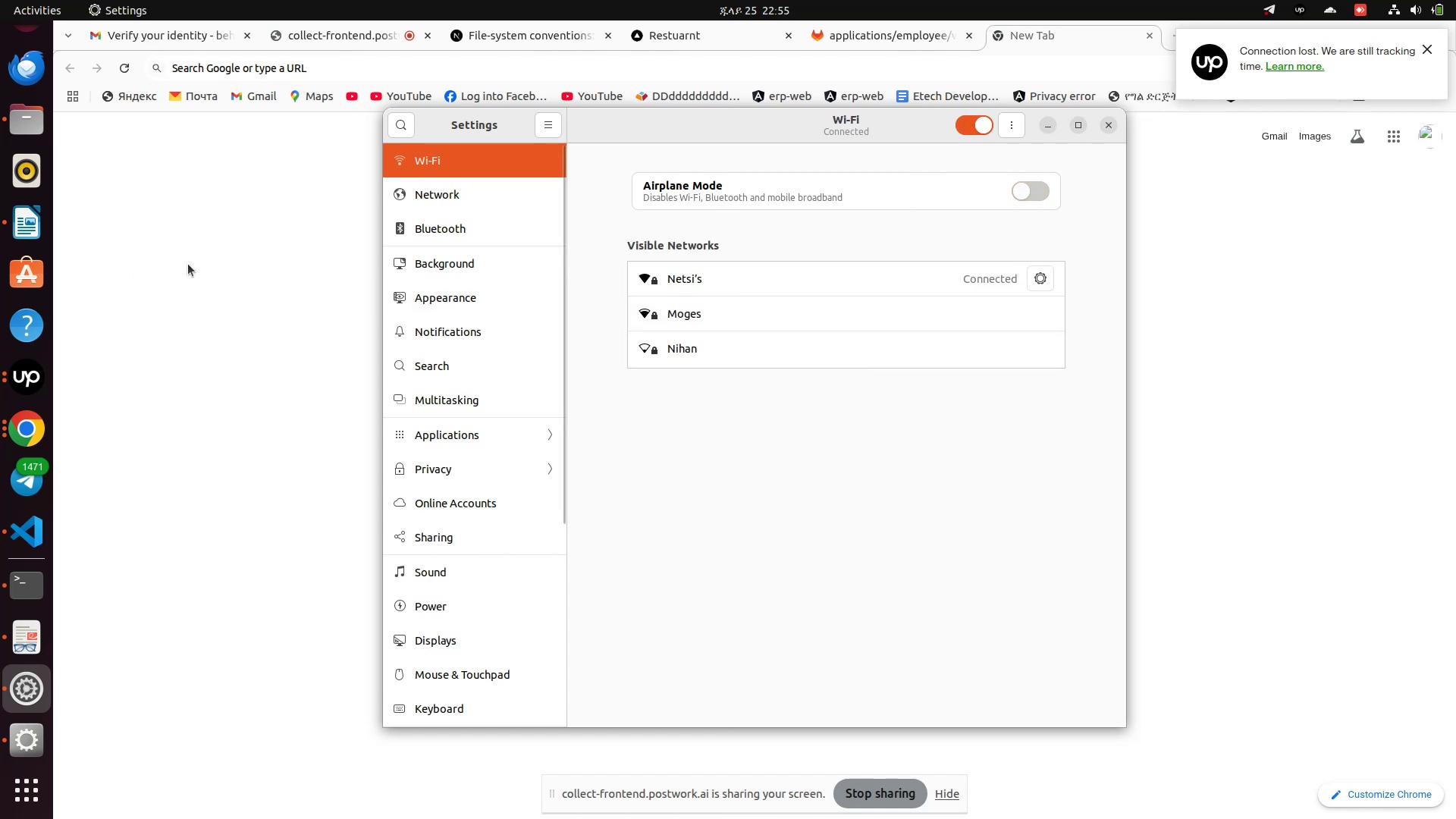 
left_click([188, 264])
 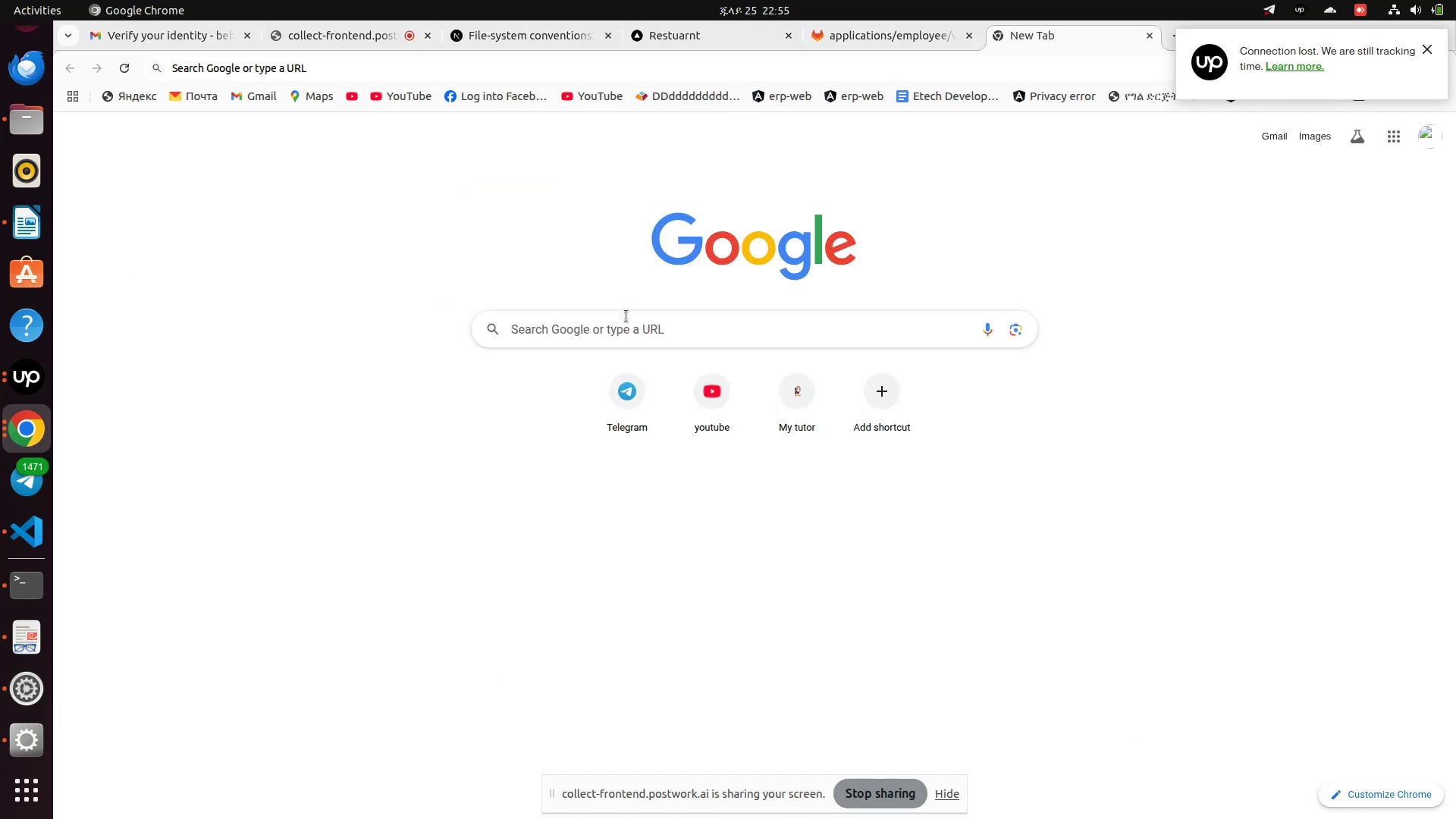 
left_click([620, 325])
 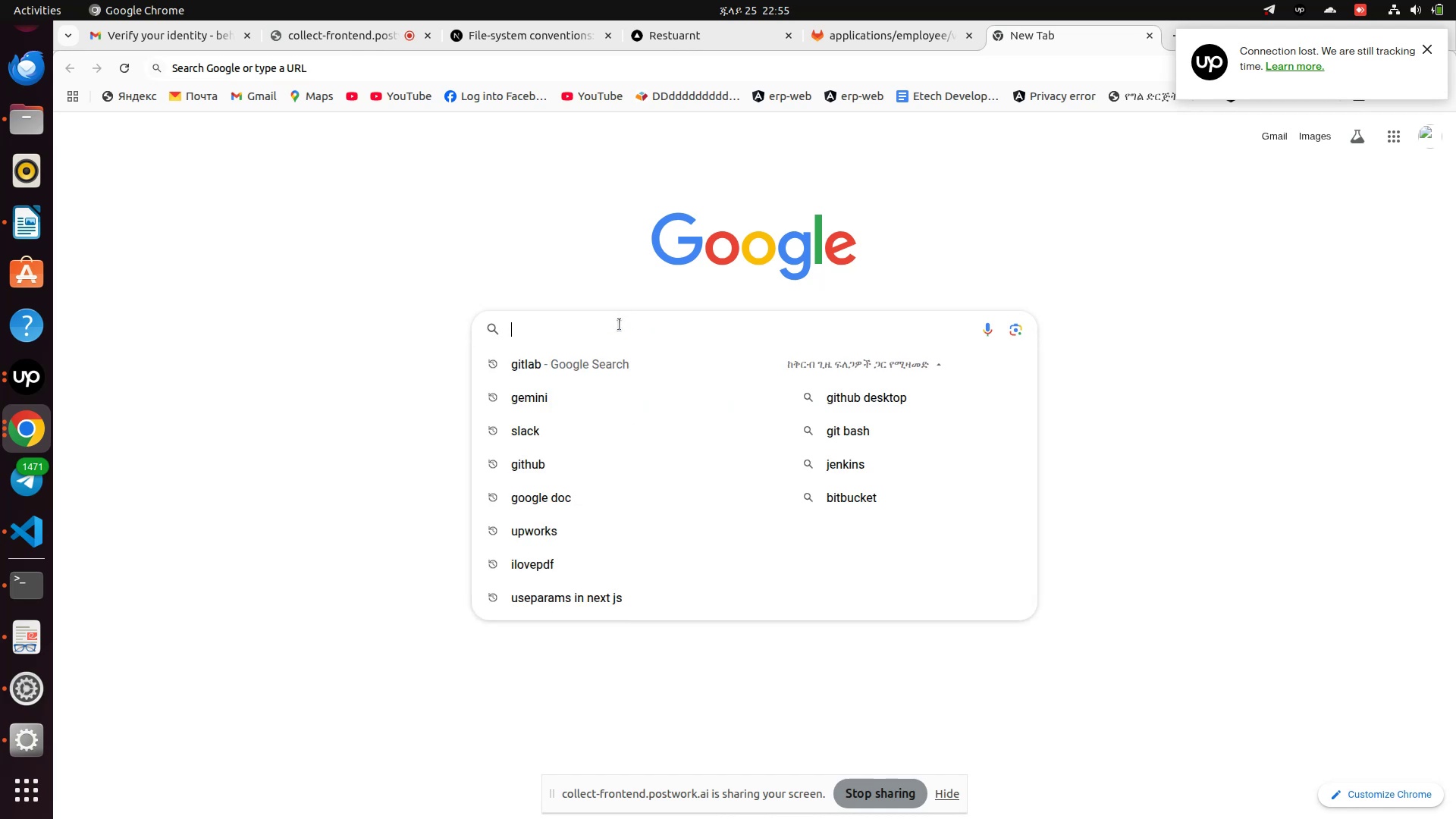 
type(gemini )
 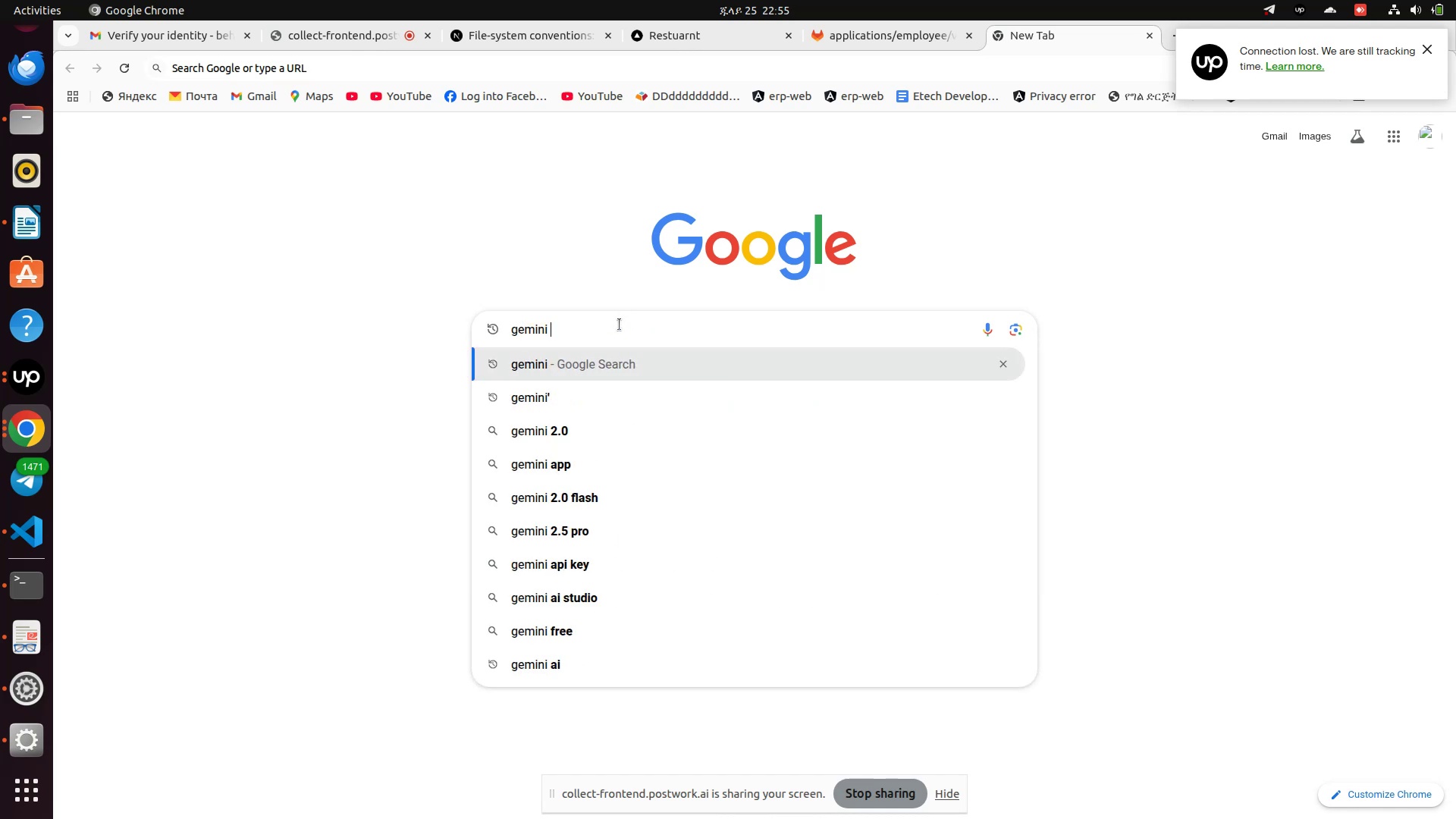 
key(Enter)
 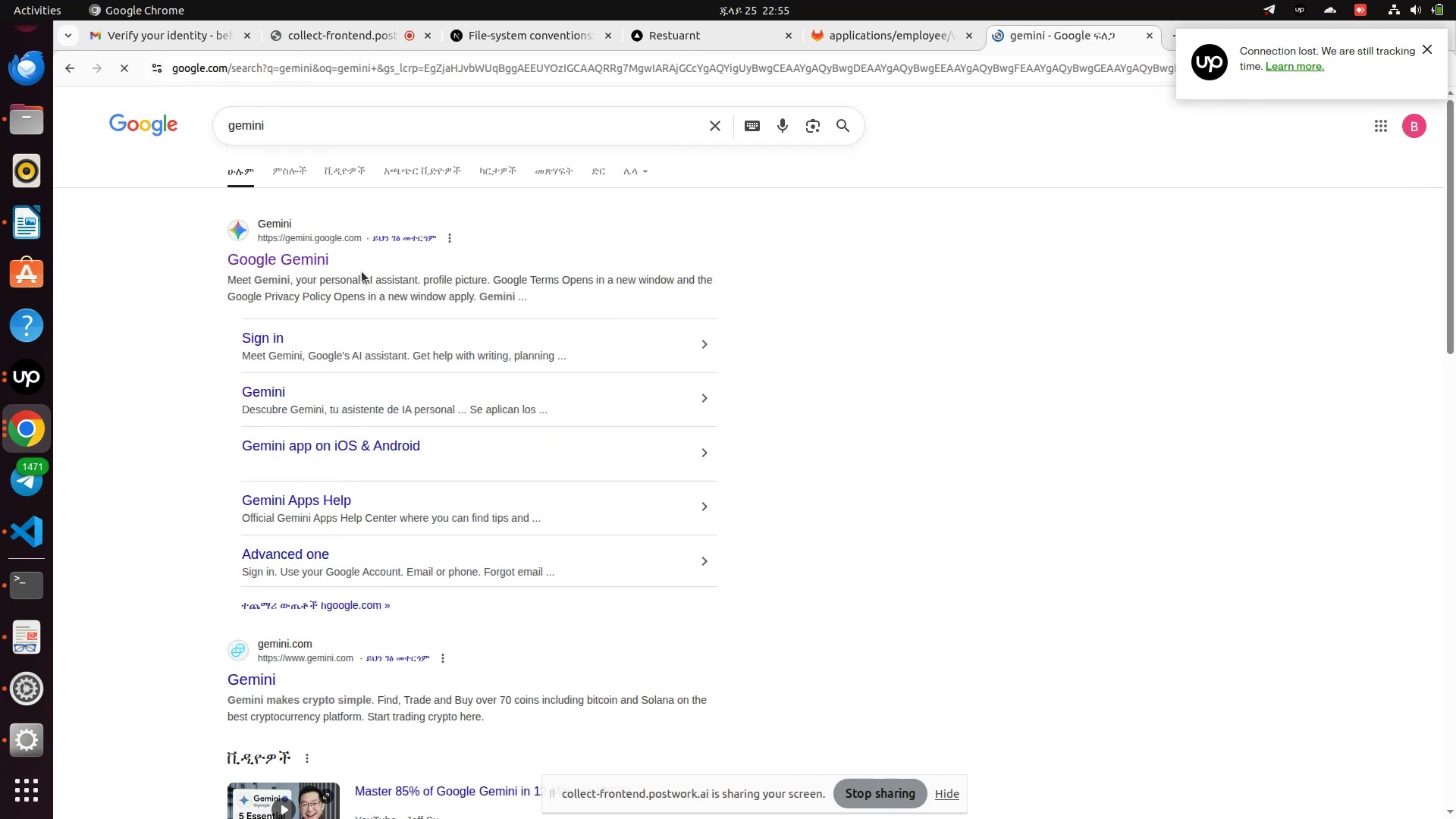 
left_click([310, 261])
 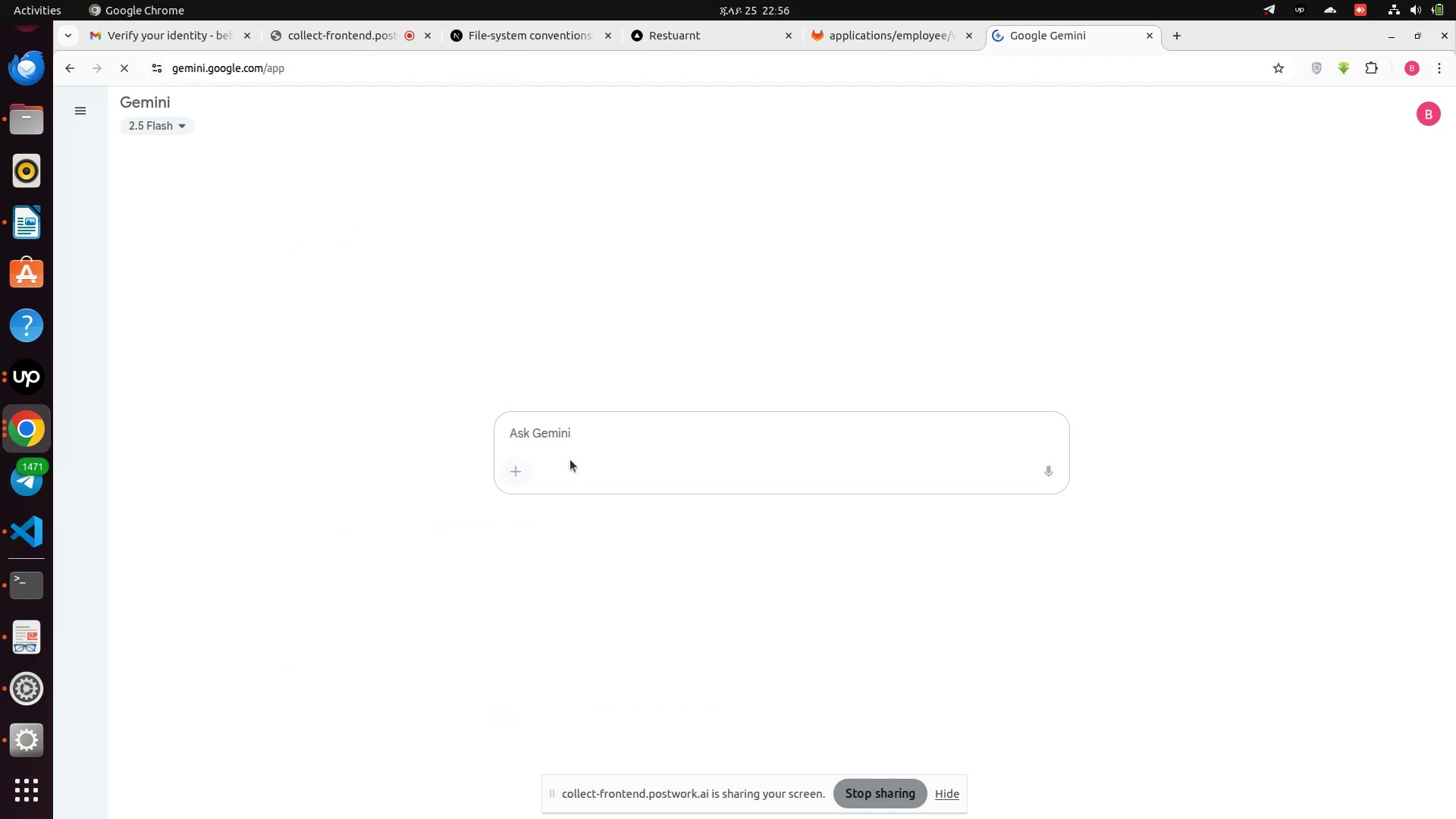 
wait(5.88)
 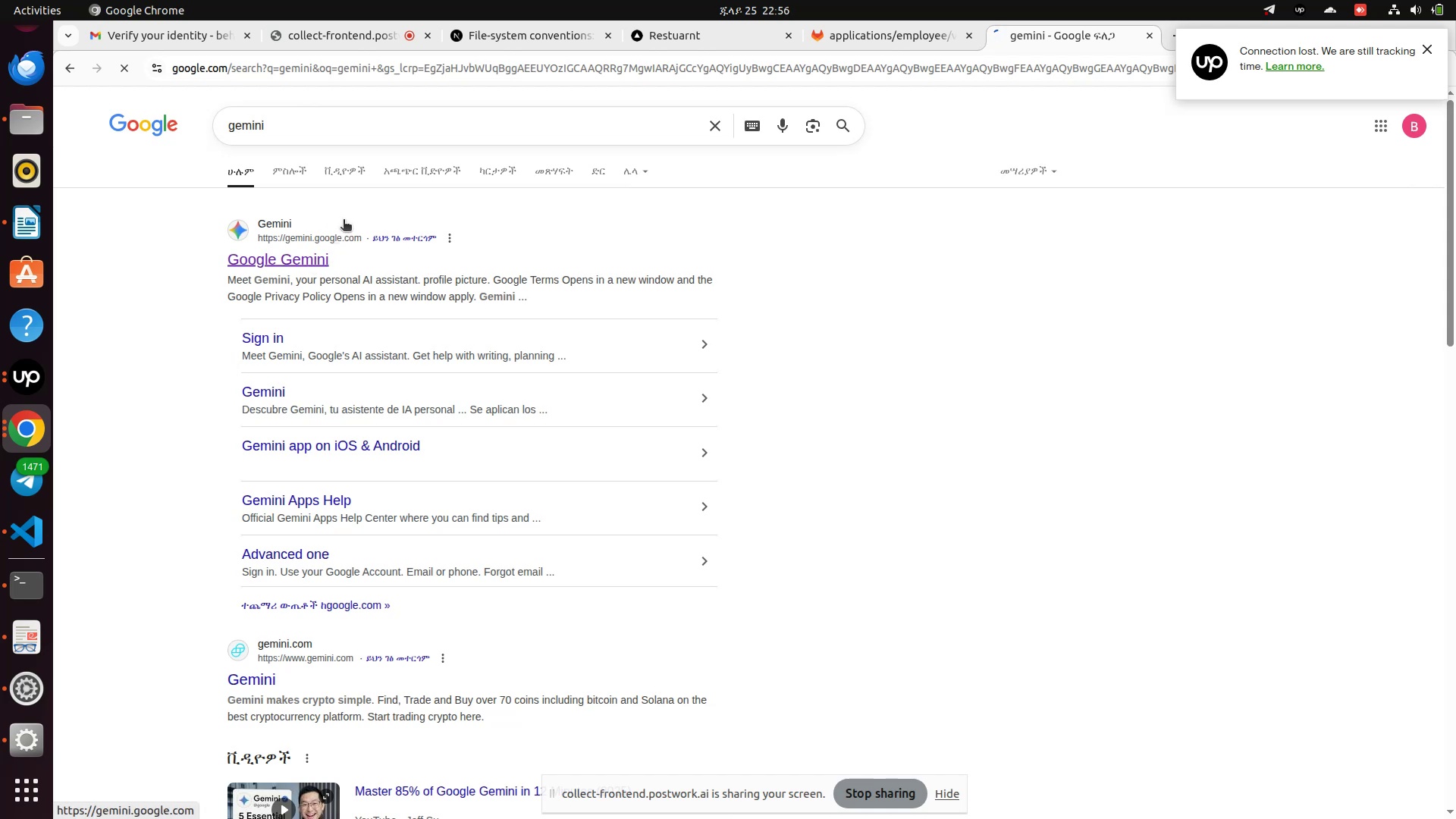 
left_click([1179, 38])
 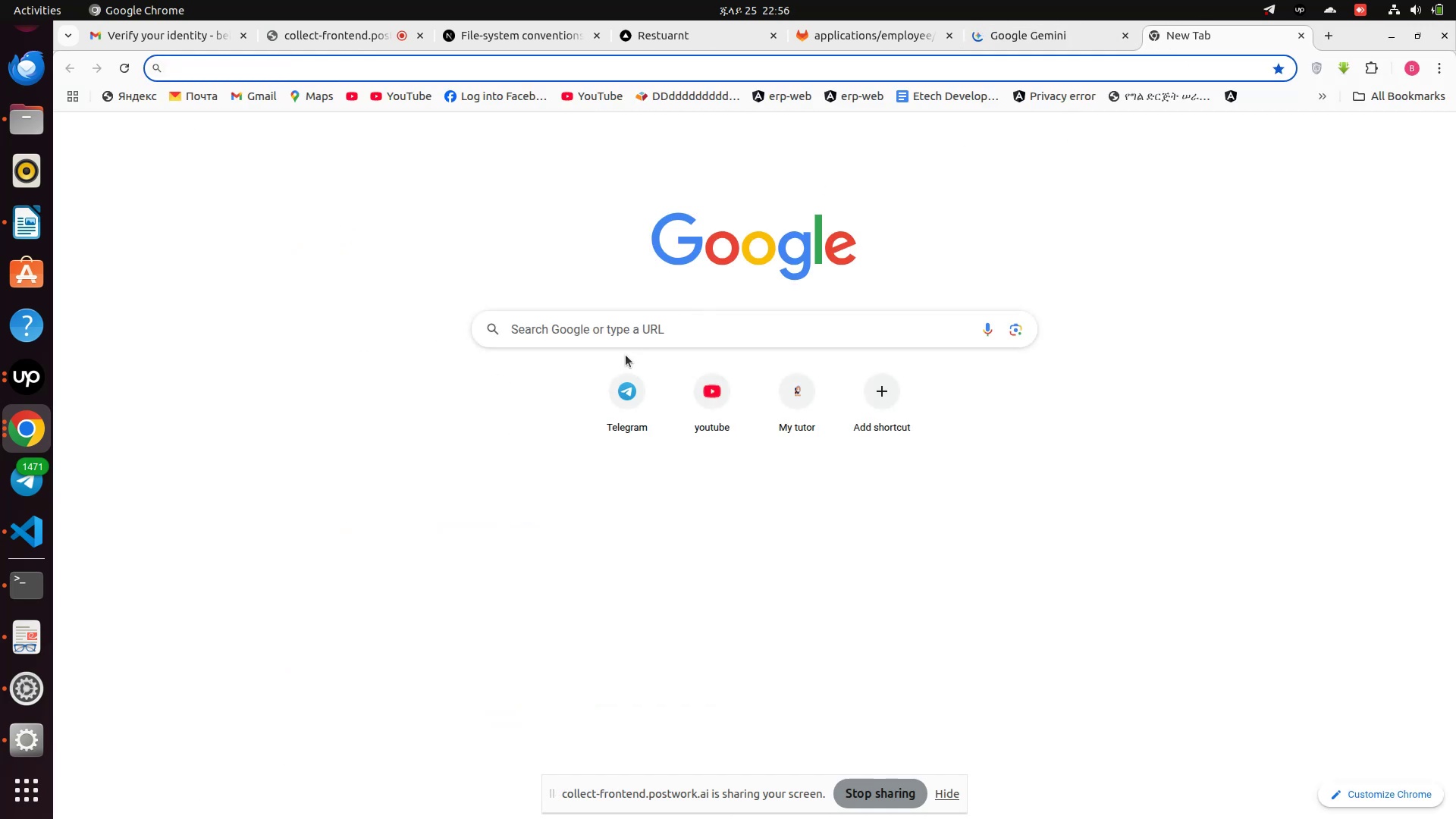 
left_click([624, 341])
 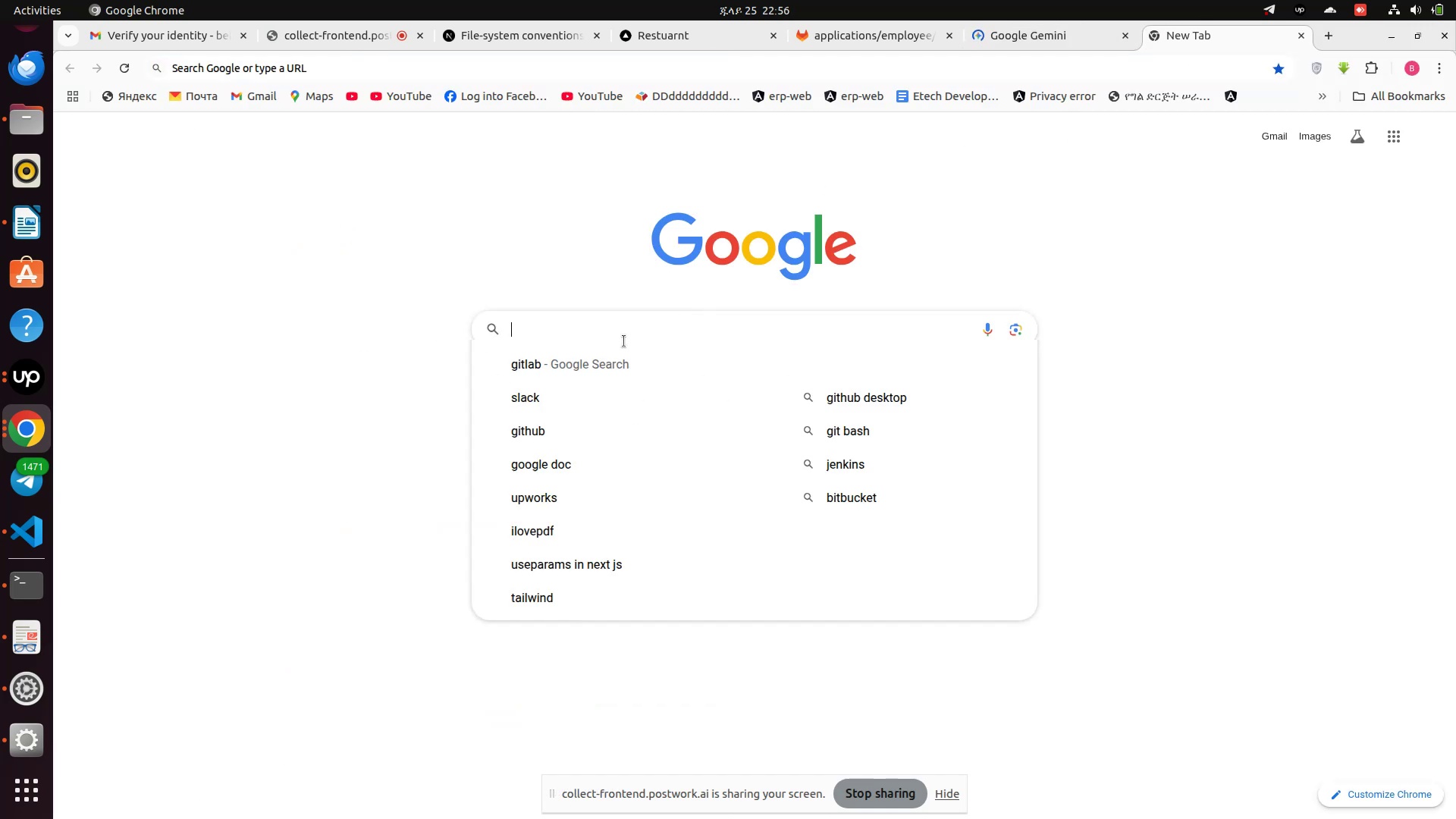 
type(django drf)
 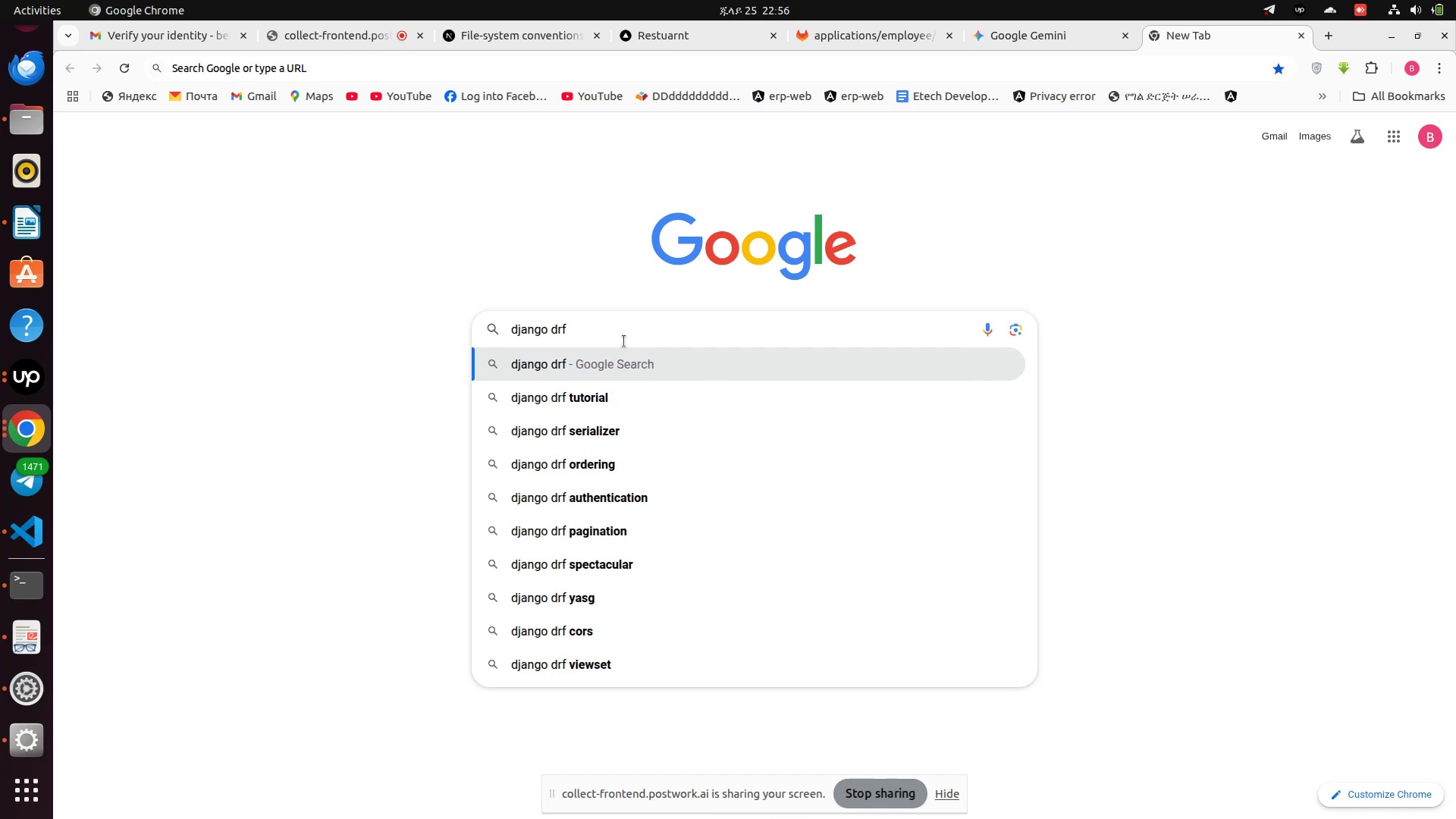 
key(Enter)
 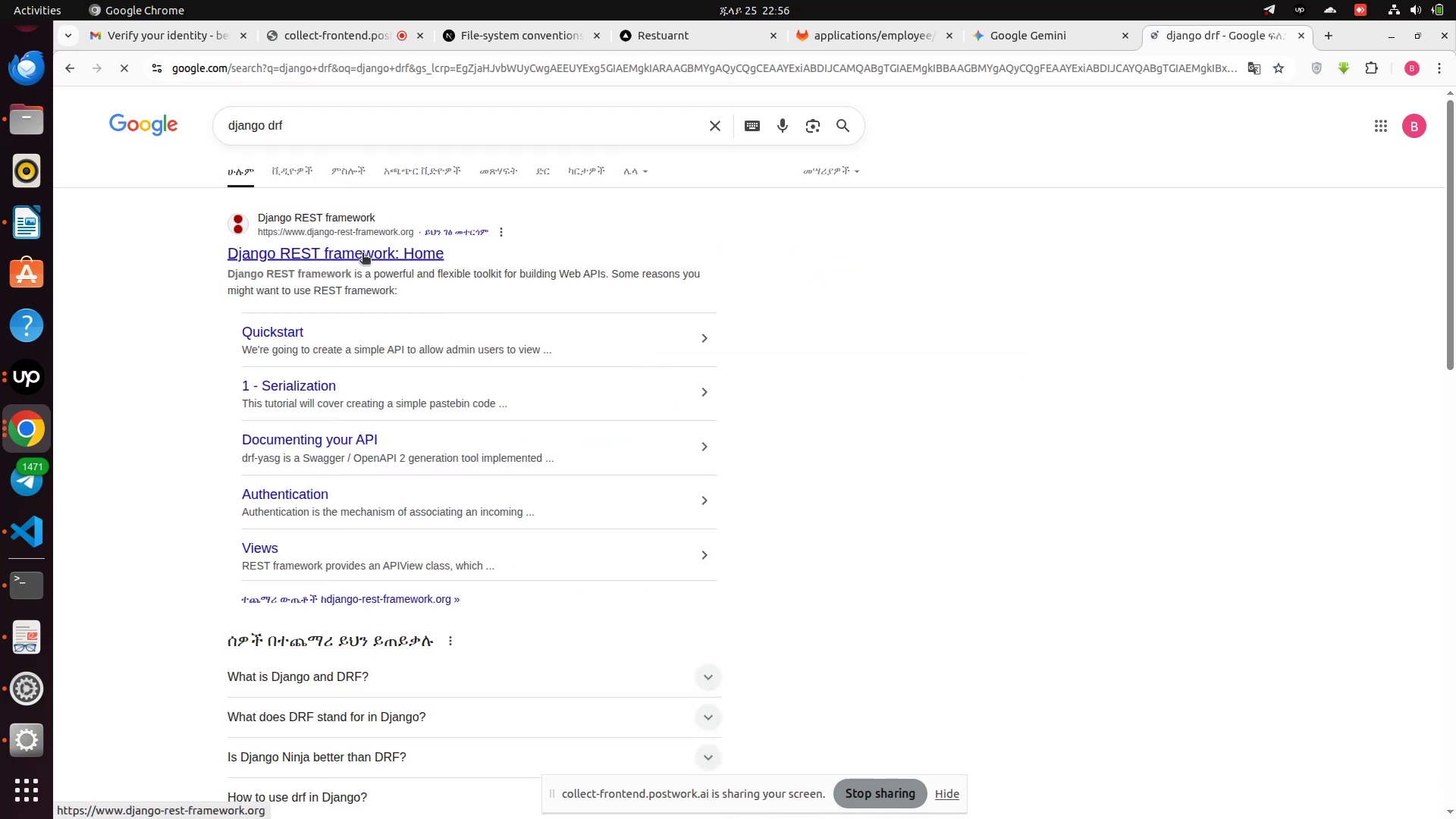 
scroll: coordinate [372, 373], scroll_direction: down, amount: 8.0
 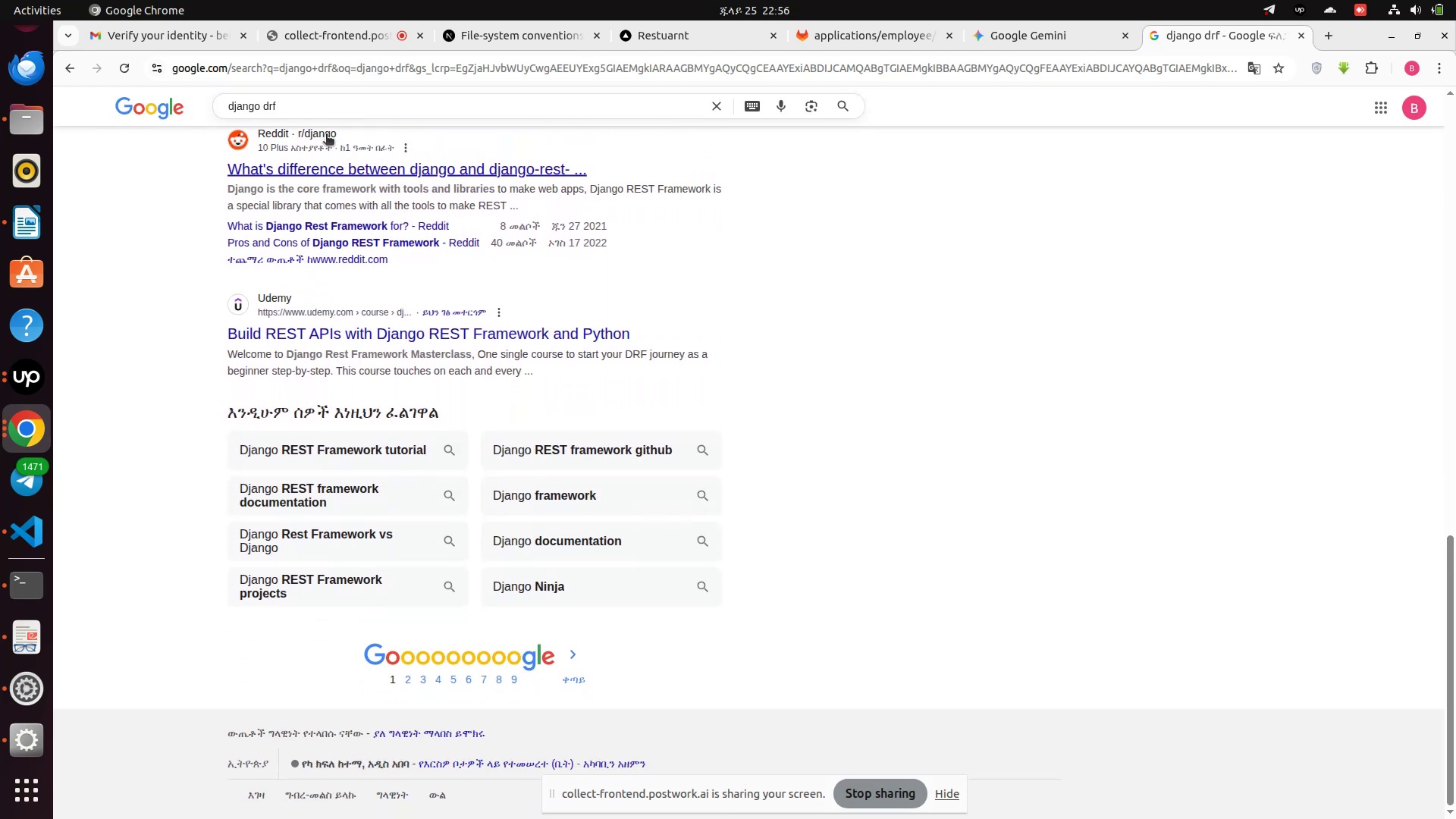 
left_click([339, 116])
 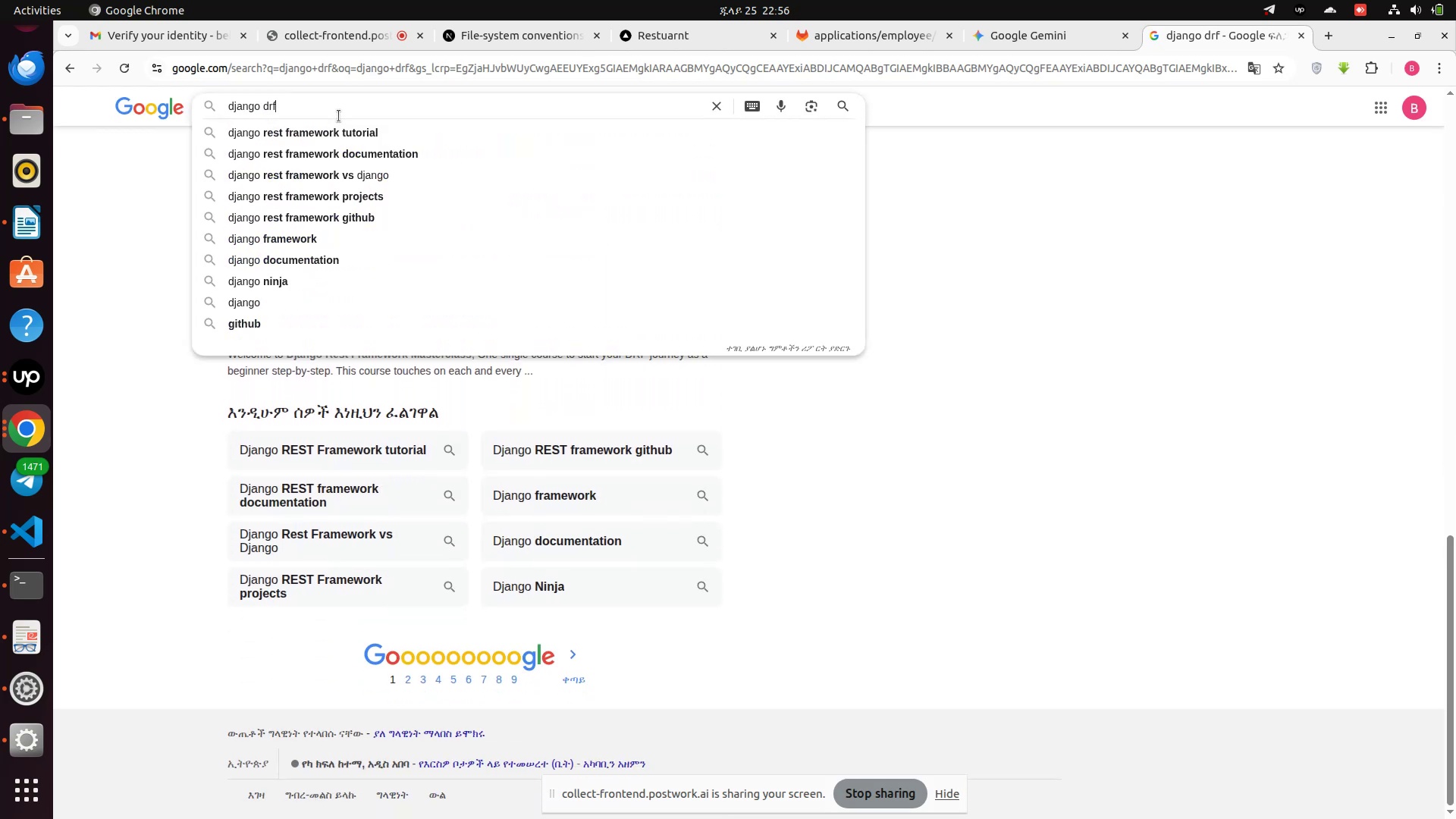 
key(Space)
 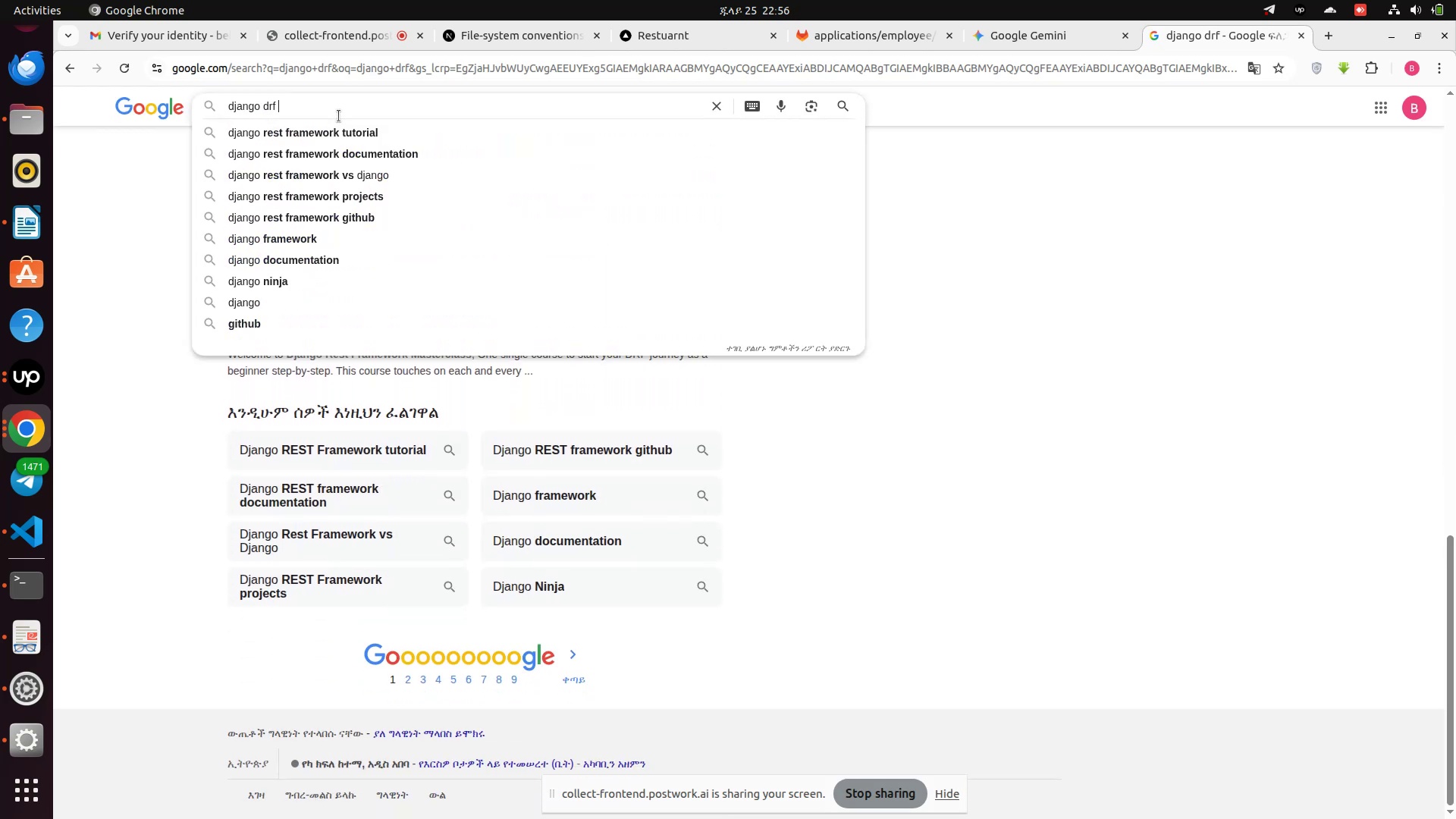 
key(D)
 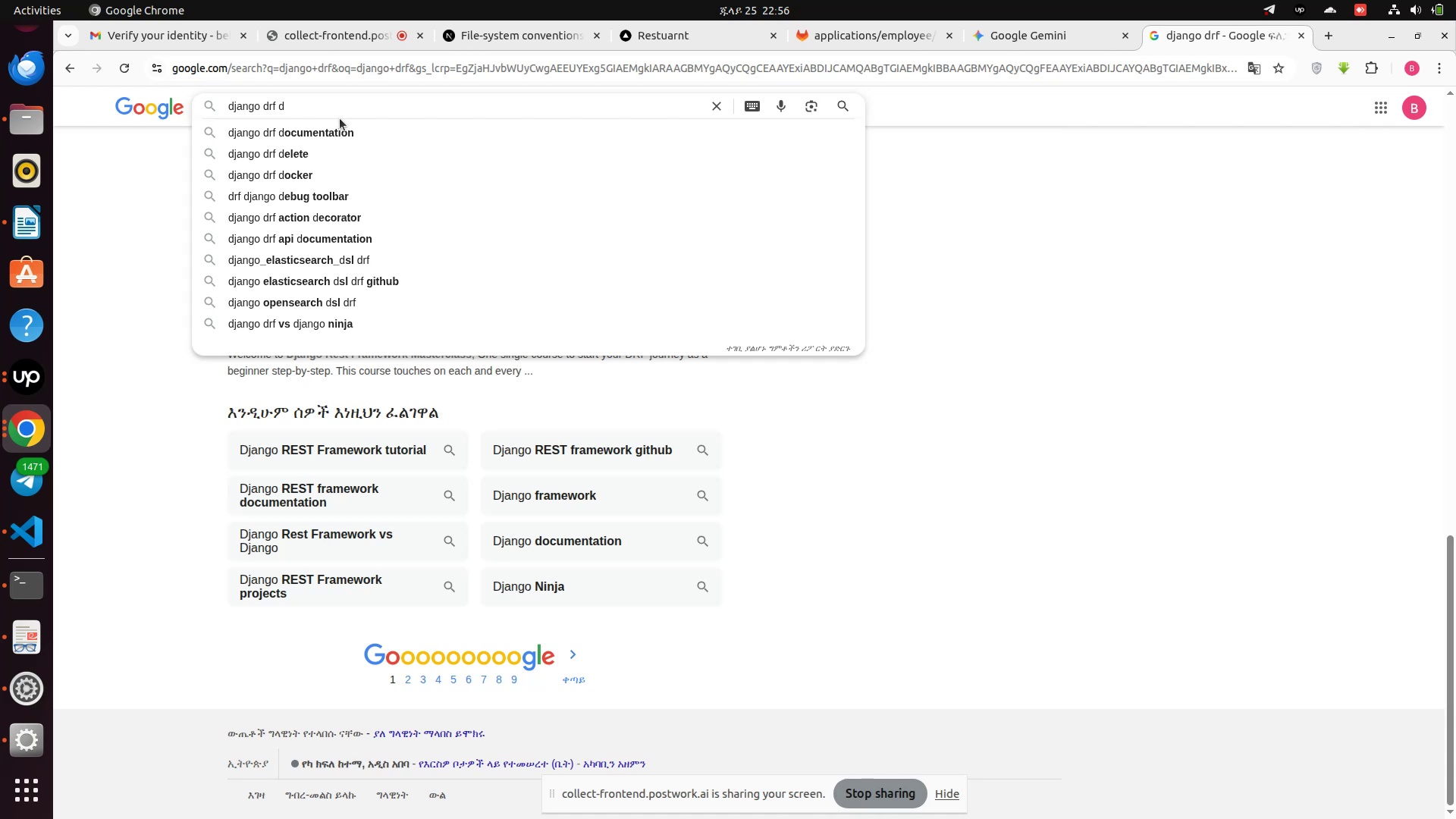 
left_click([339, 125])
 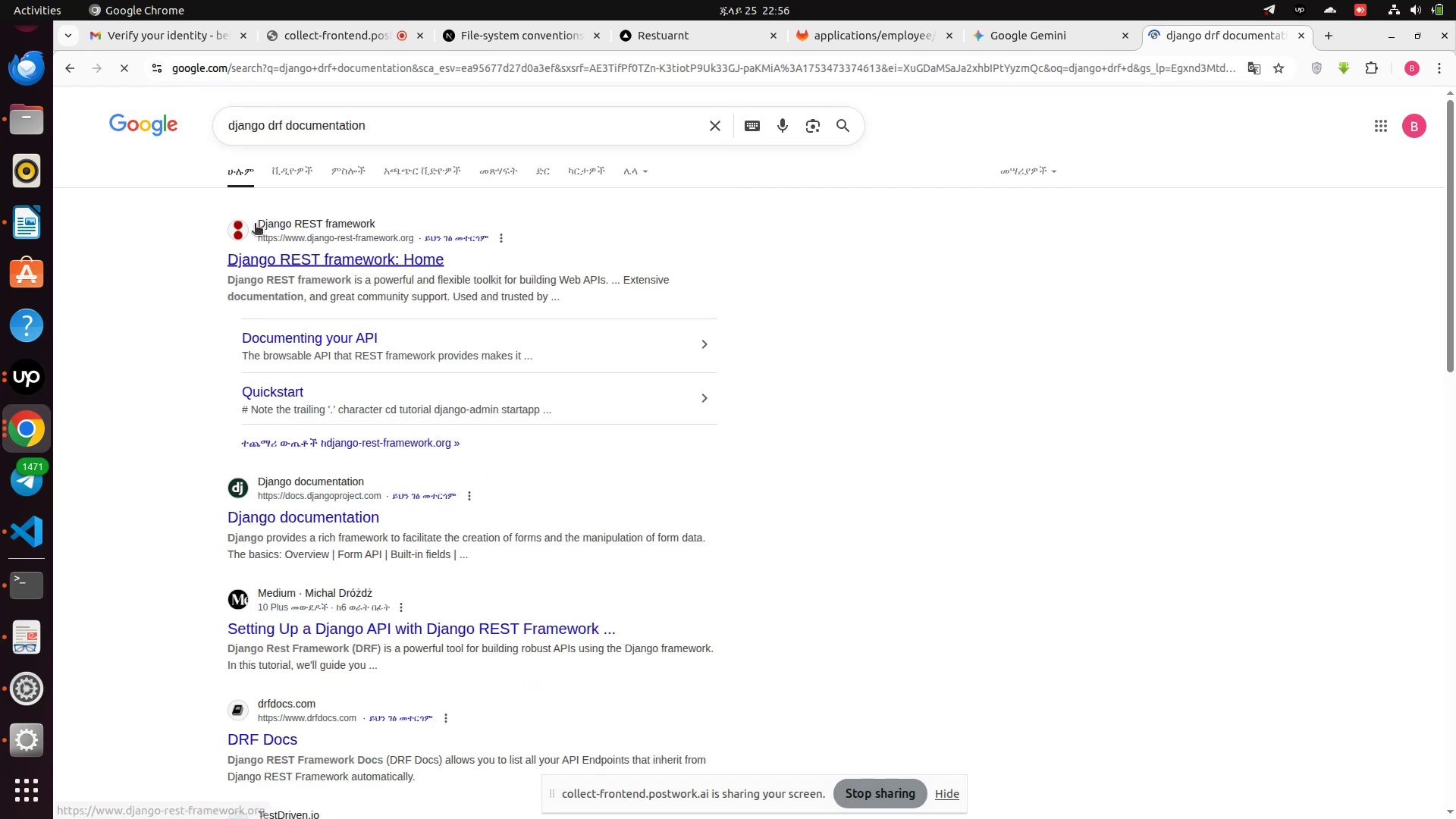 
left_click([266, 255])
 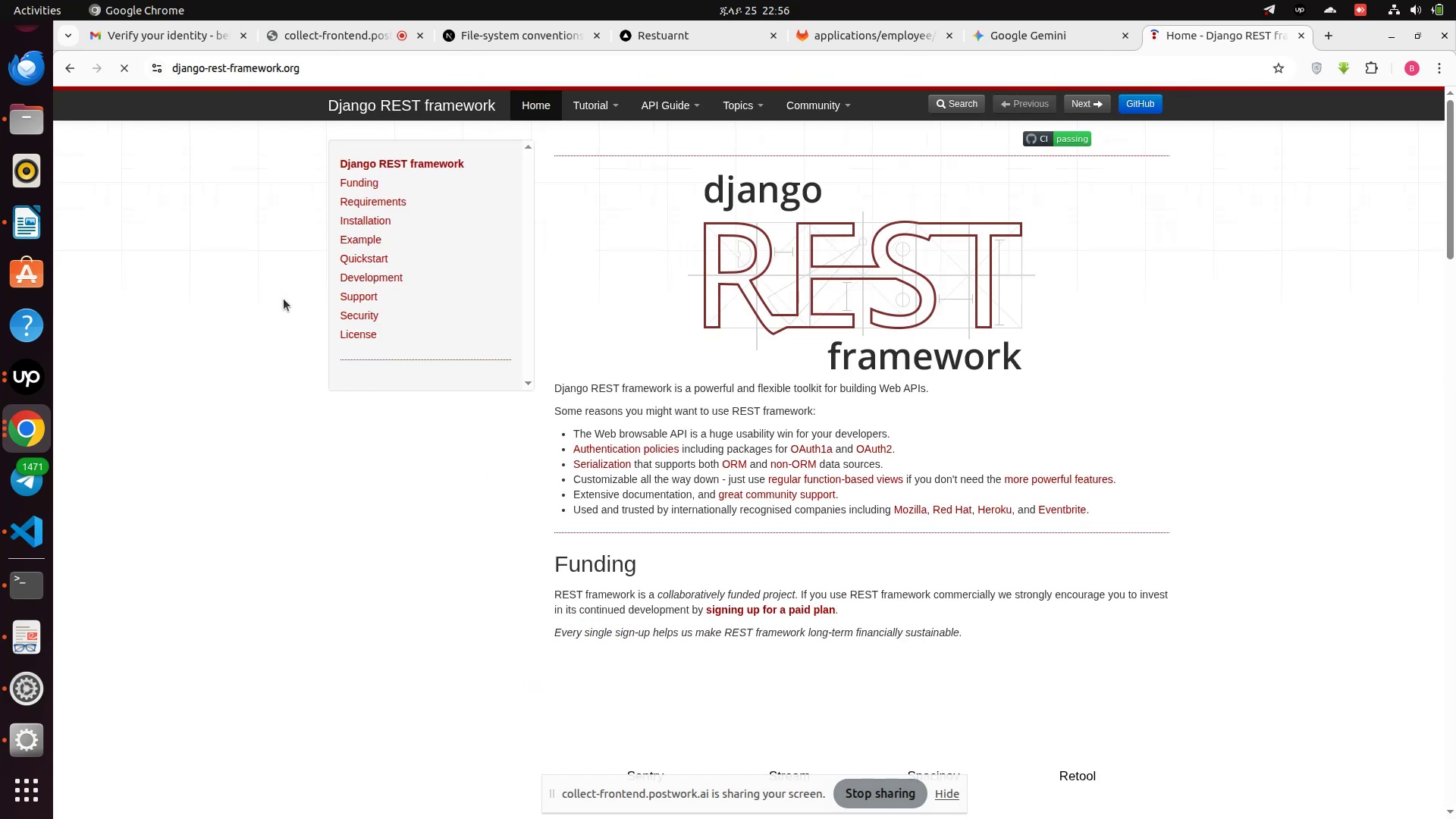 
mouse_move([516, 350])
 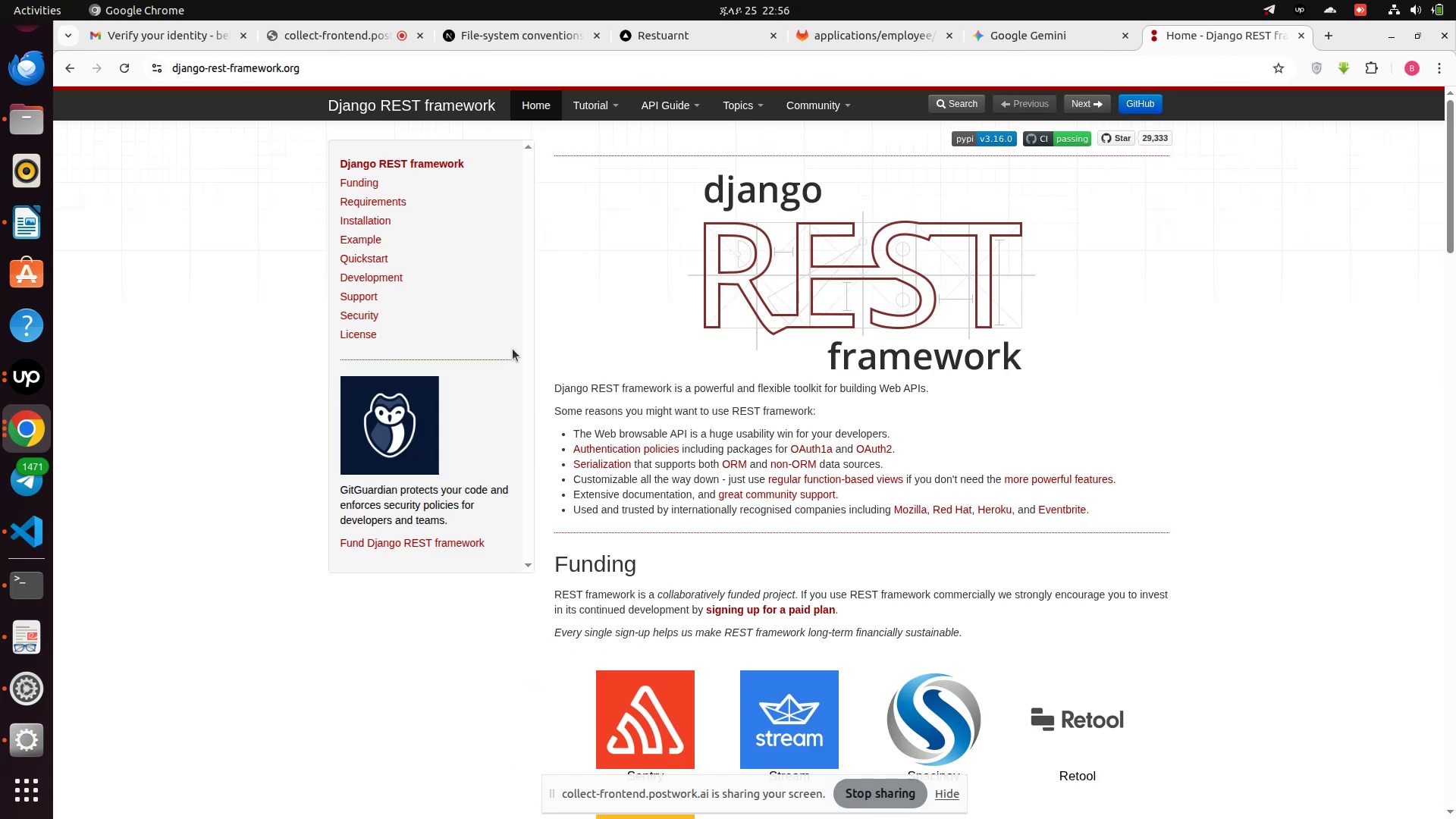 
scroll: coordinate [613, 387], scroll_direction: down, amount: 5.0
 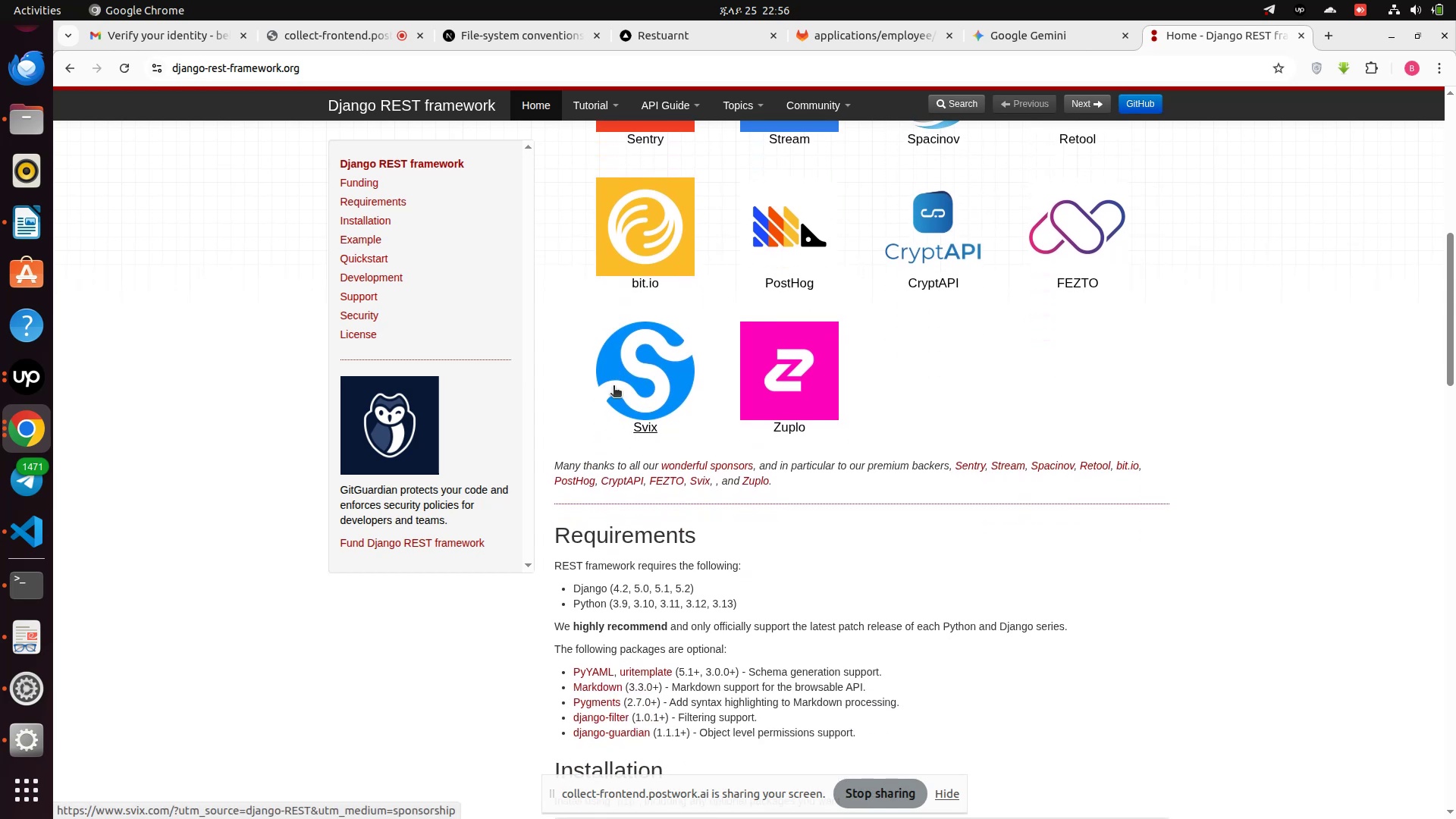 
scroll: coordinate [613, 387], scroll_direction: up, amount: 2.0
 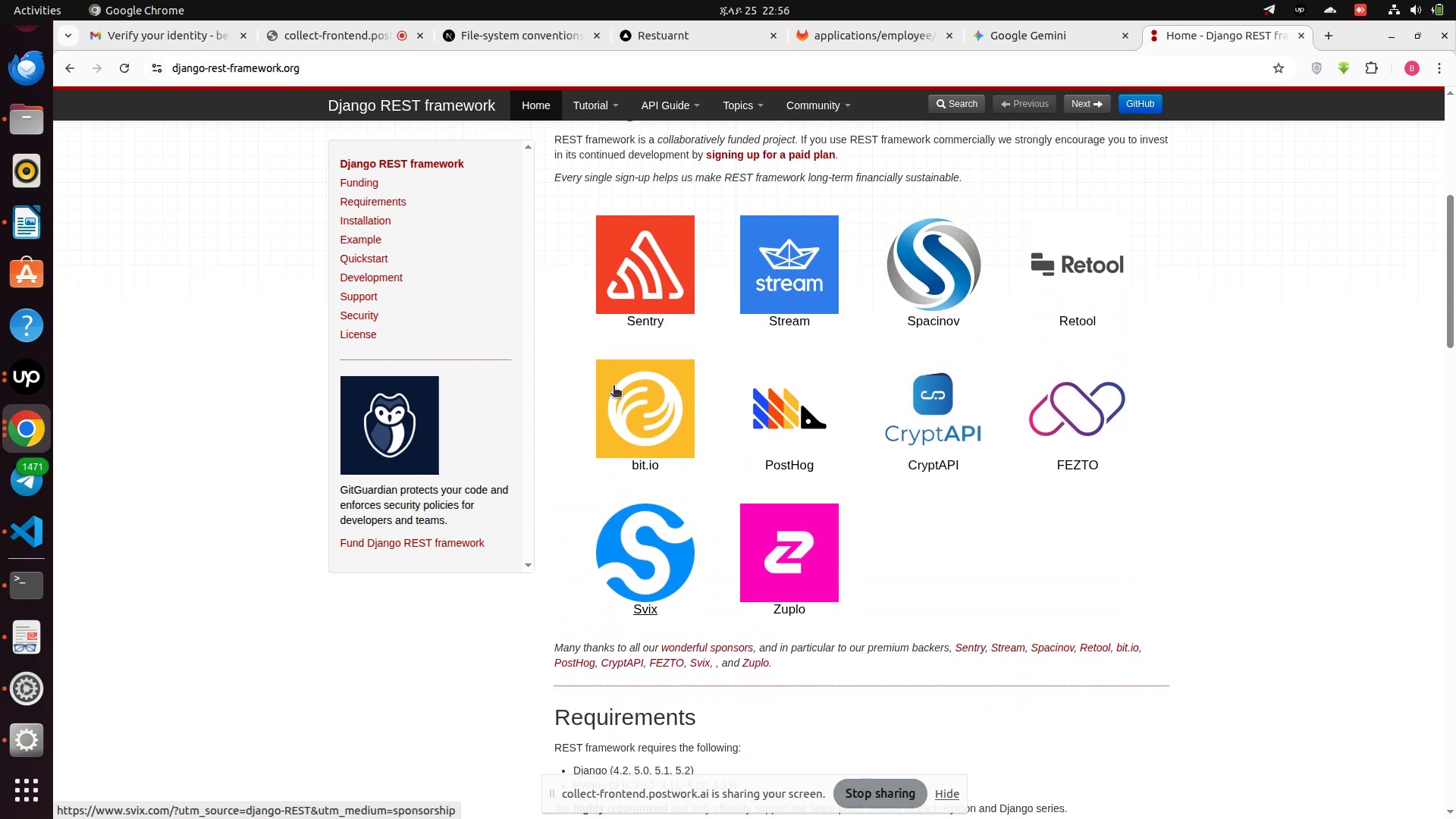 
scroll: coordinate [613, 387], scroll_direction: down, amount: 4.0
 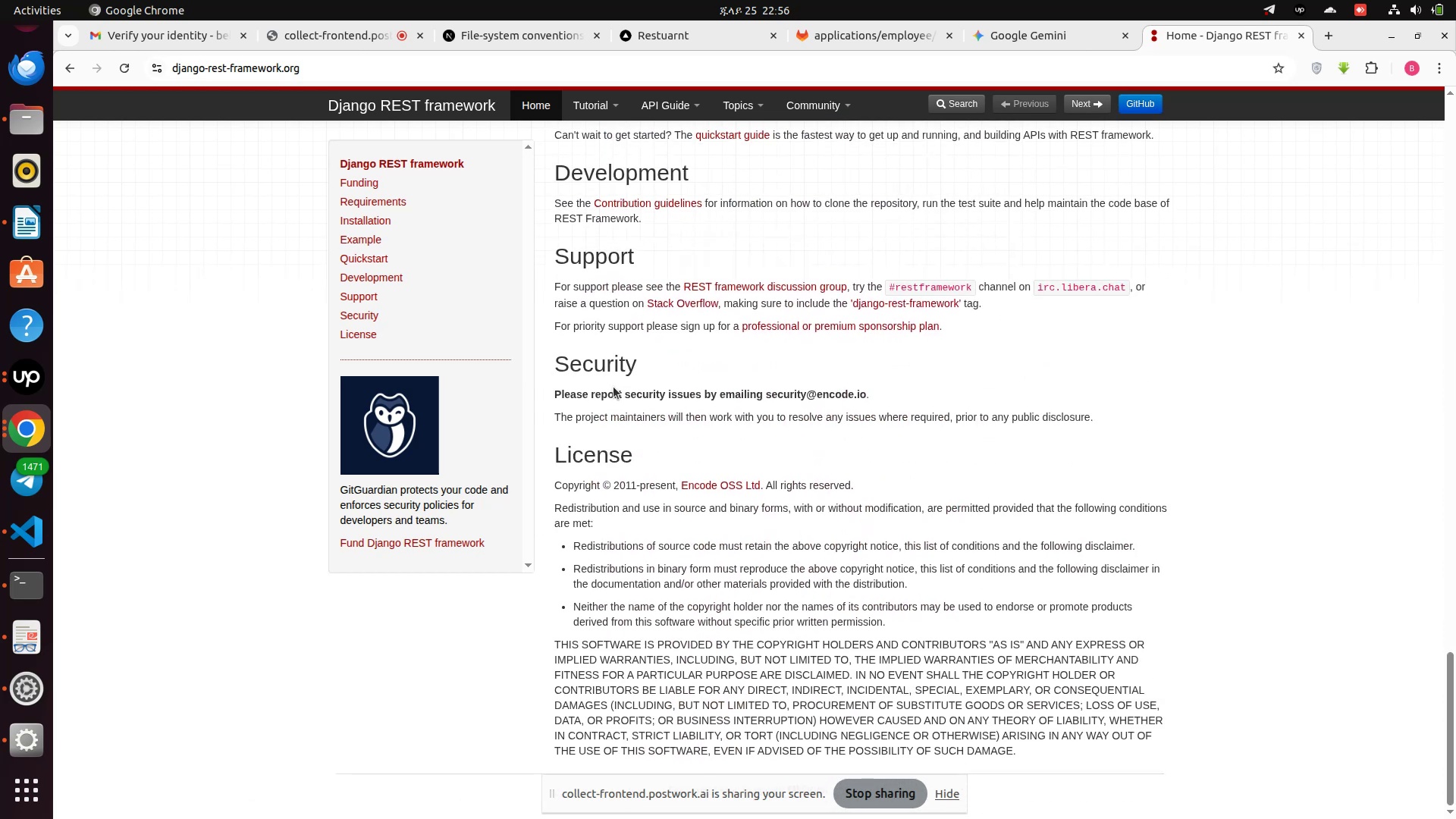 
scroll: coordinate [579, 394], scroll_direction: up, amount: 39.0
 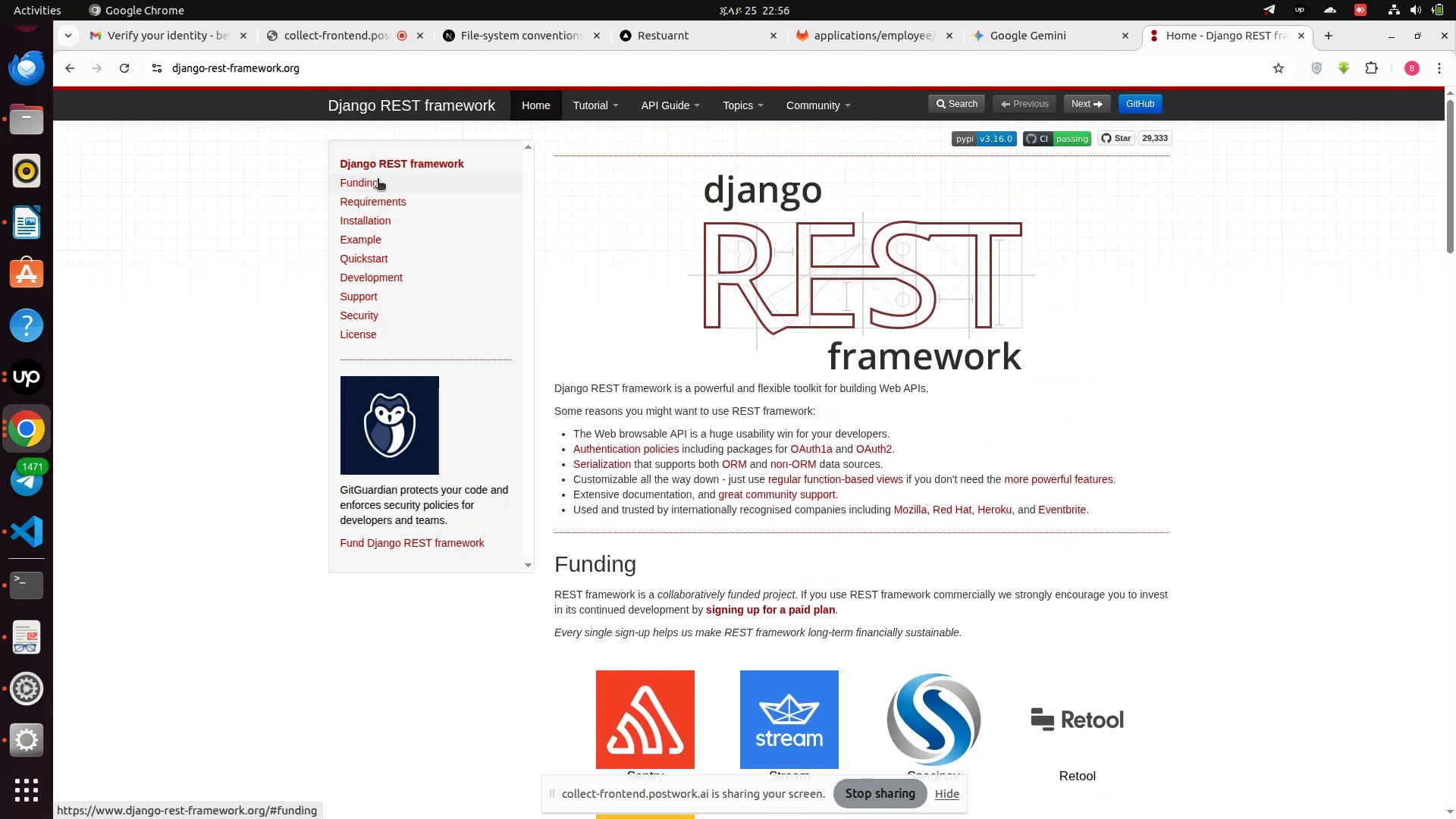 
left_click([380, 168])
 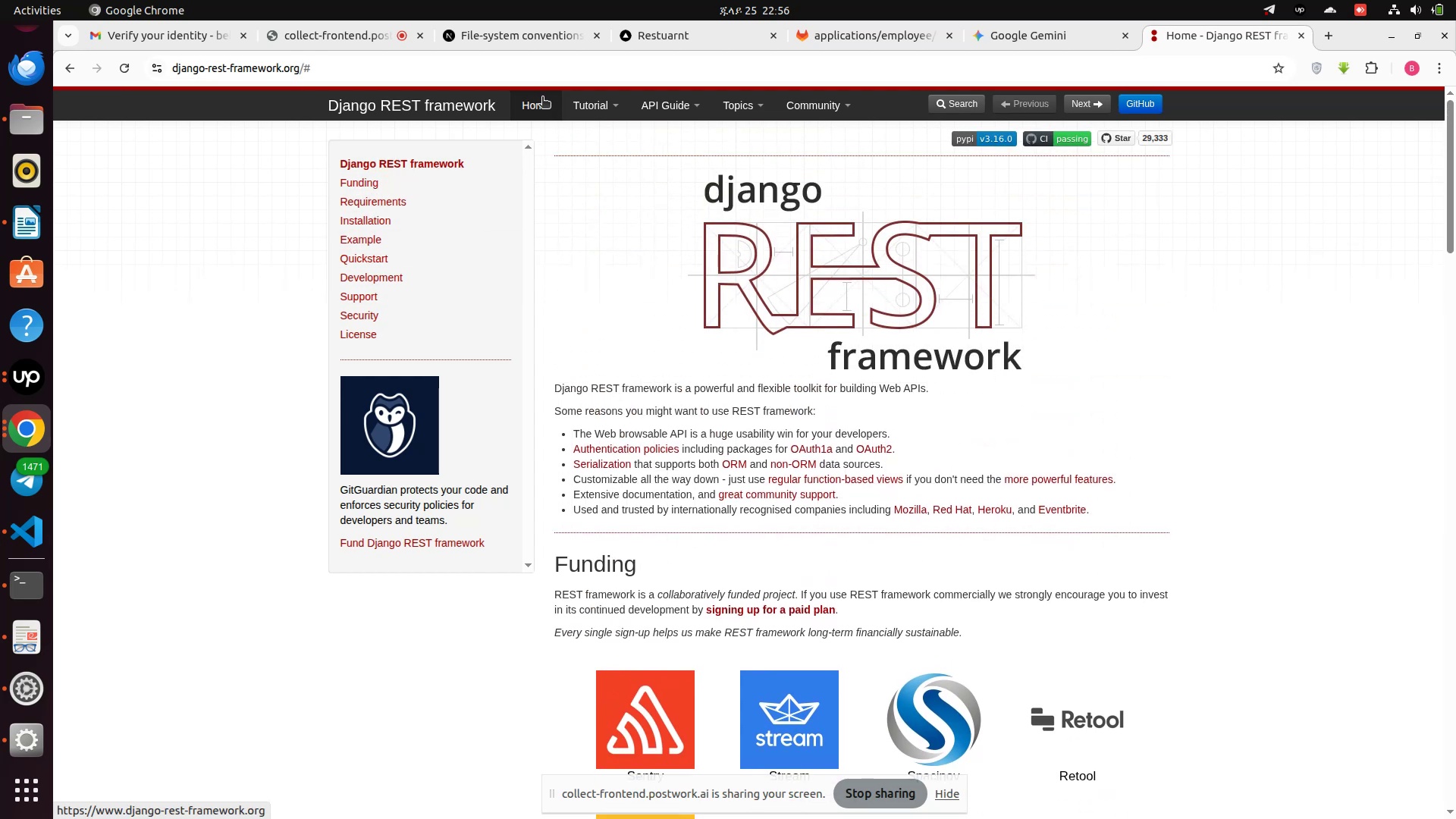 
wait(6.74)
 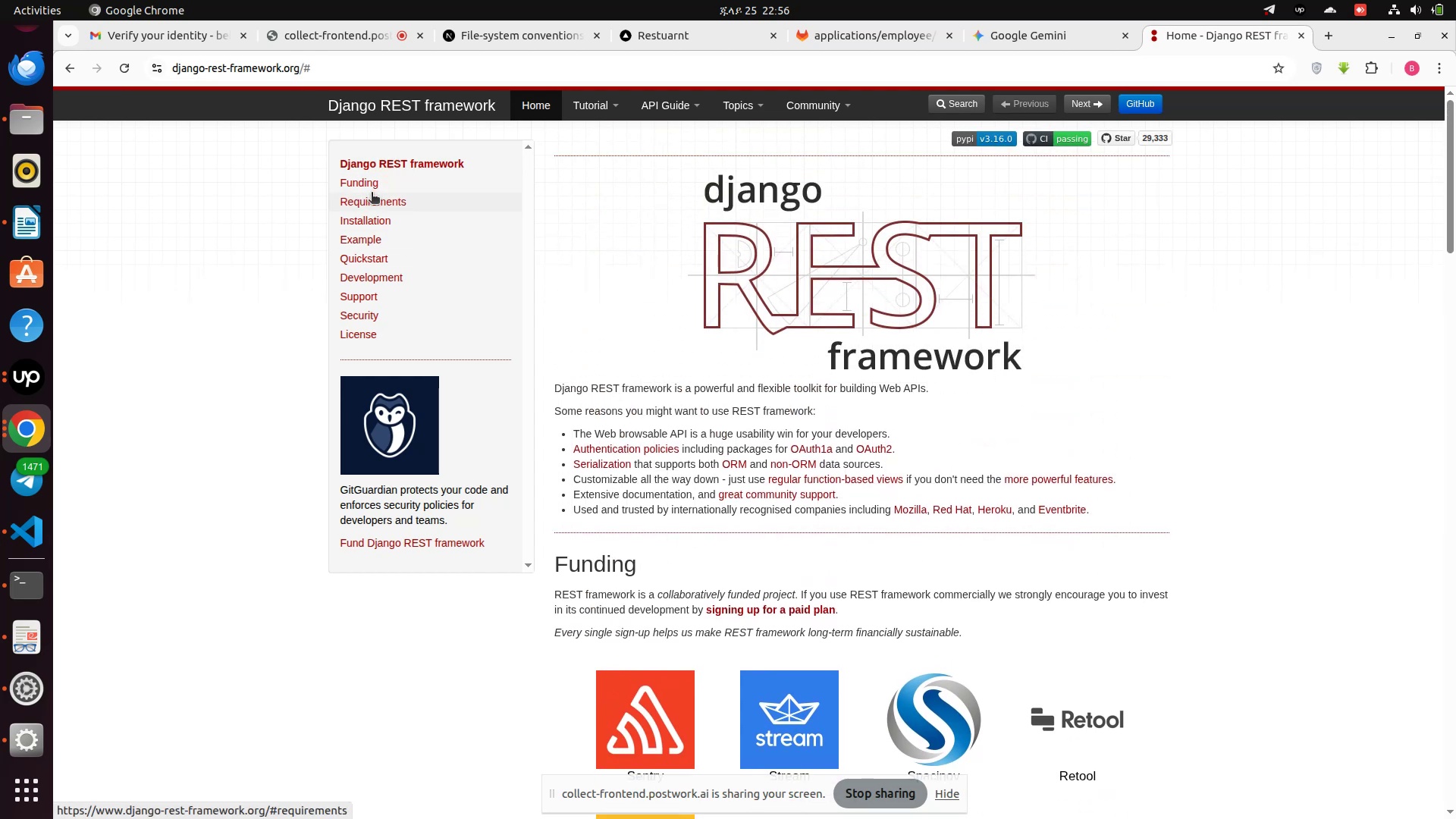 
left_click([576, 101])
 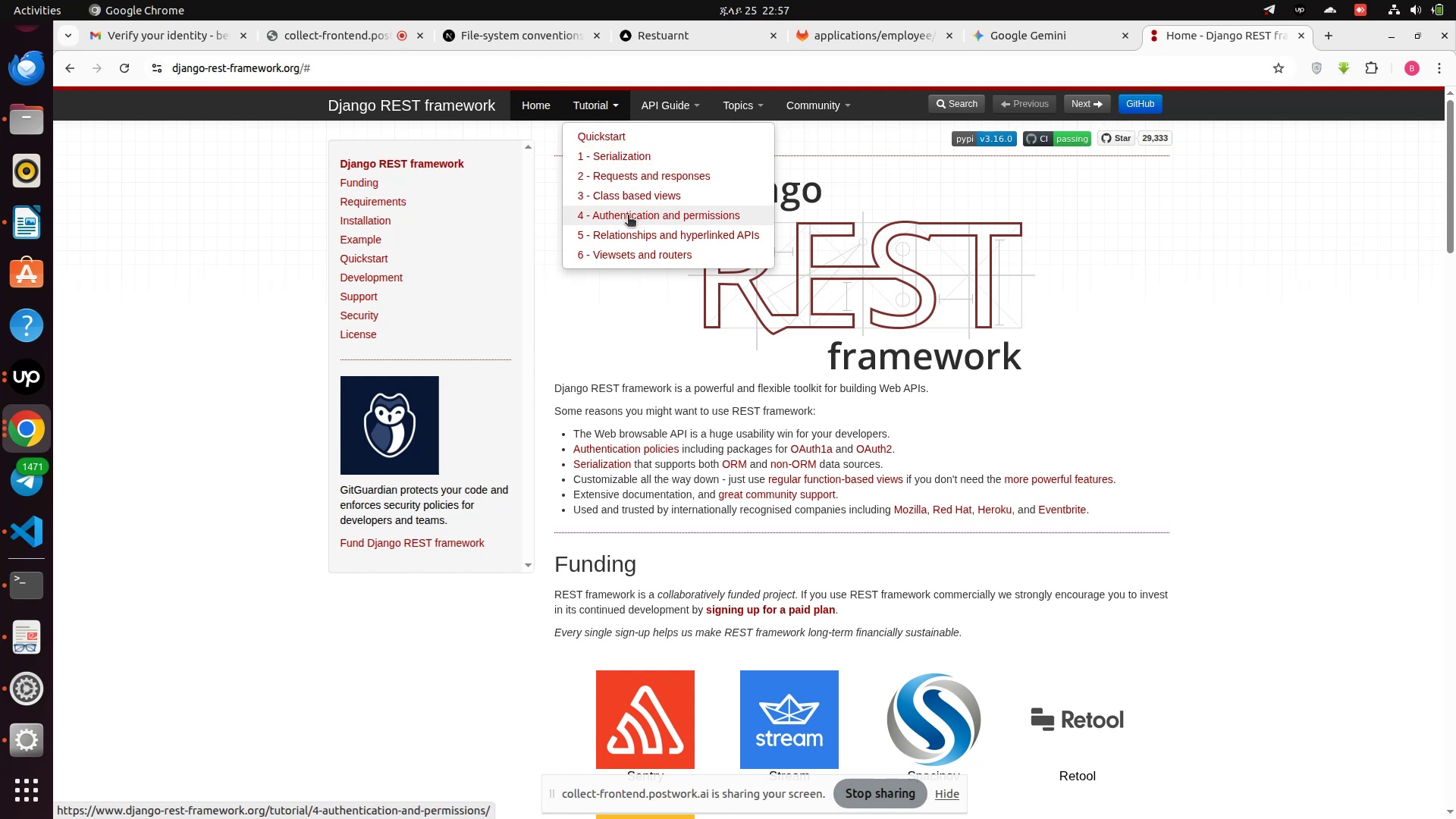 
wait(8.18)
 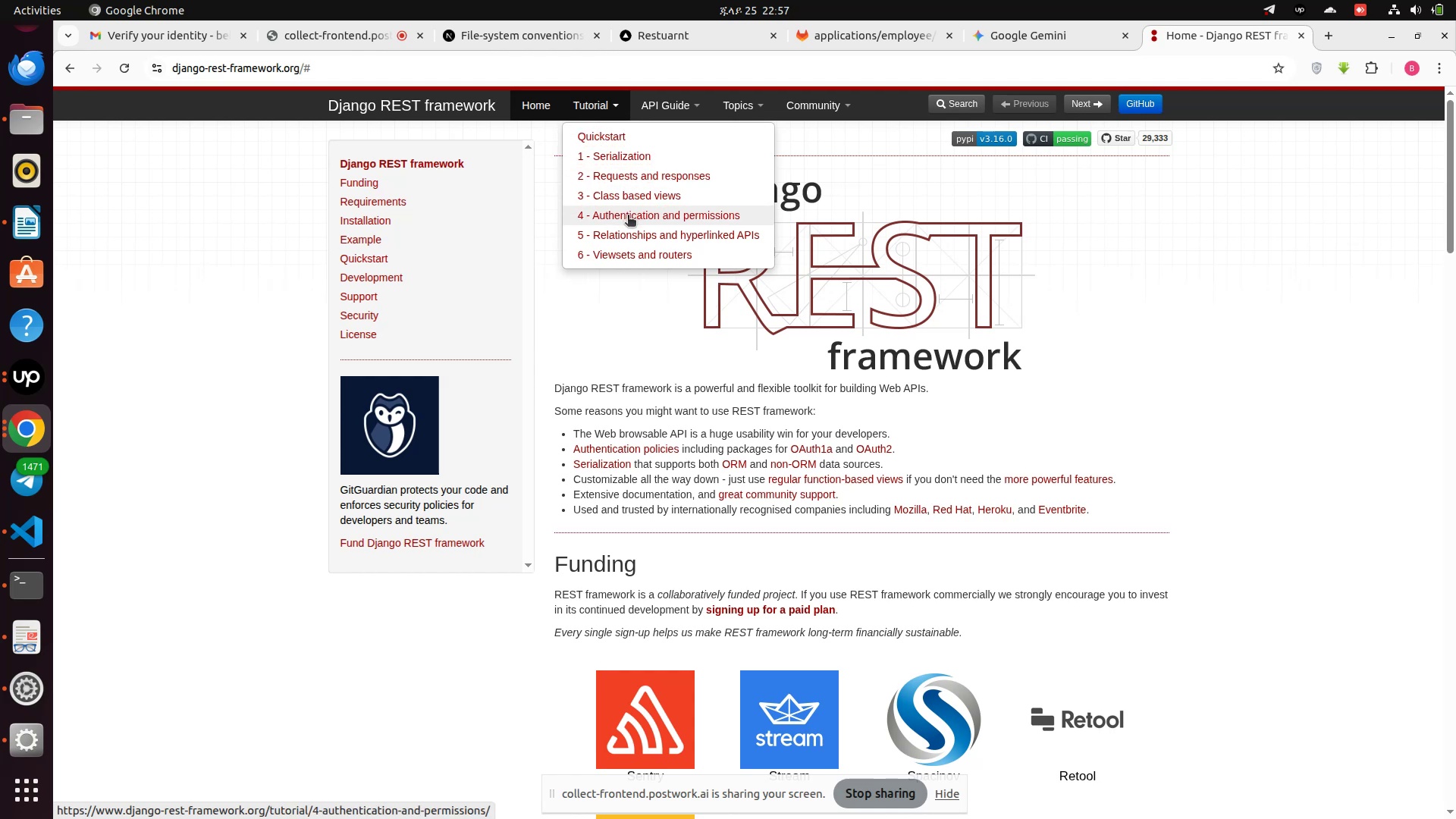 
left_click([613, 156])
 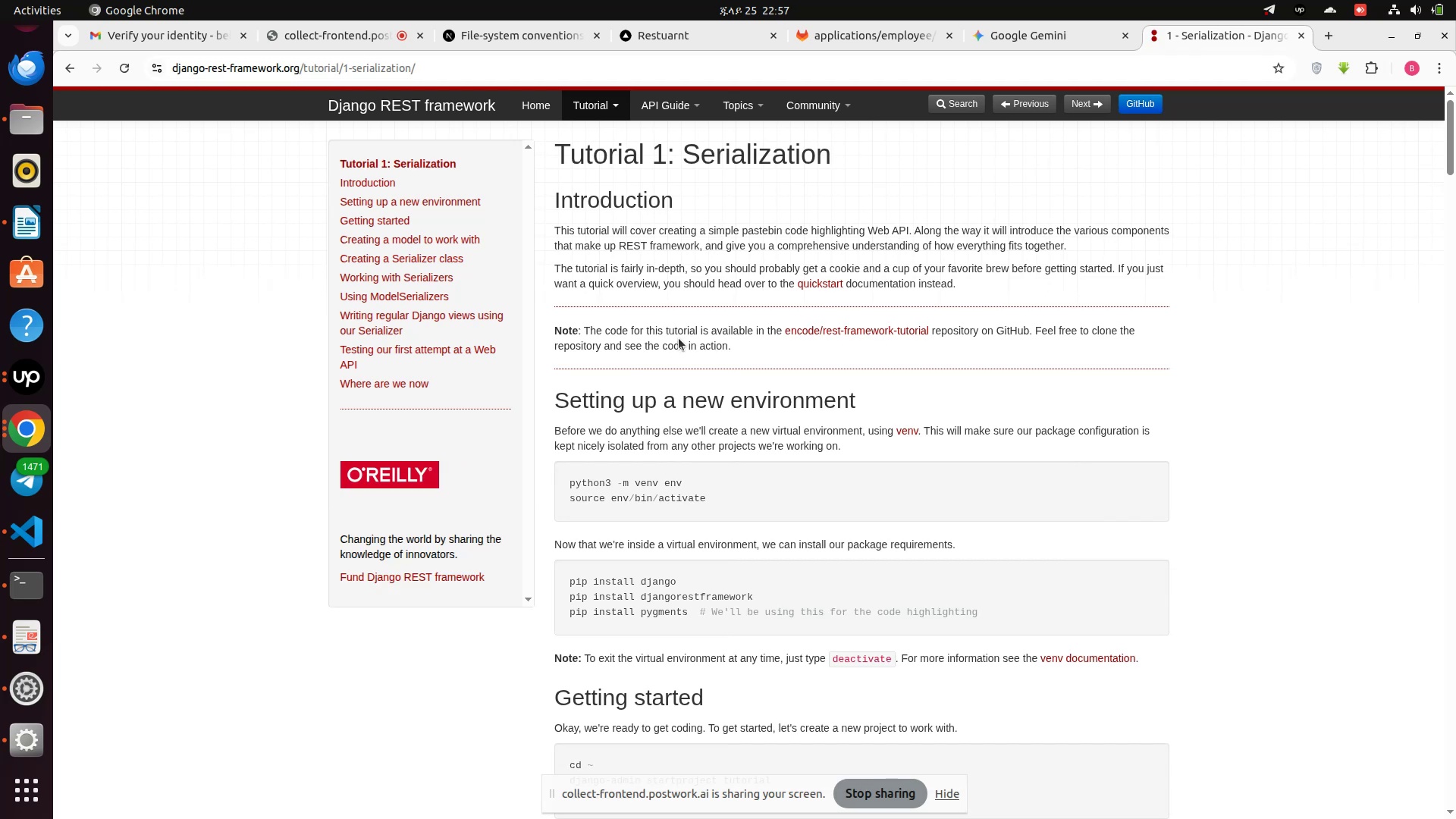 
wait(5.23)
 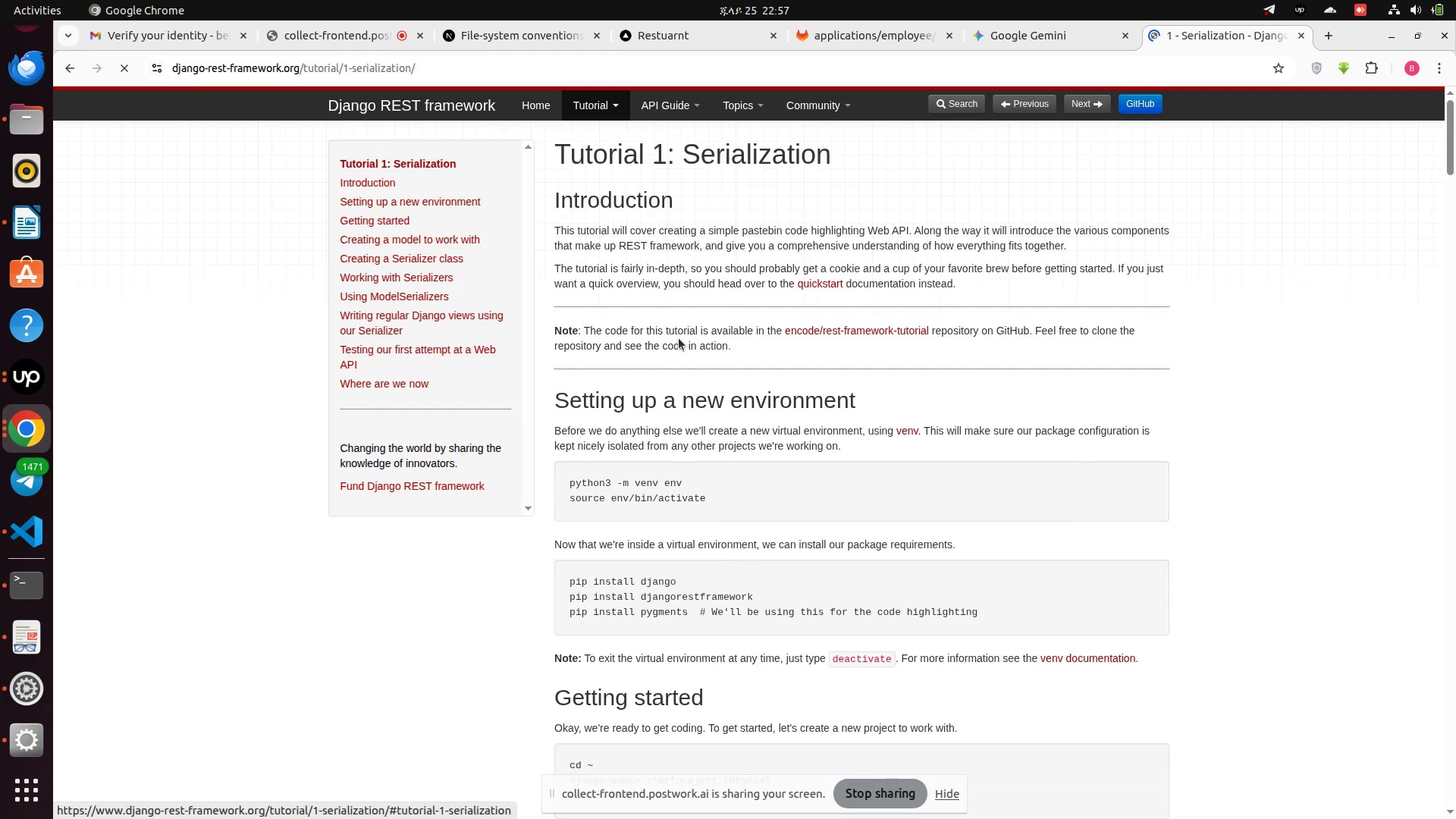 
scroll: coordinate [694, 422], scroll_direction: down, amount: 94.0
 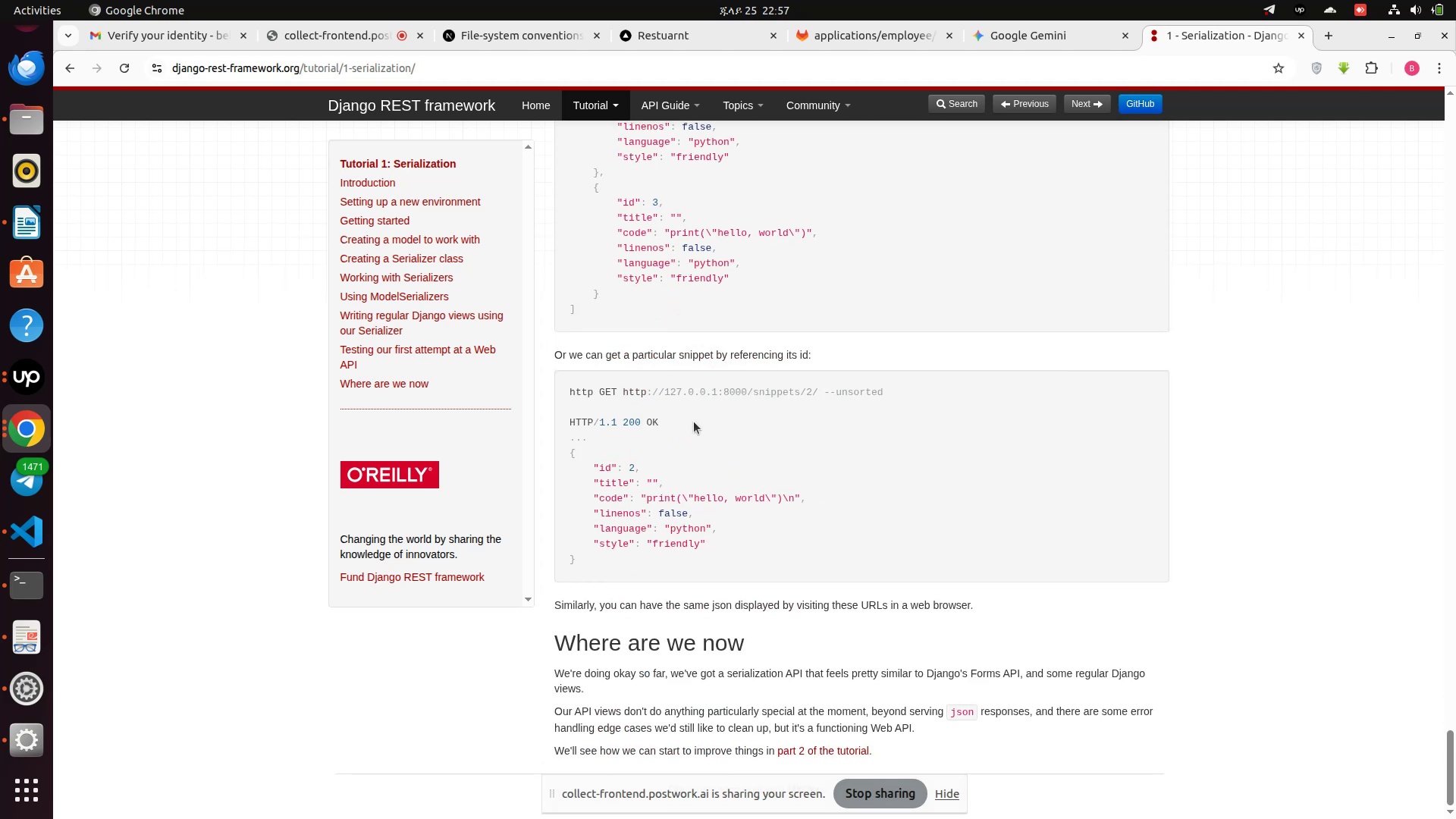 
scroll: coordinate [694, 422], scroll_direction: up, amount: 1.0
 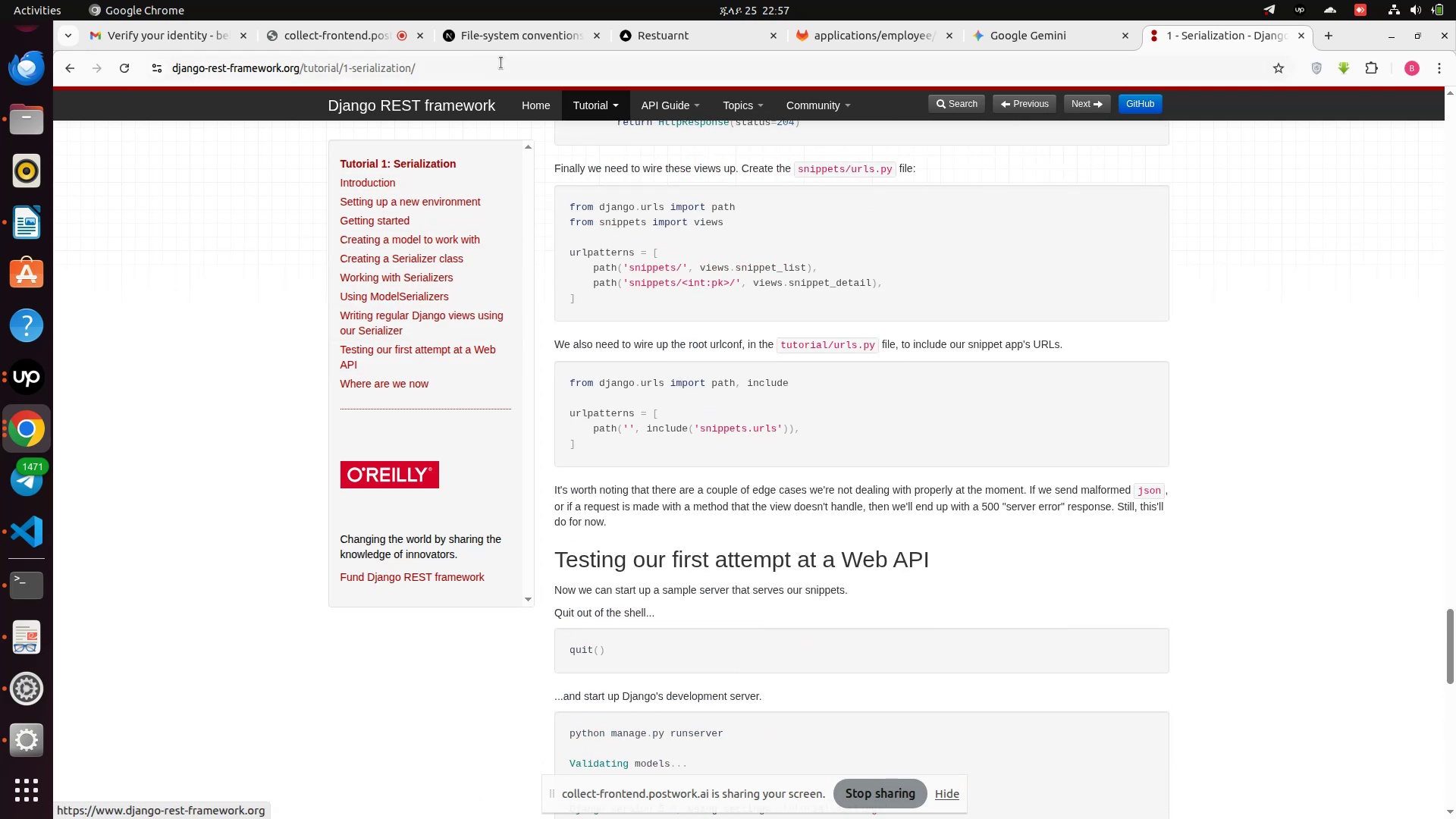 
wait(5.31)
 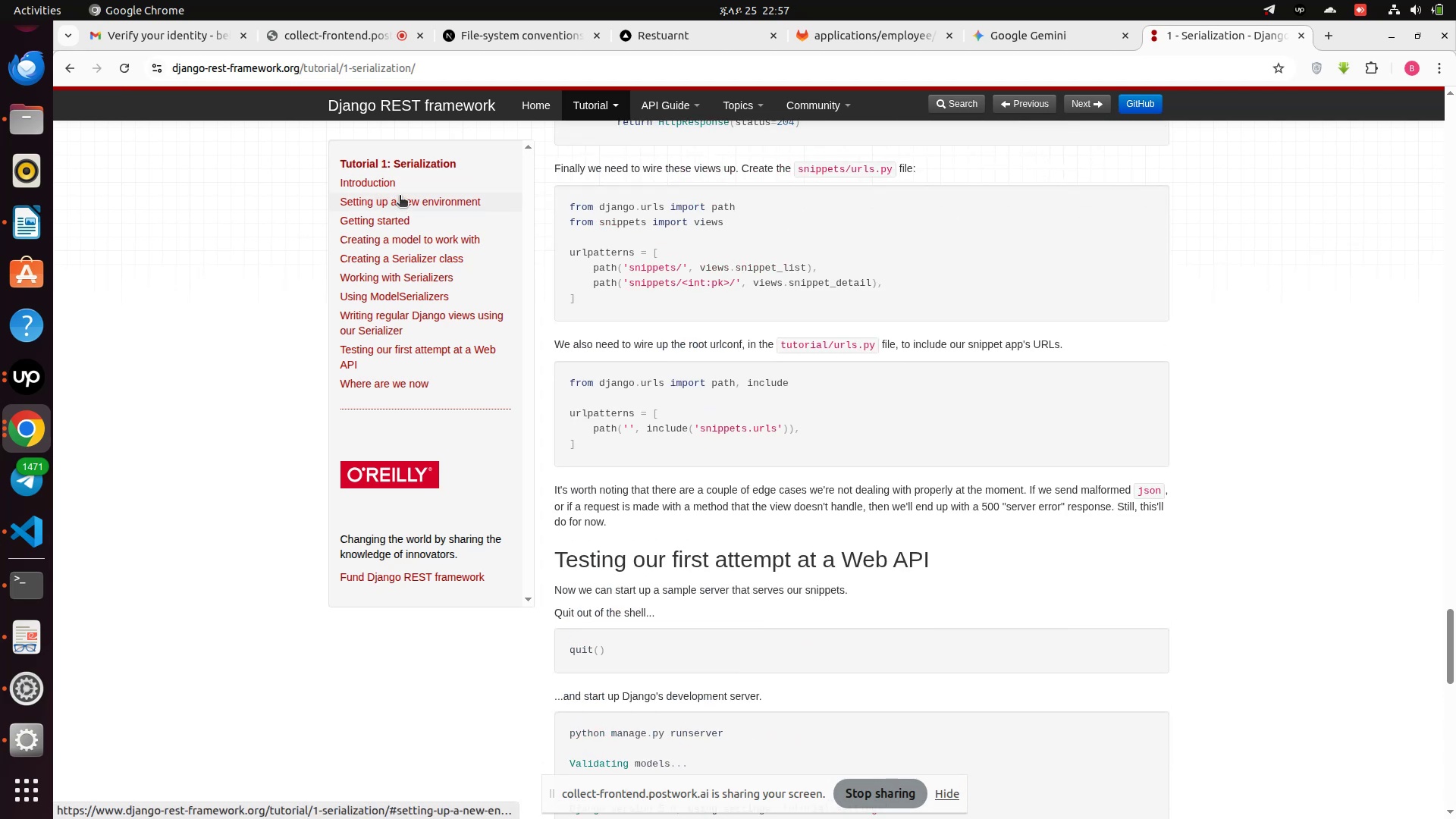 
left_click([589, 102])
 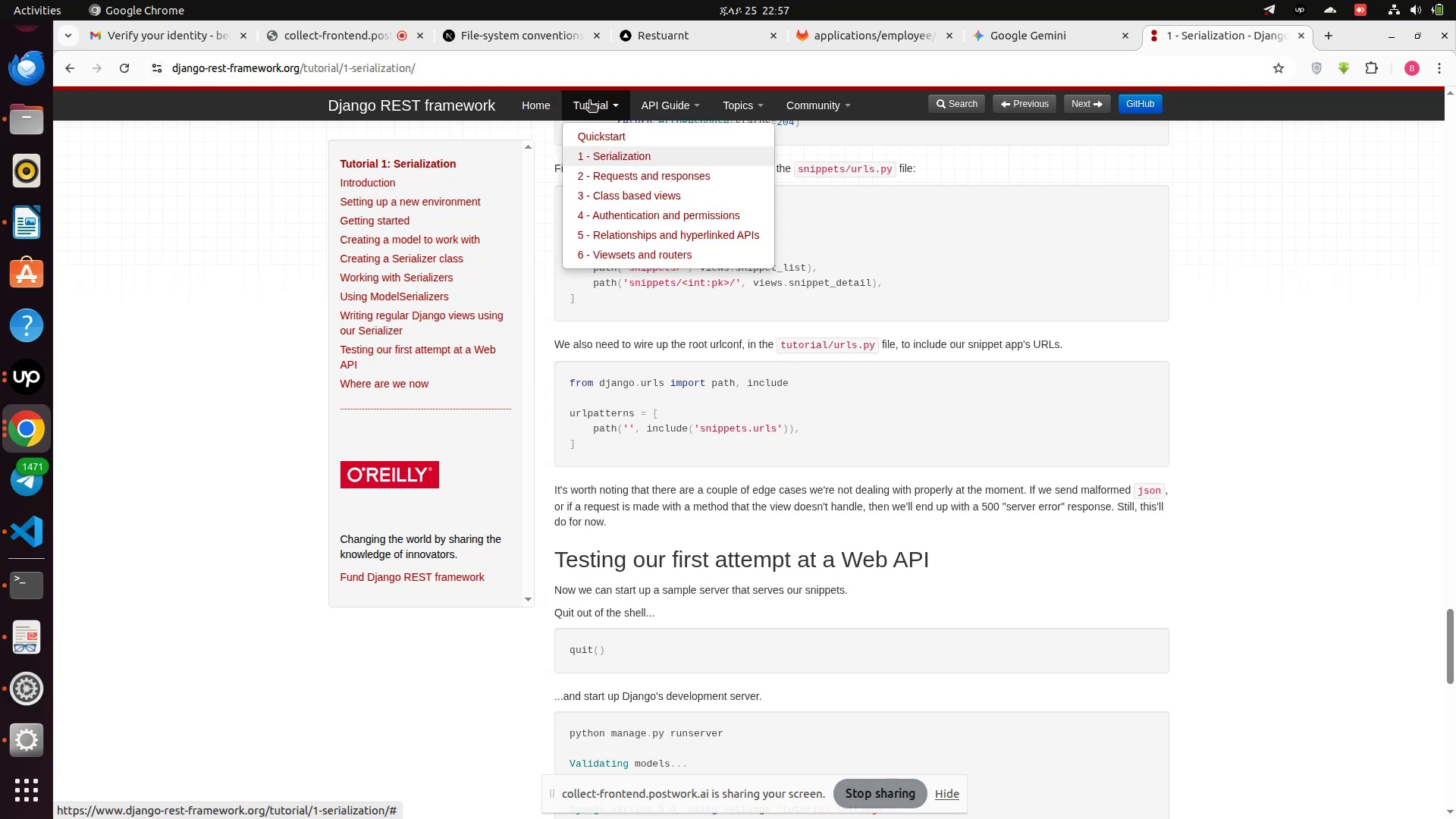 
mouse_move([681, 126])
 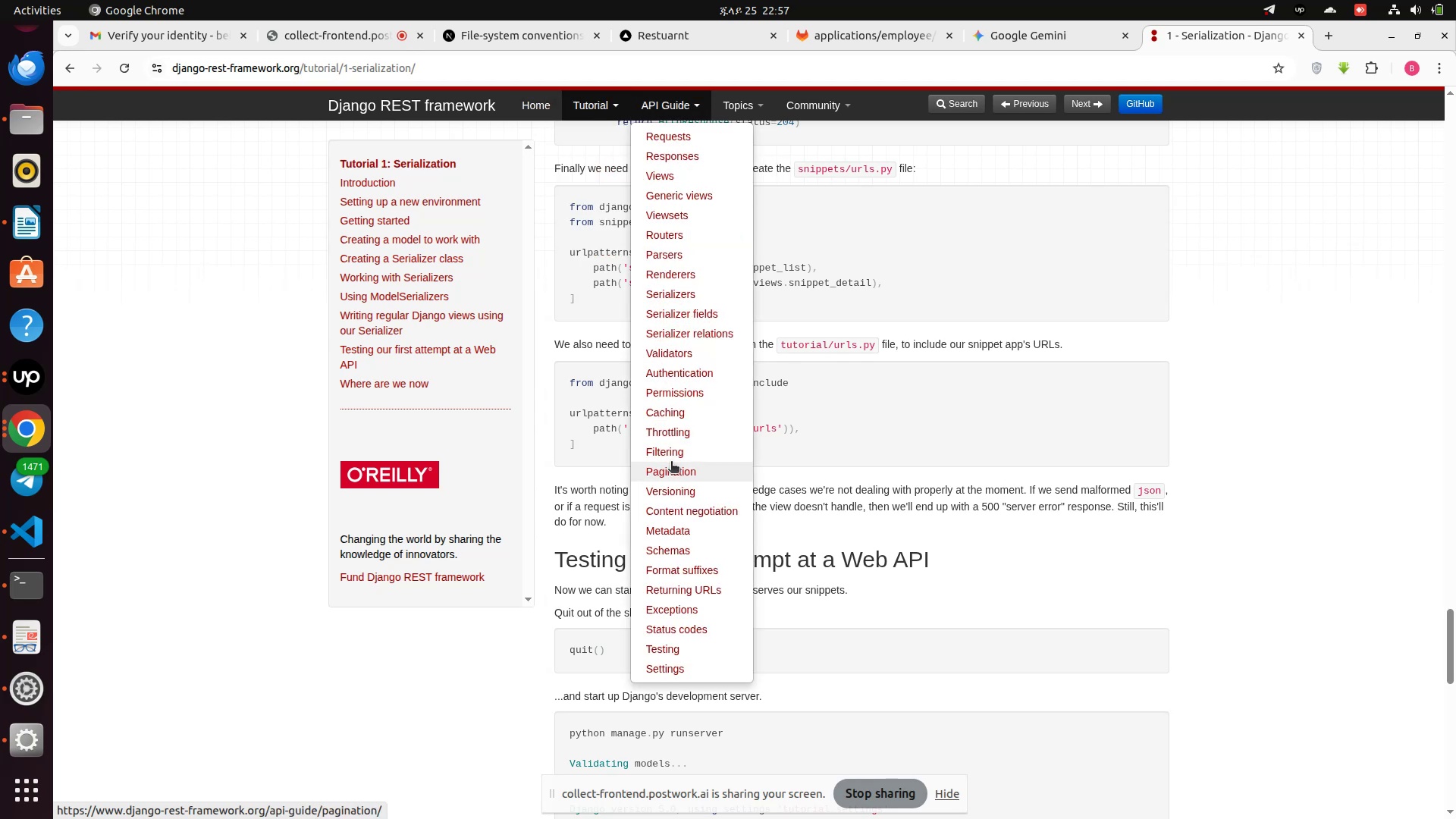 
left_click([671, 463])
 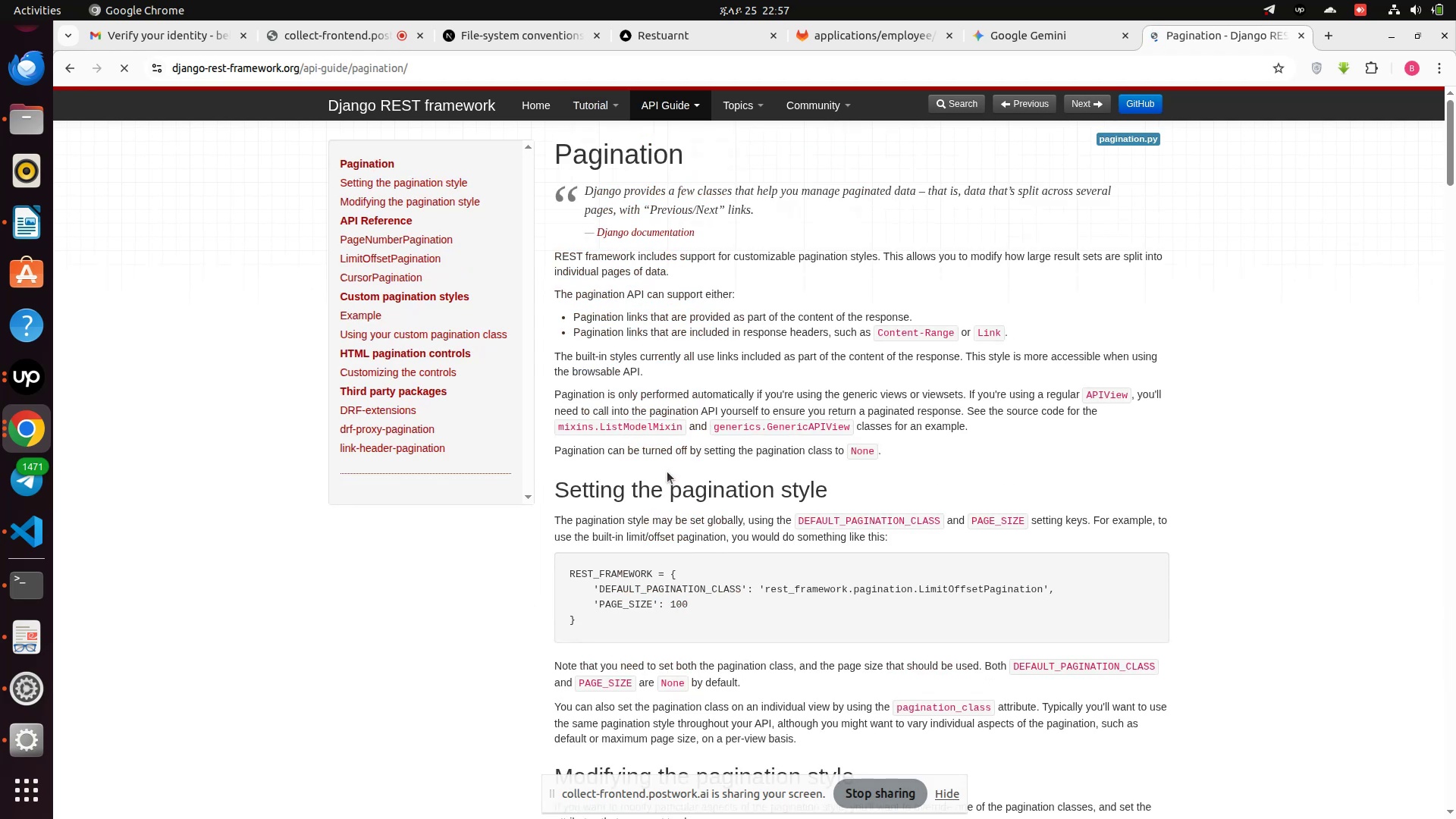 
scroll: coordinate [667, 472], scroll_direction: down, amount: 2.0
 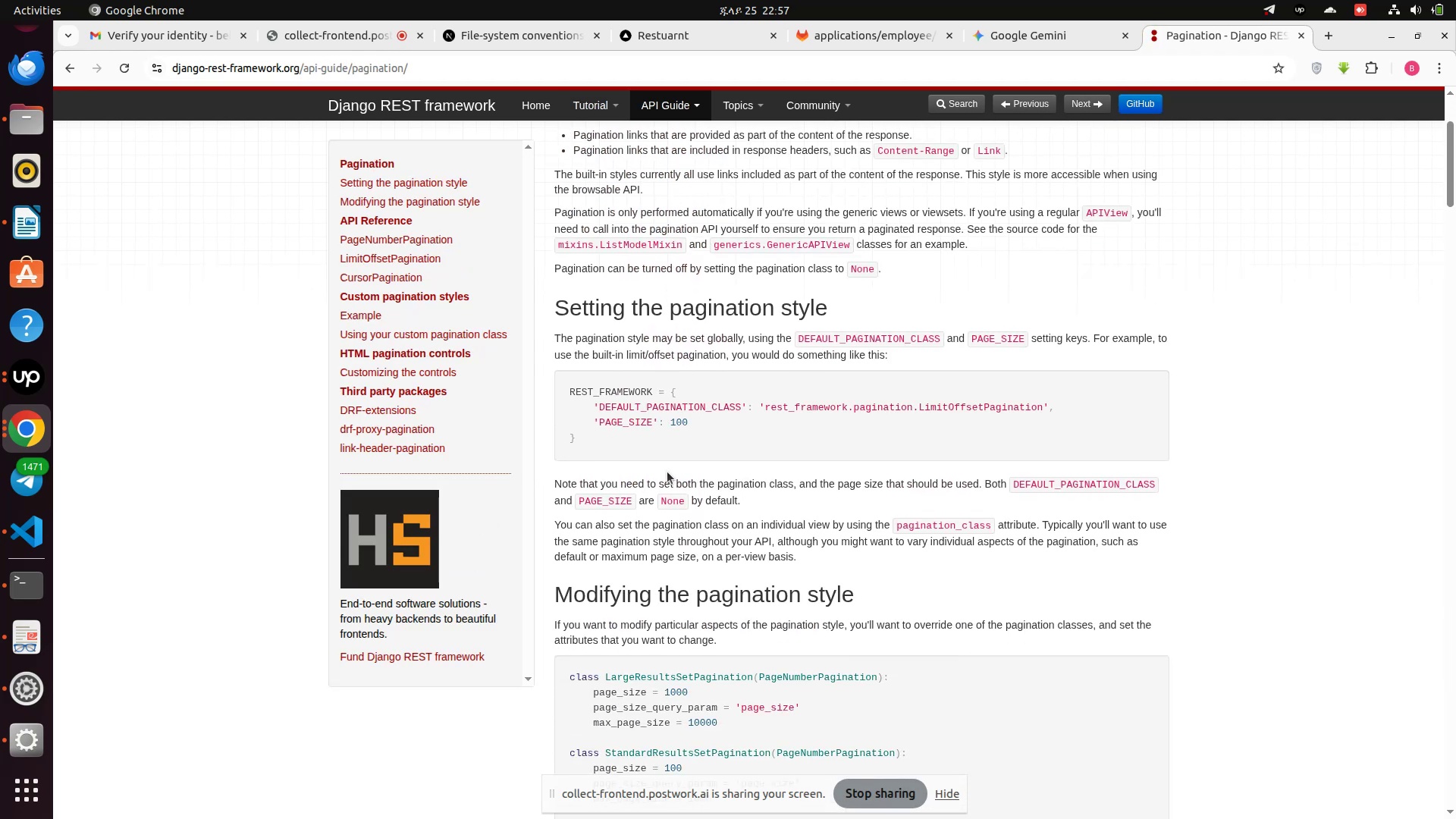 
wait(5.76)
 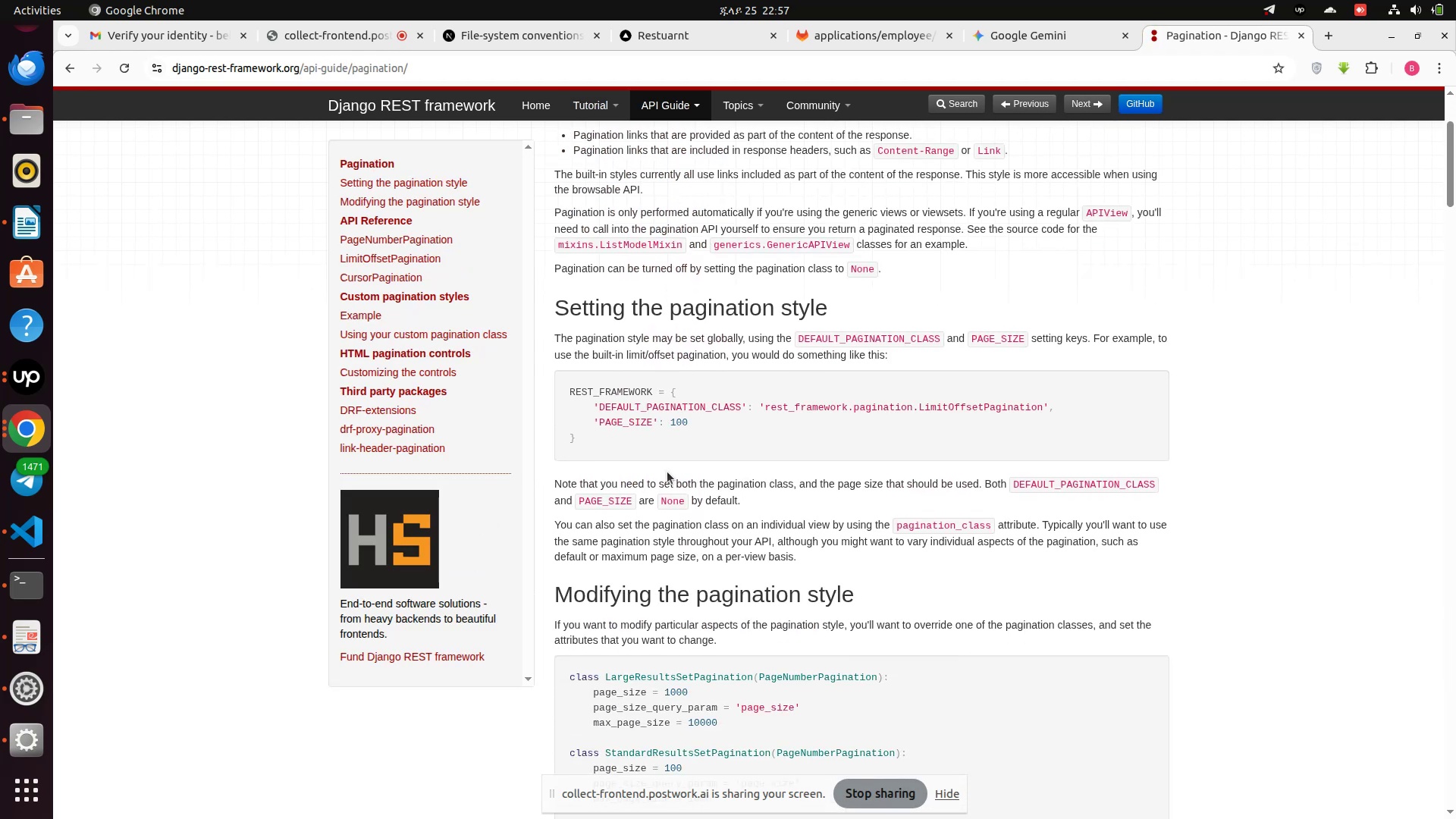 
scroll: coordinate [667, 472], scroll_direction: down, amount: 2.0
 